 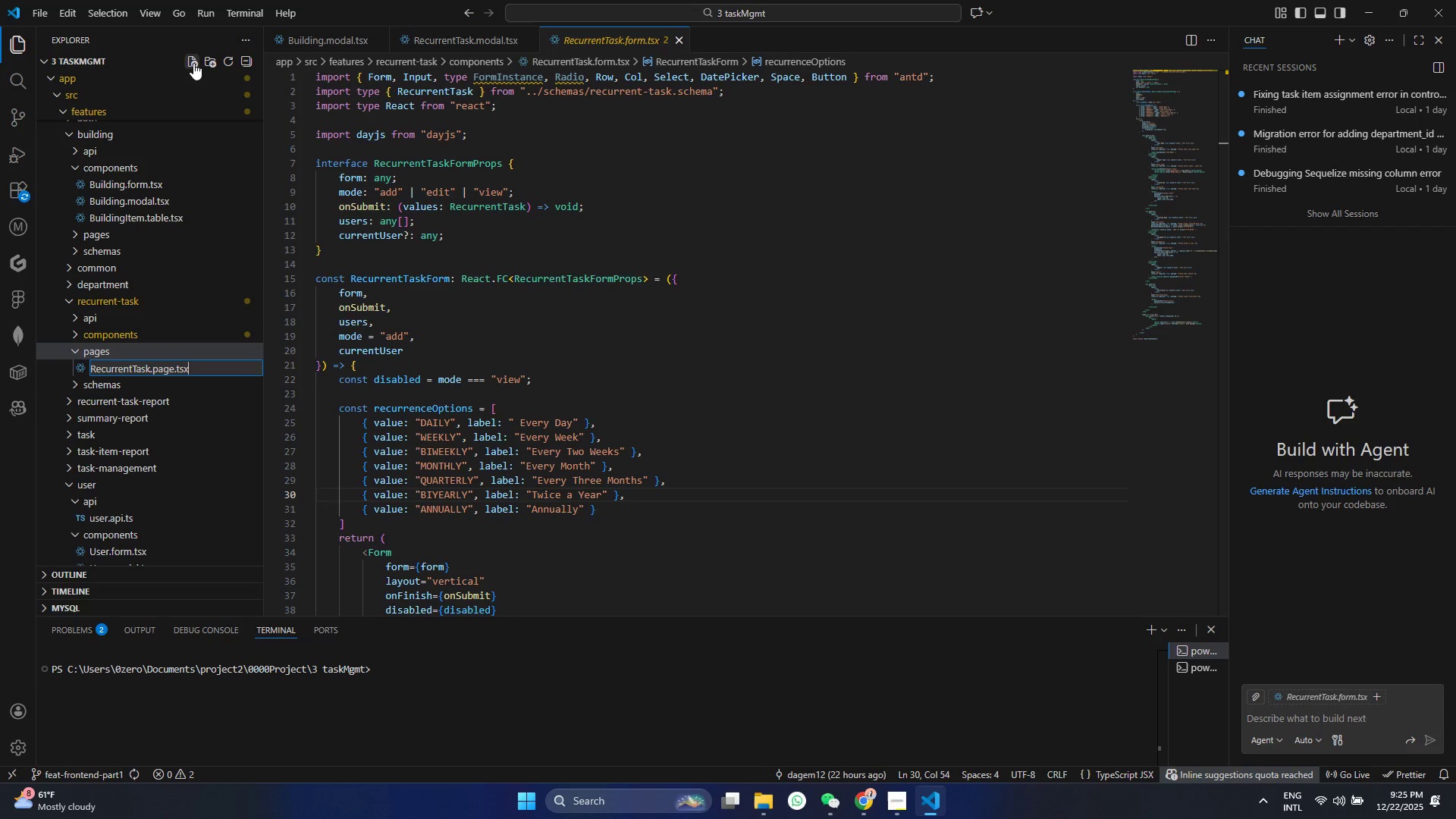 
key(Enter)
 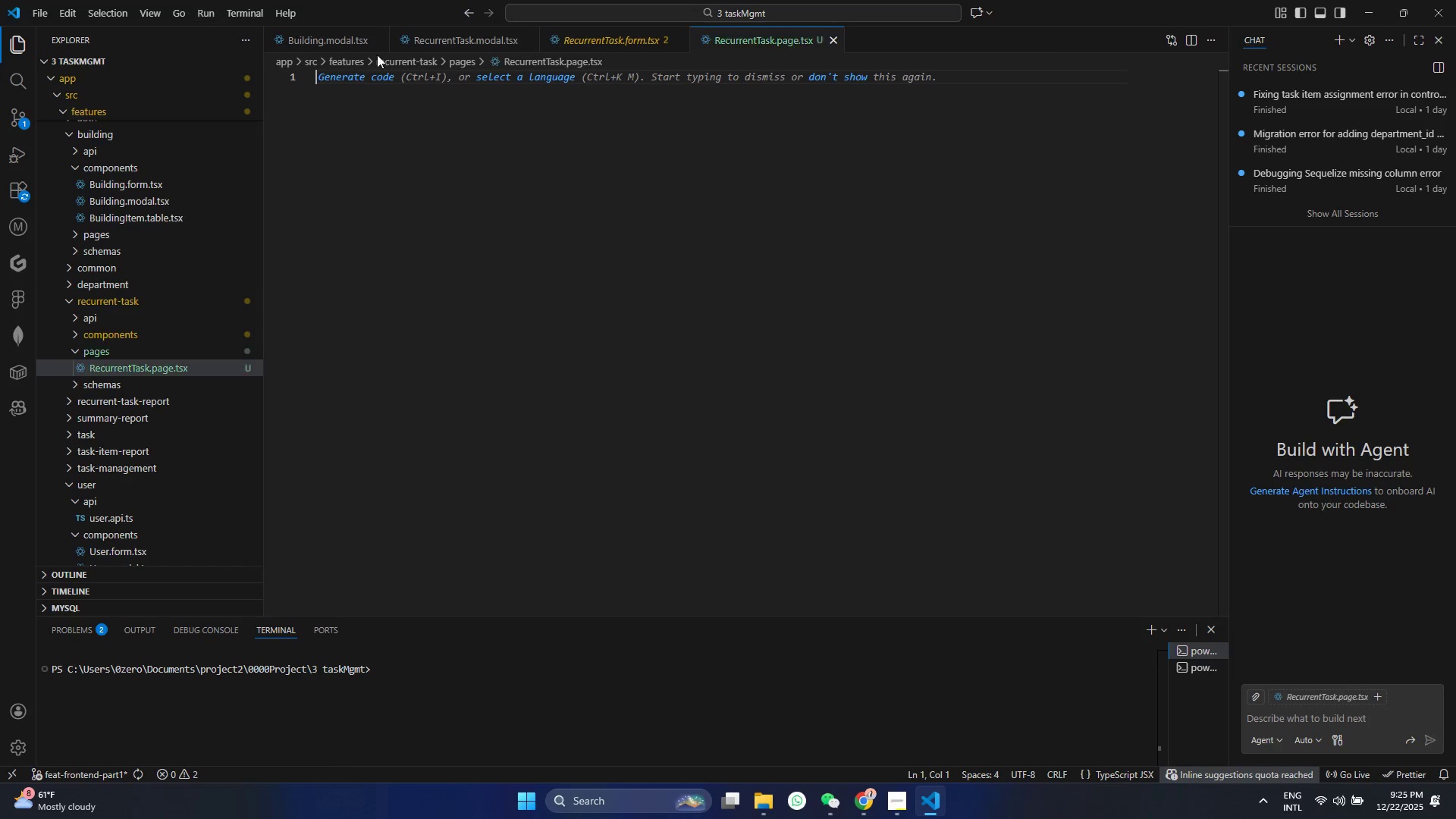 
left_click([406, 129])
 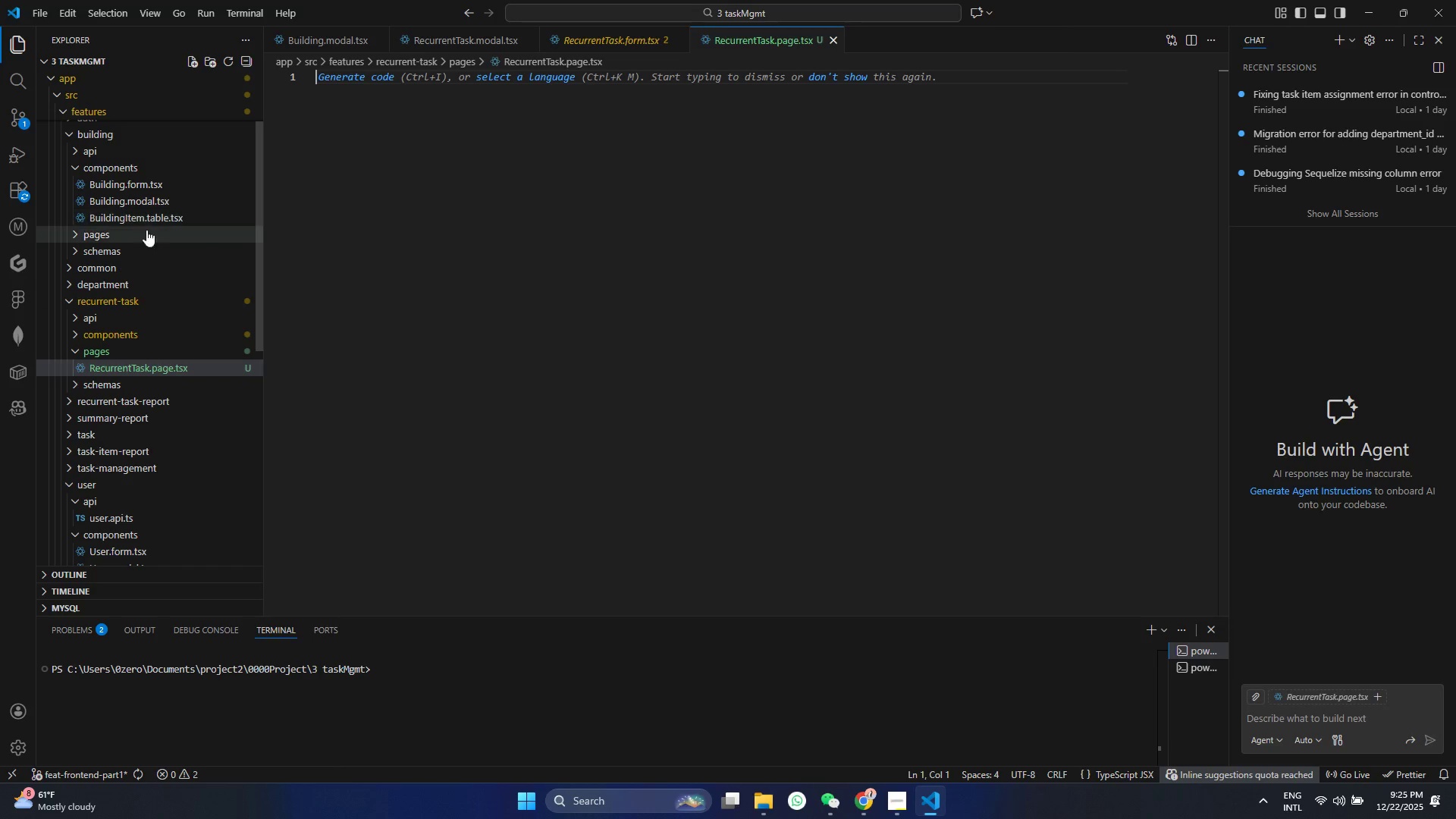 
left_click([152, 255])
 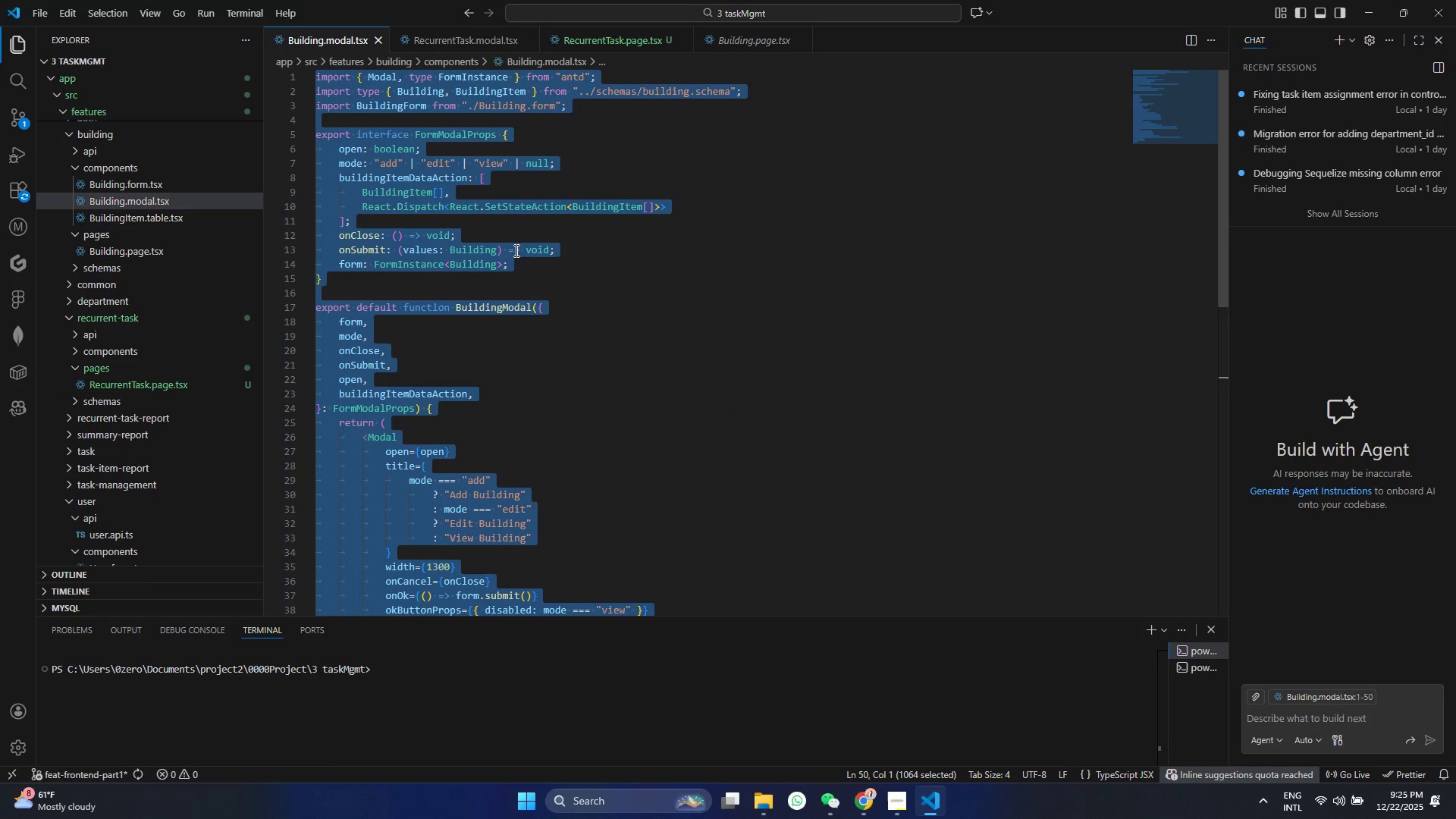 
left_click([488, 366])
 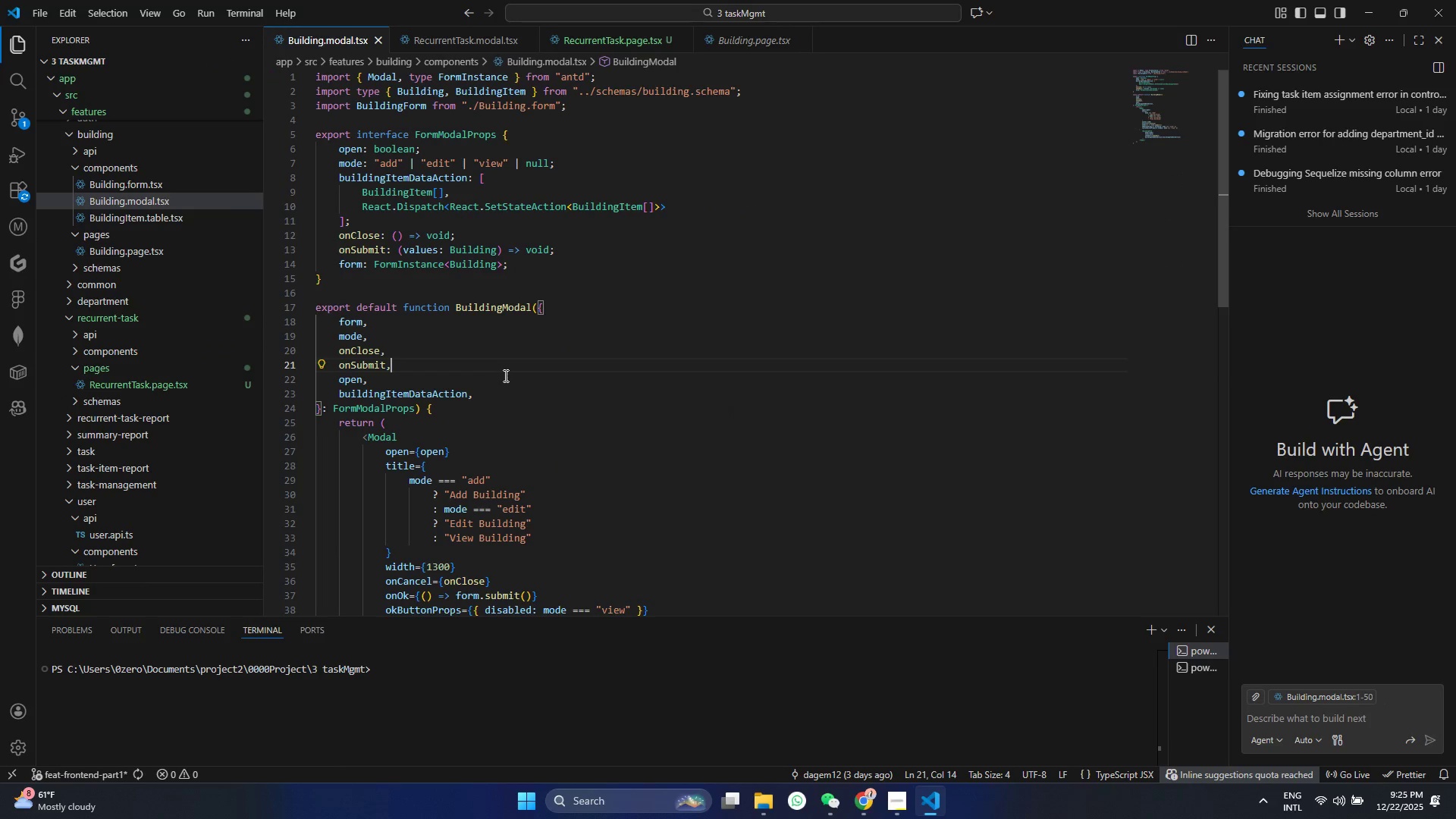 
scroll: coordinate [504, 375], scroll_direction: up, amount: 13.0
 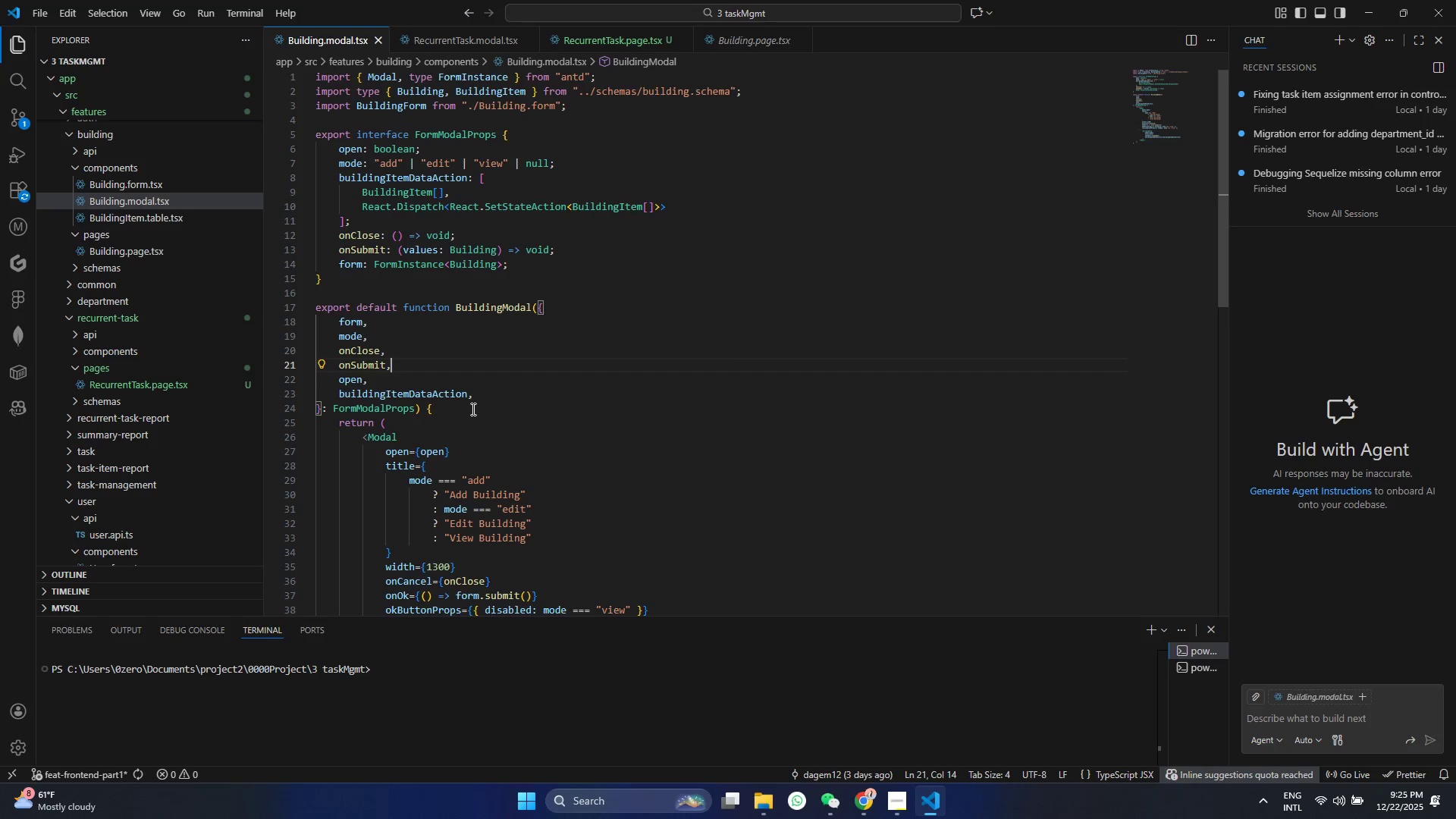 
scroll: coordinate [472, 409], scroll_direction: down, amount: 2.0
 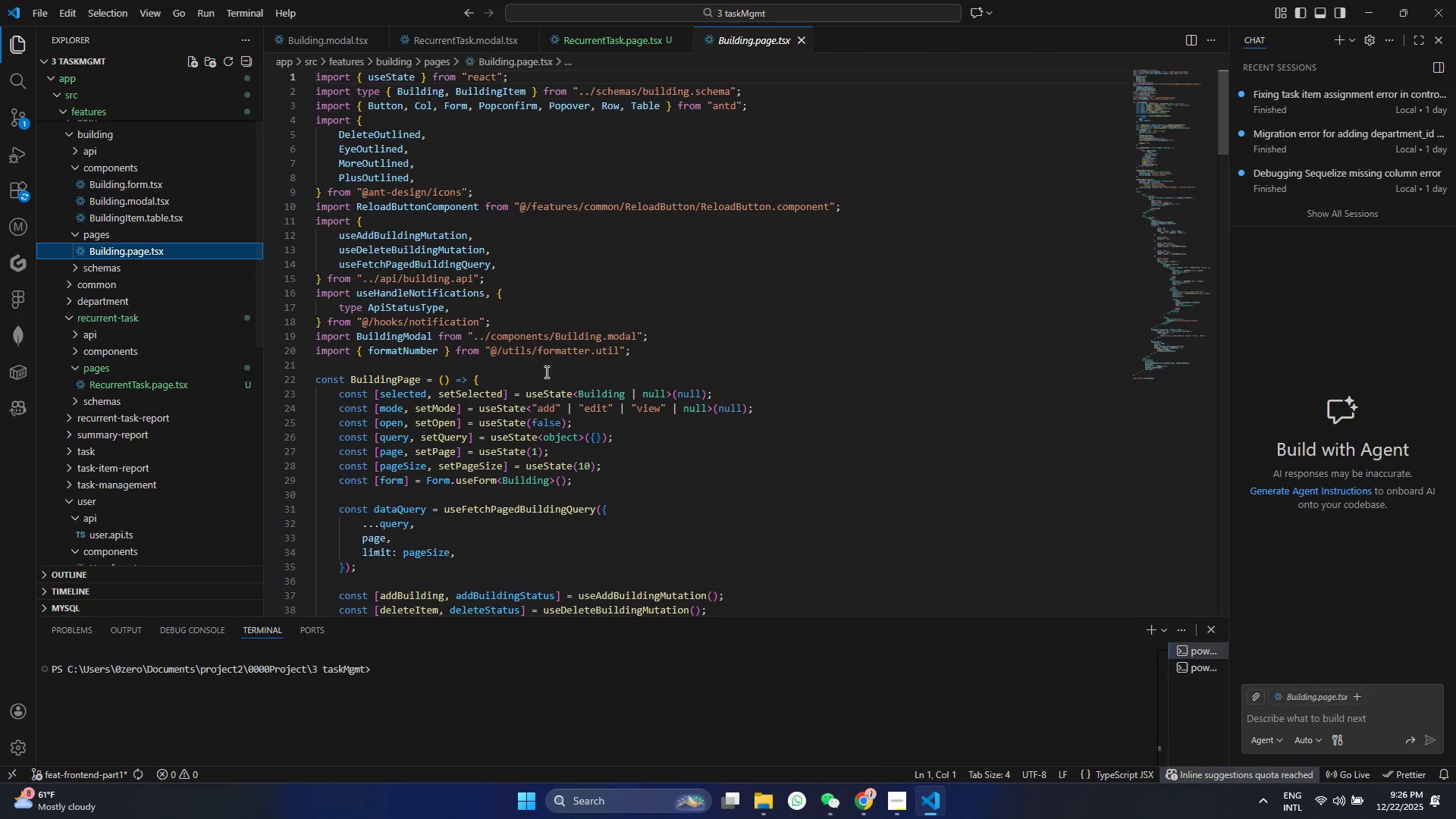 
left_click_drag(start_coordinate=[496, 378], to_coordinate=[308, 74])
 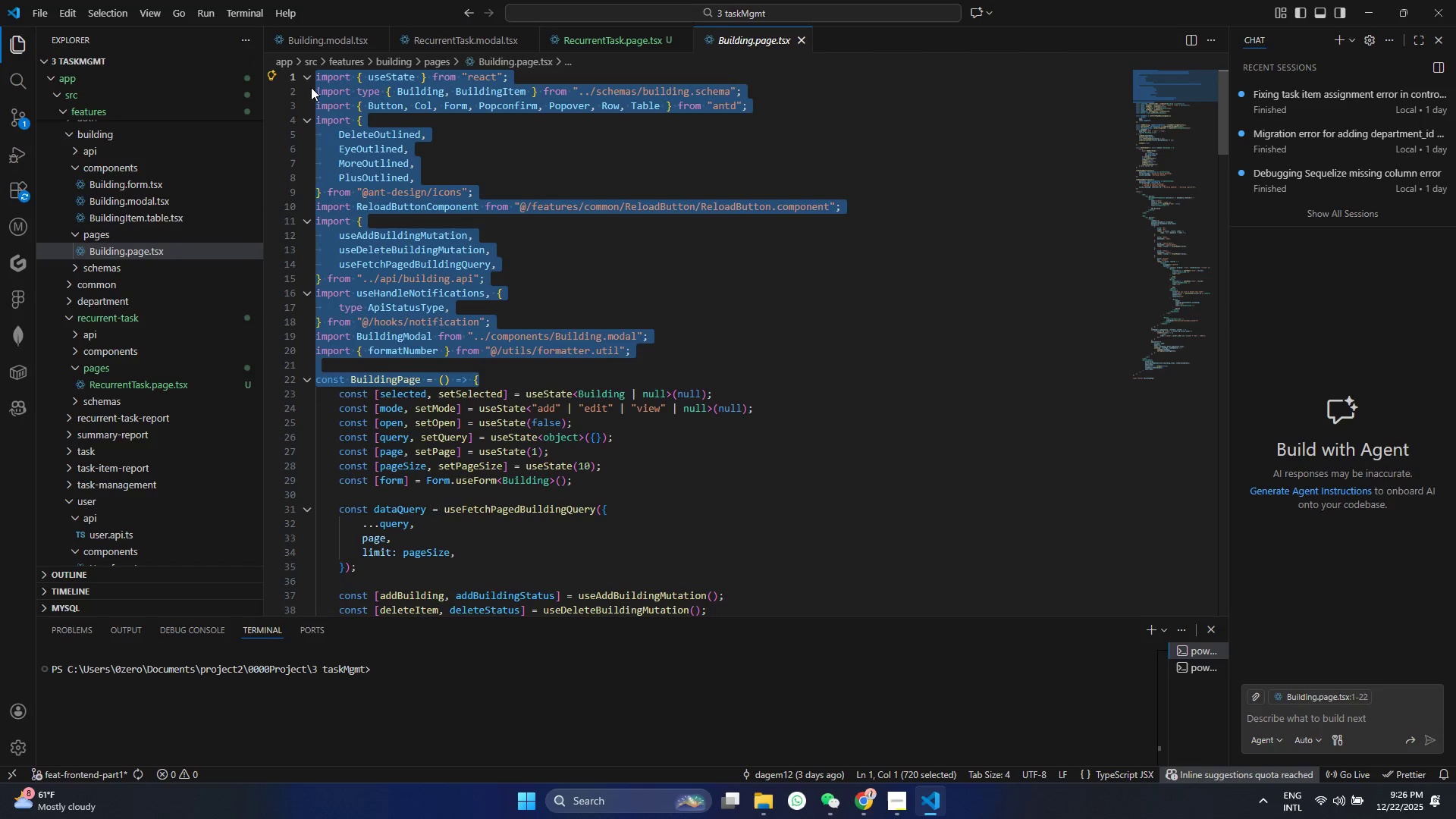 
key(Control+C)
 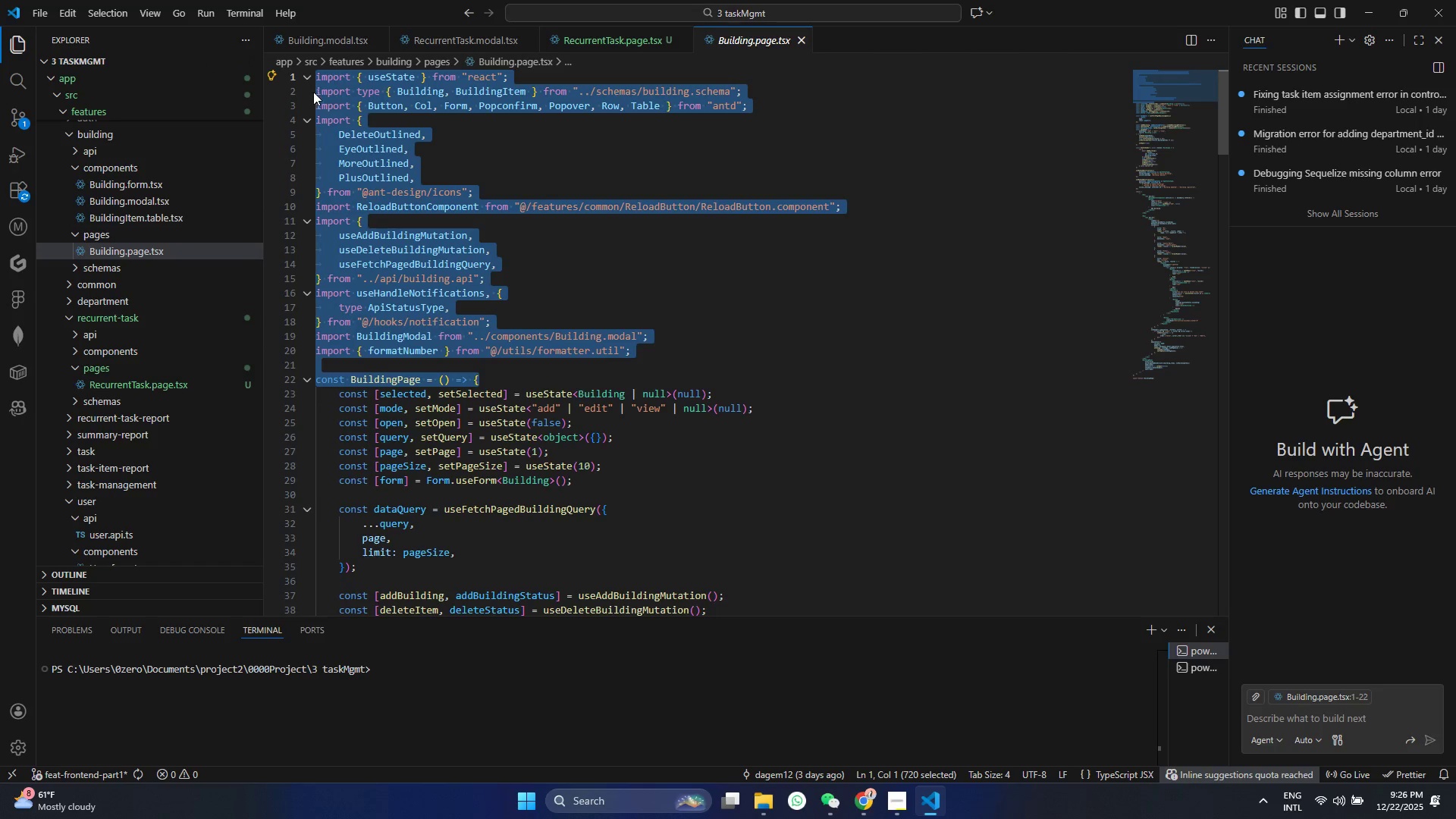 
key(Control+C)
 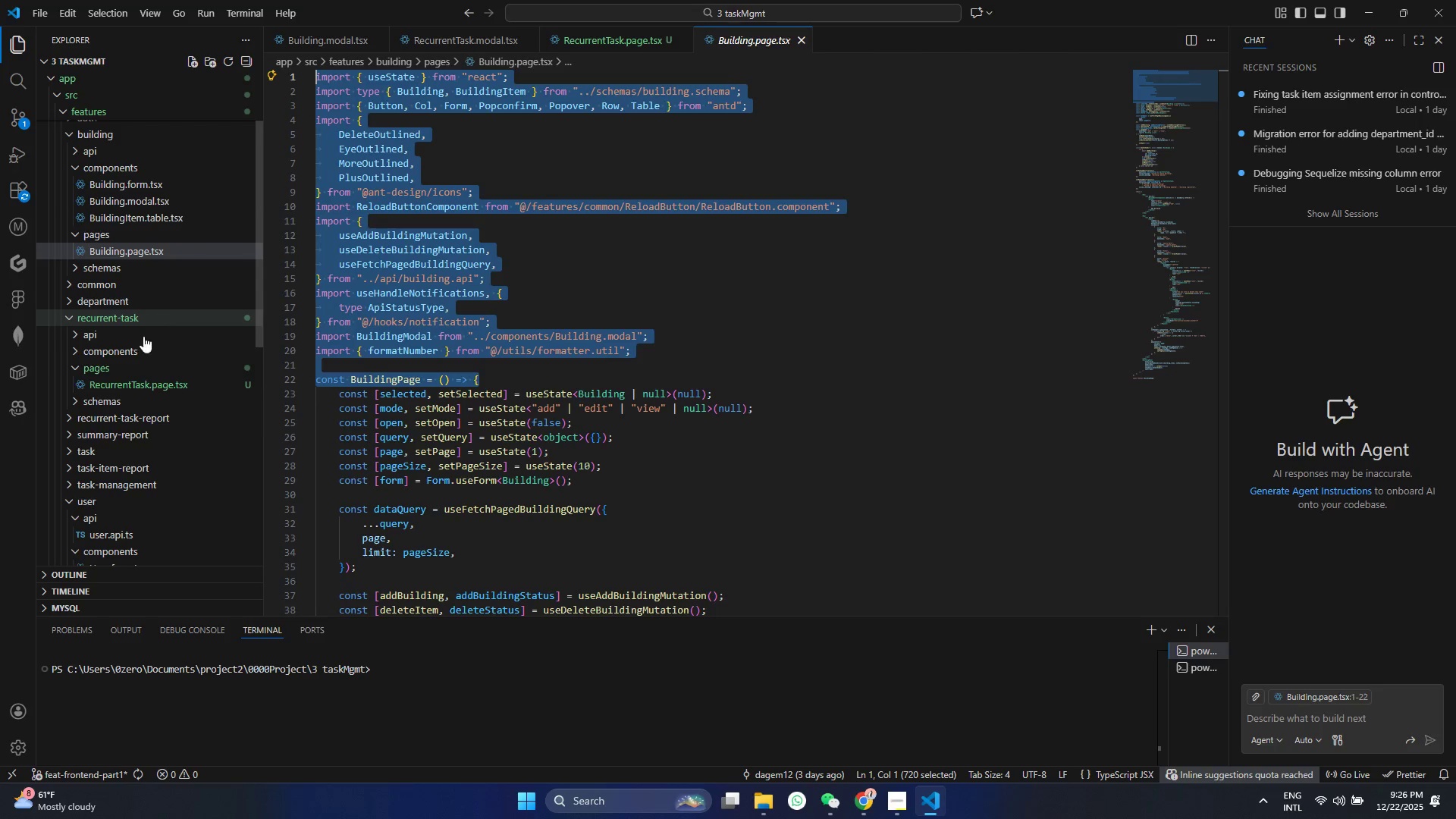 
left_click([141, 381])
 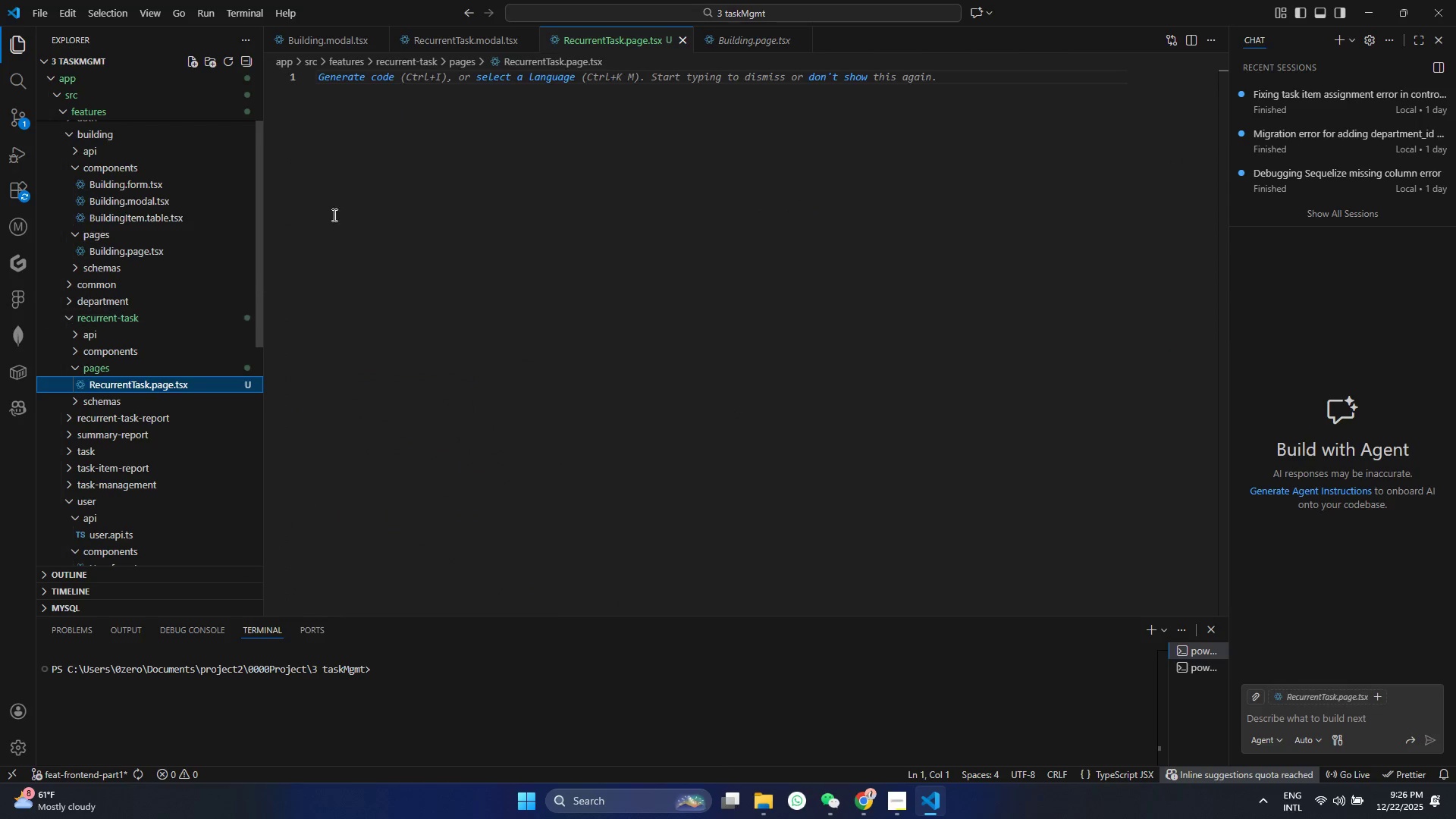 
key(Control+V)
 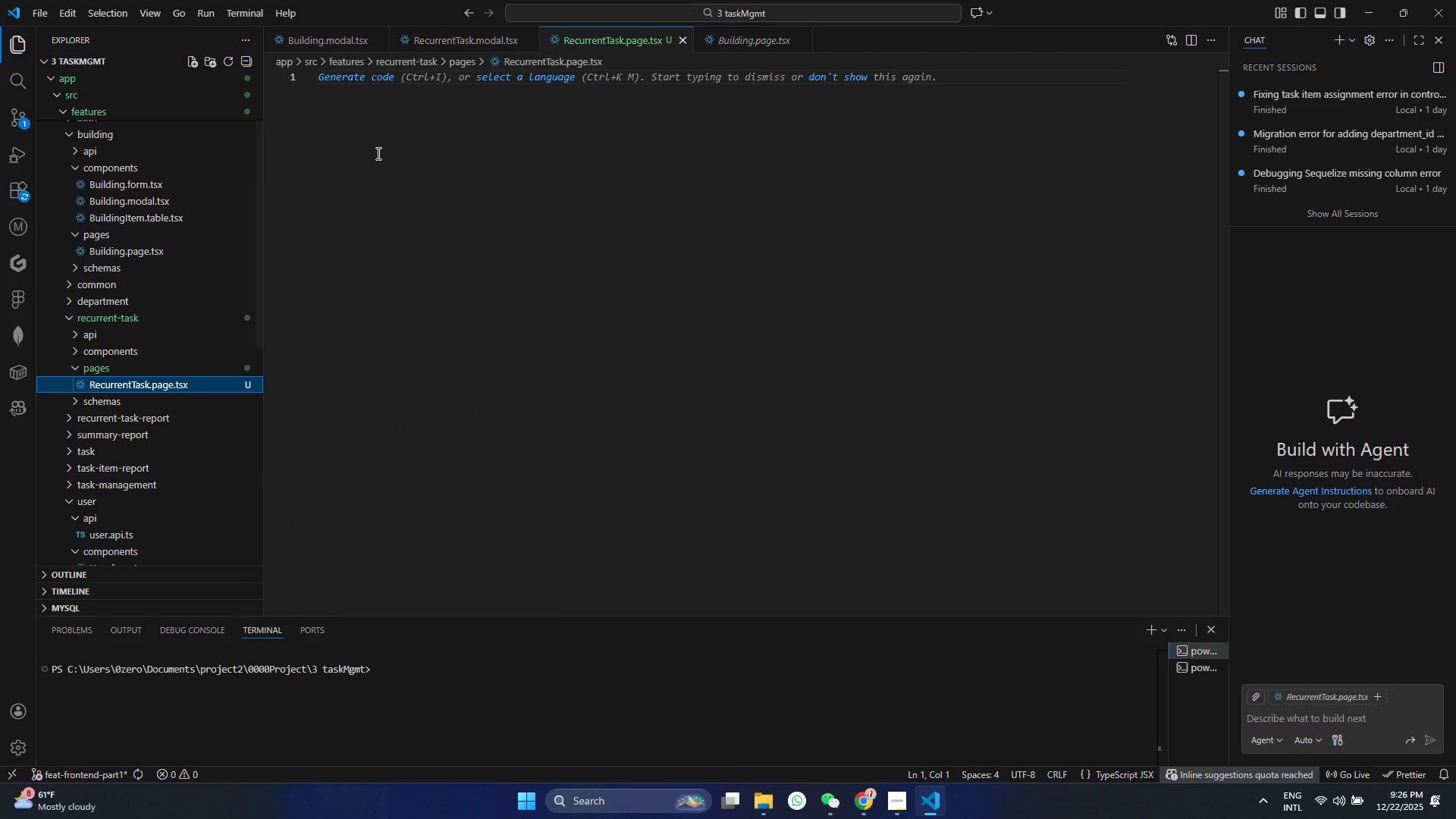 
left_click([377, 150])
 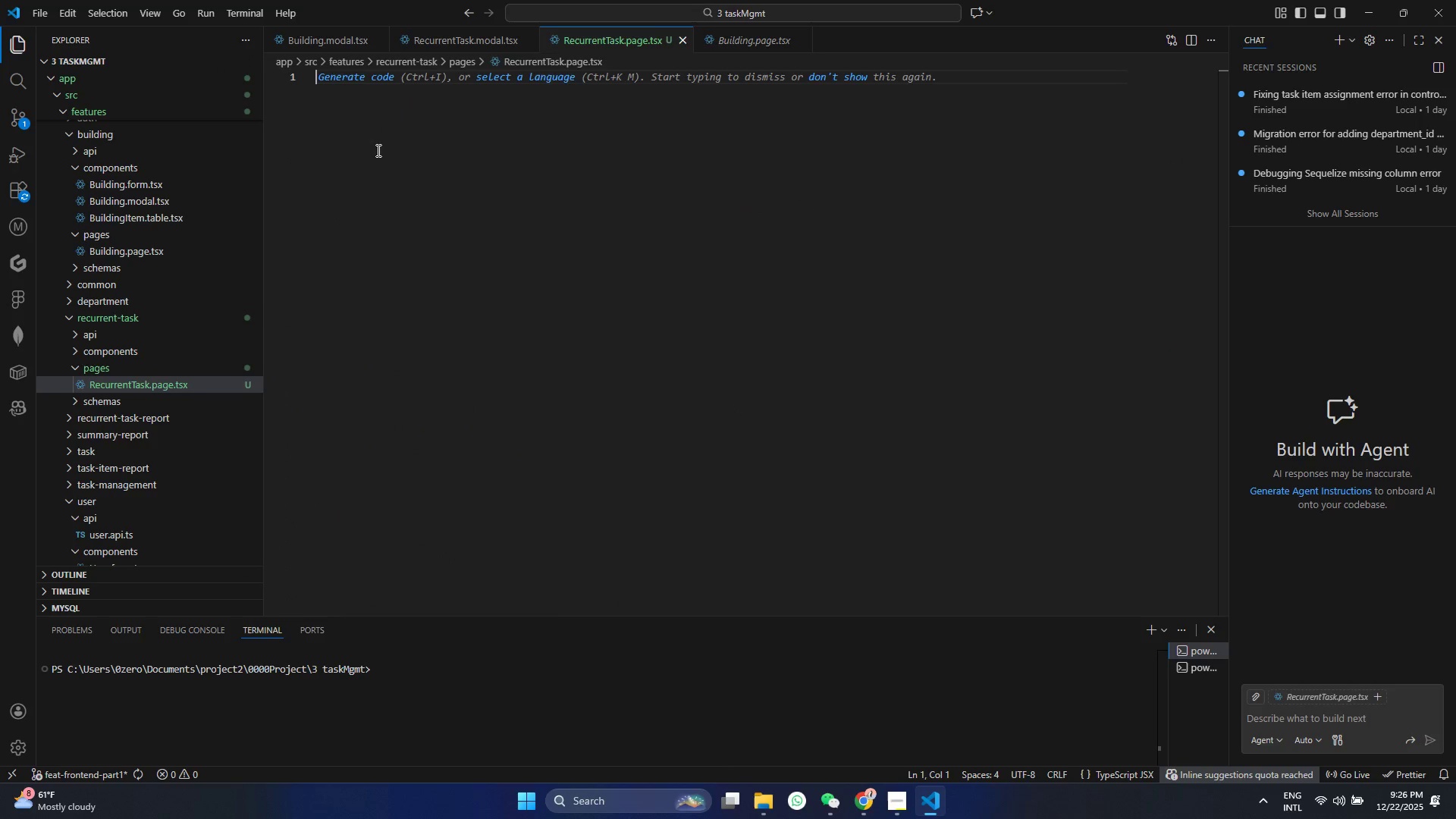 
key(Control+ControlLeft)
 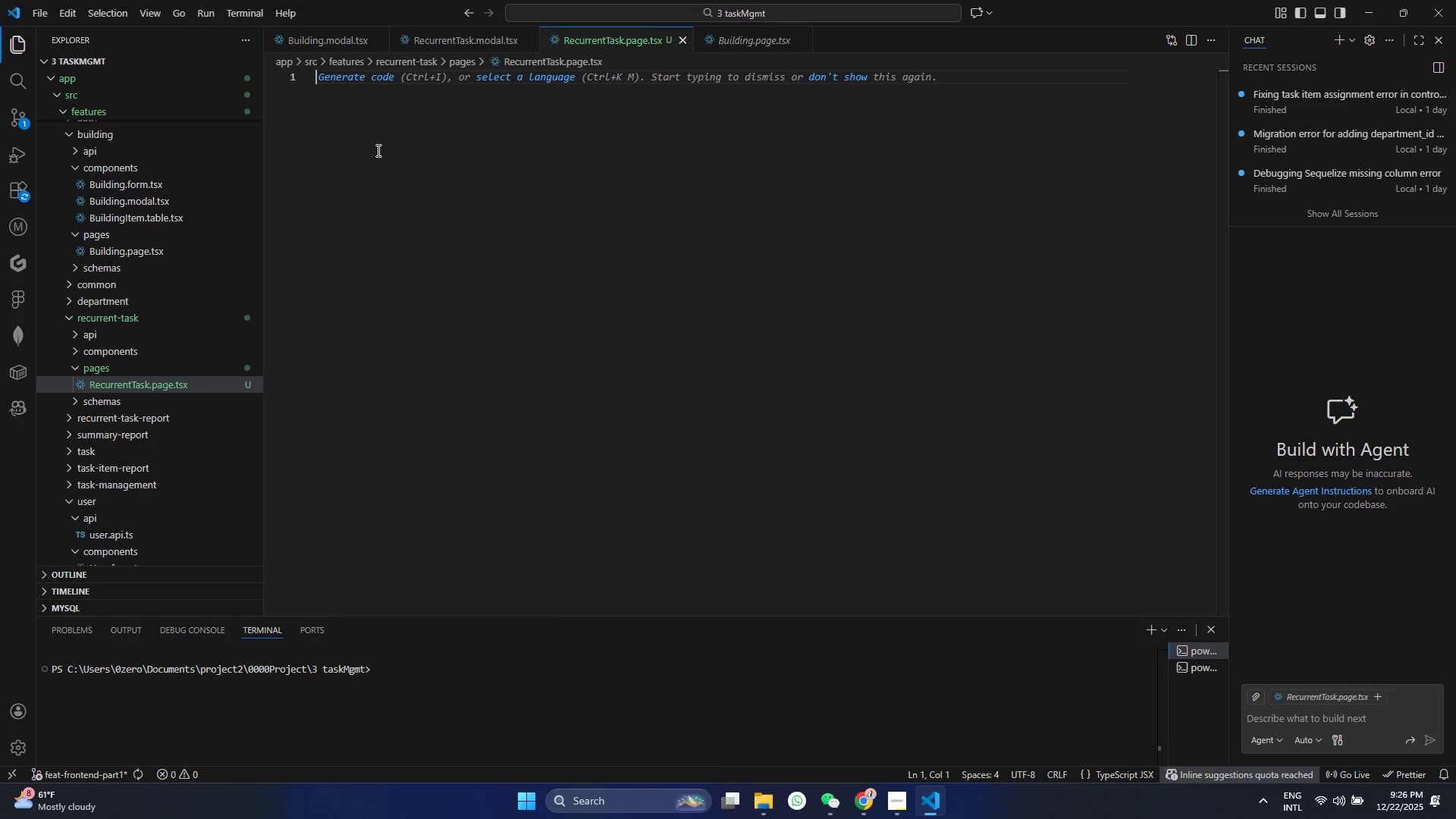 
key(Control+V)
 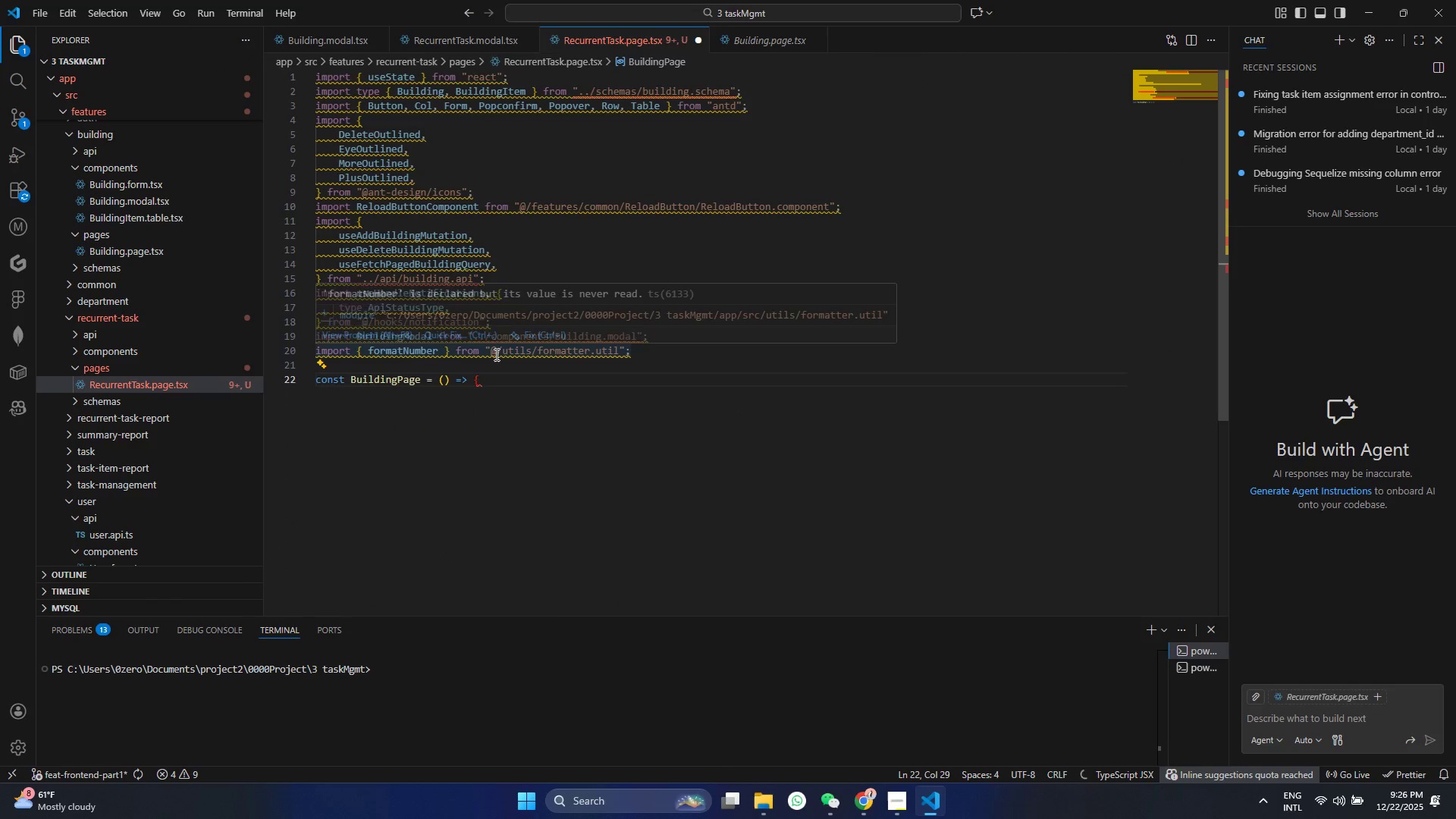 
key(Shift+BracketRight)
 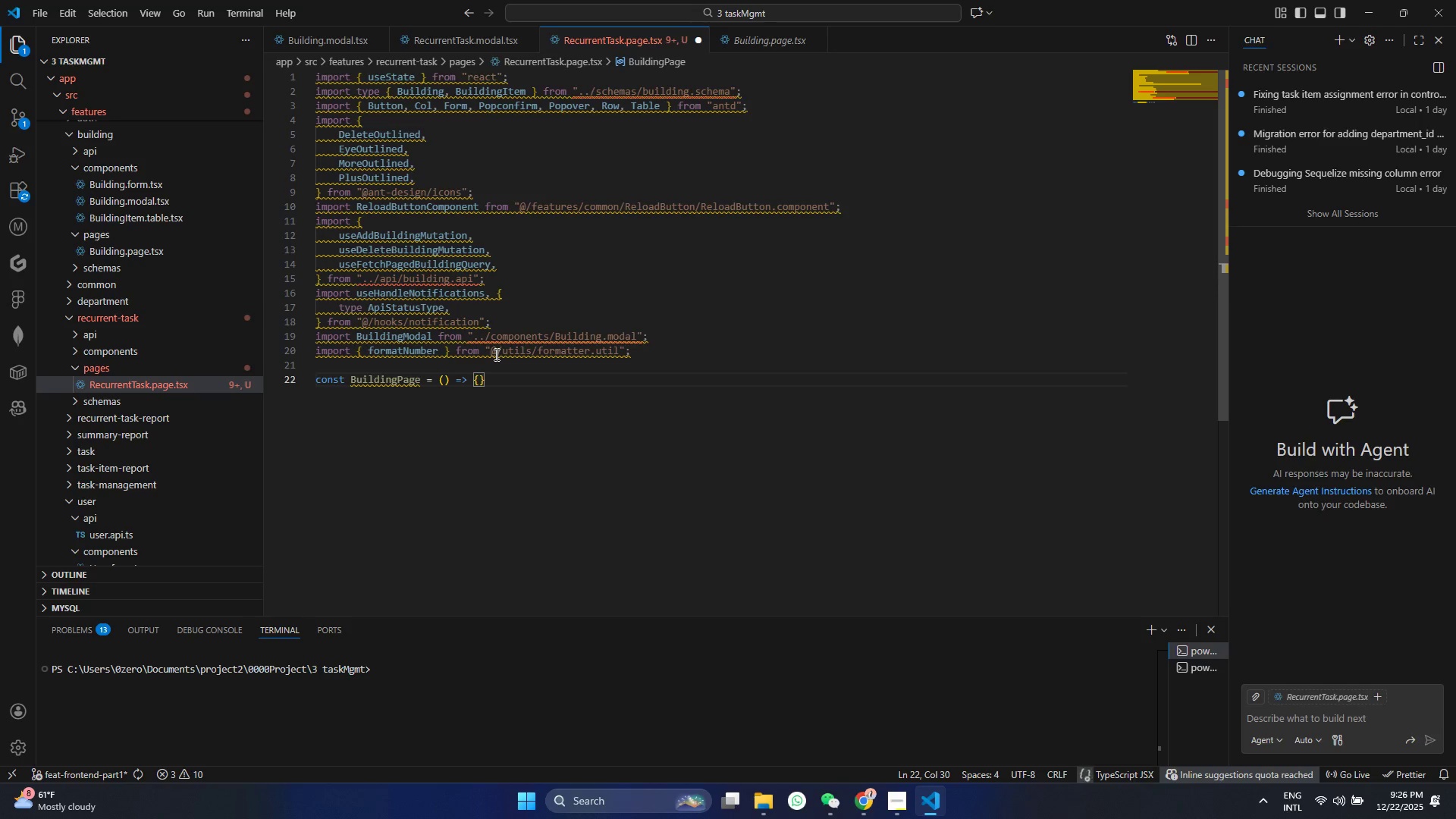 
key(Shift+ArrowLeft)
 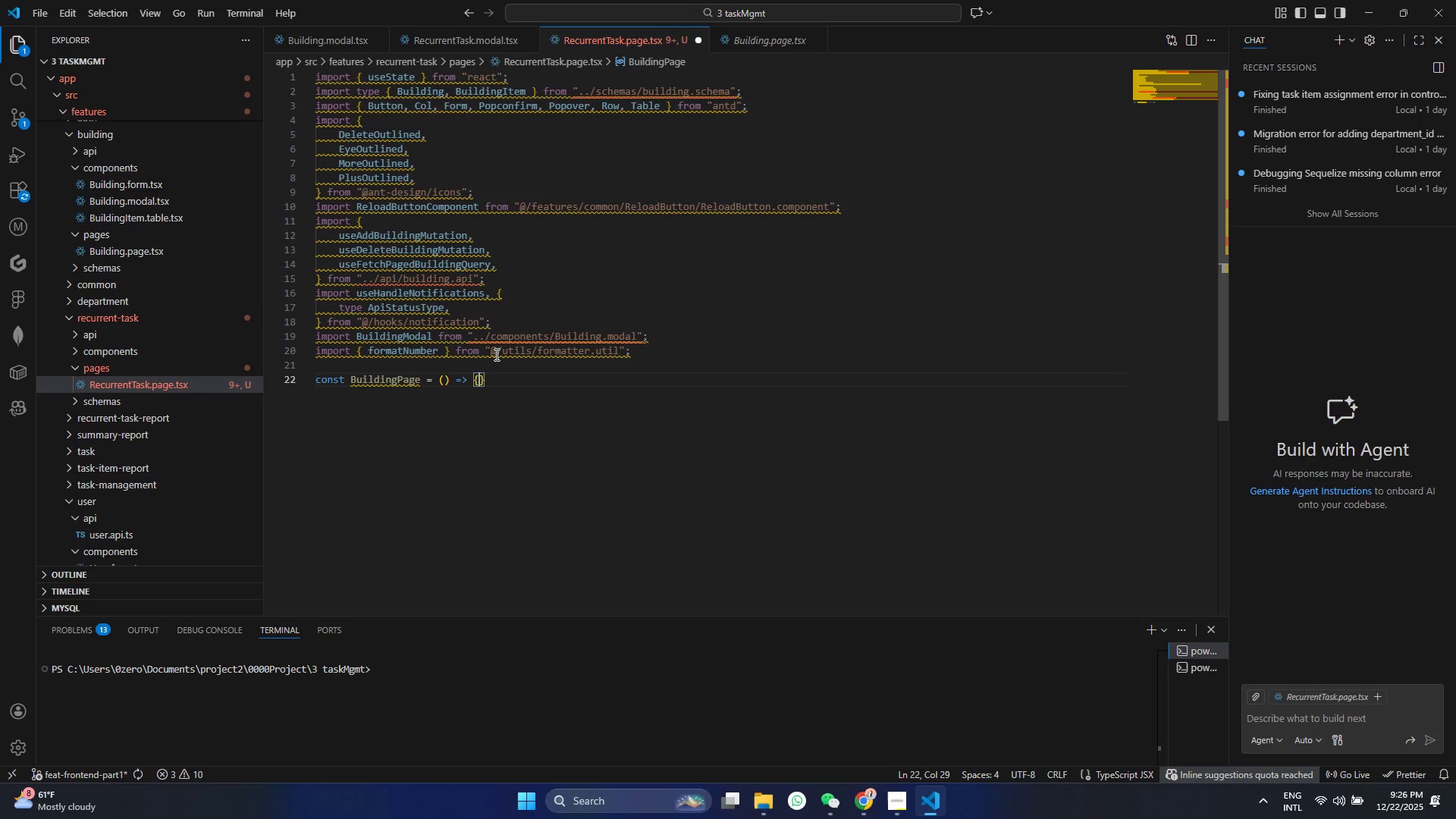 
key(Enter)
 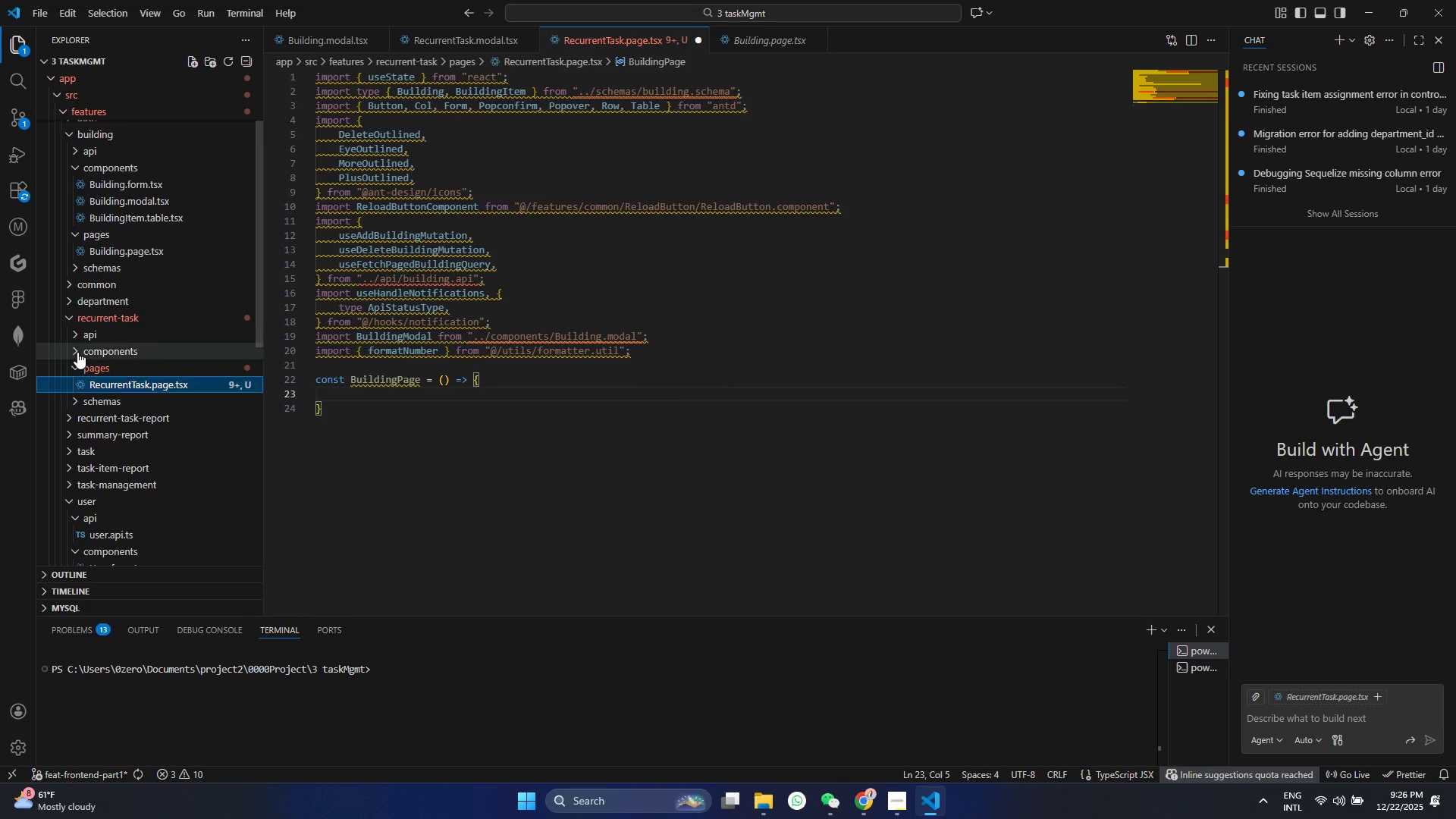 
left_click([111, 381])
 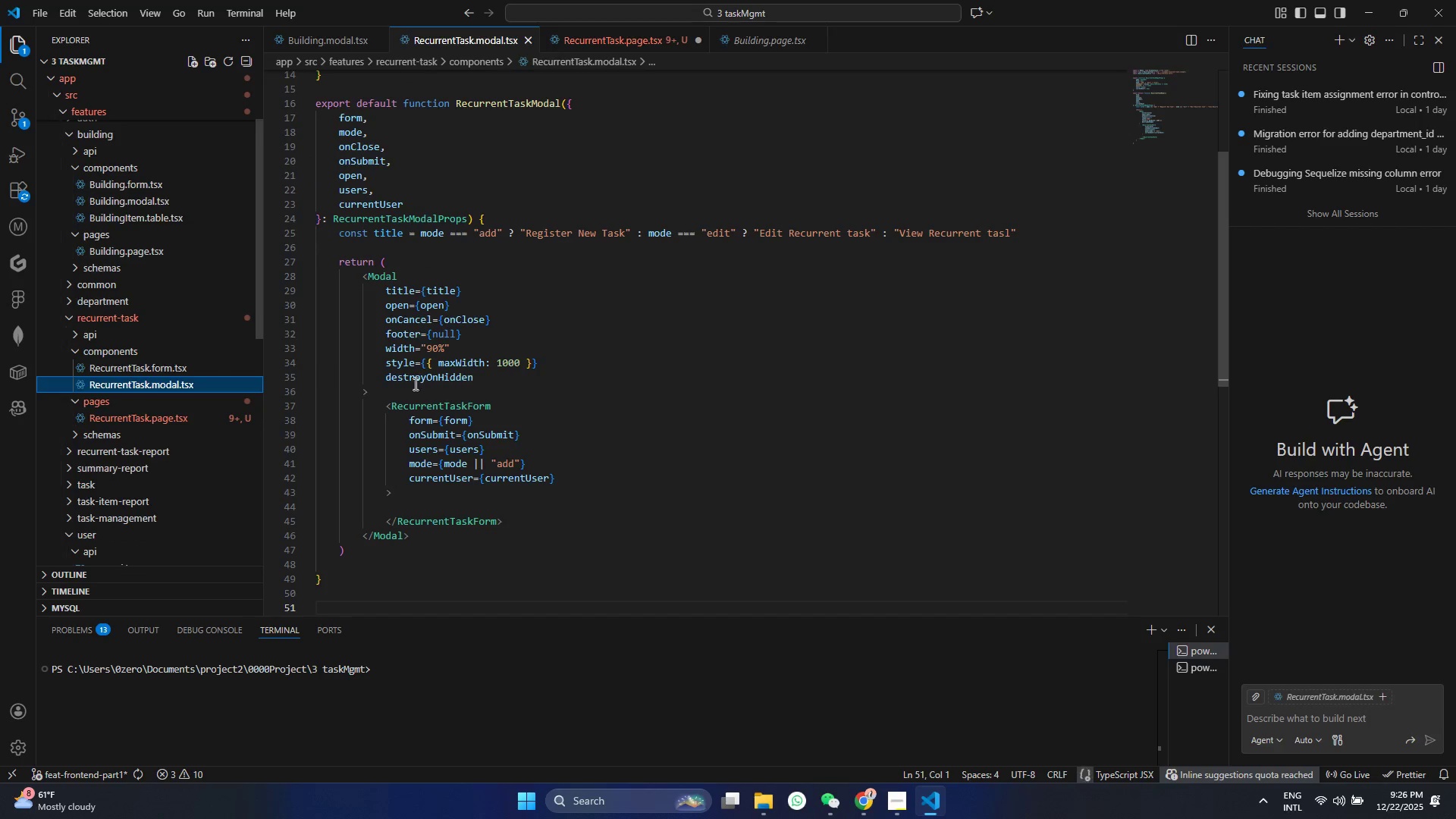 
scroll: coordinate [466, 388], scroll_direction: up, amount: 9.0
 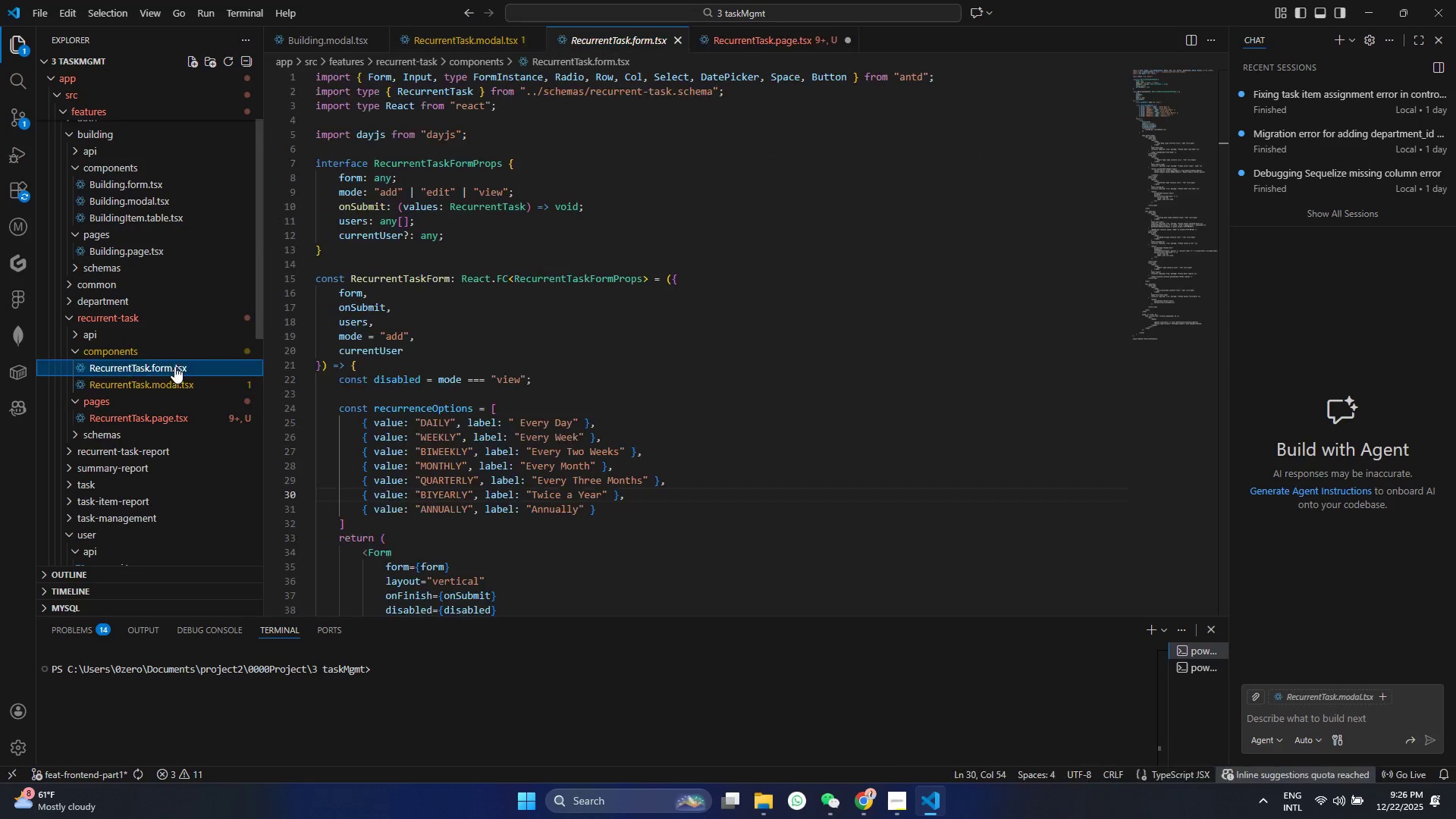 
scroll: coordinate [498, 390], scroll_direction: down, amount: 63.0
 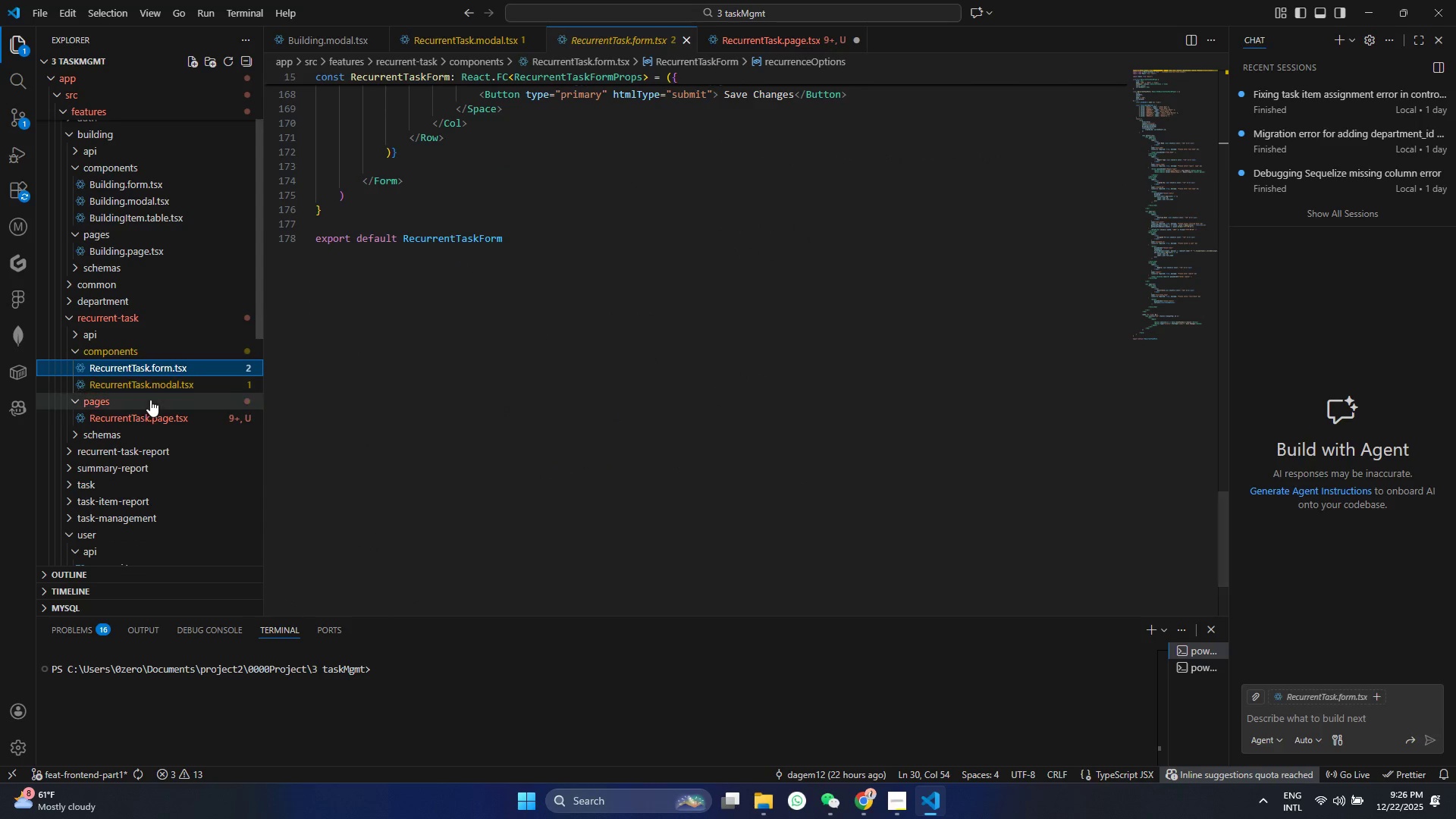 
left_click([142, 417])
 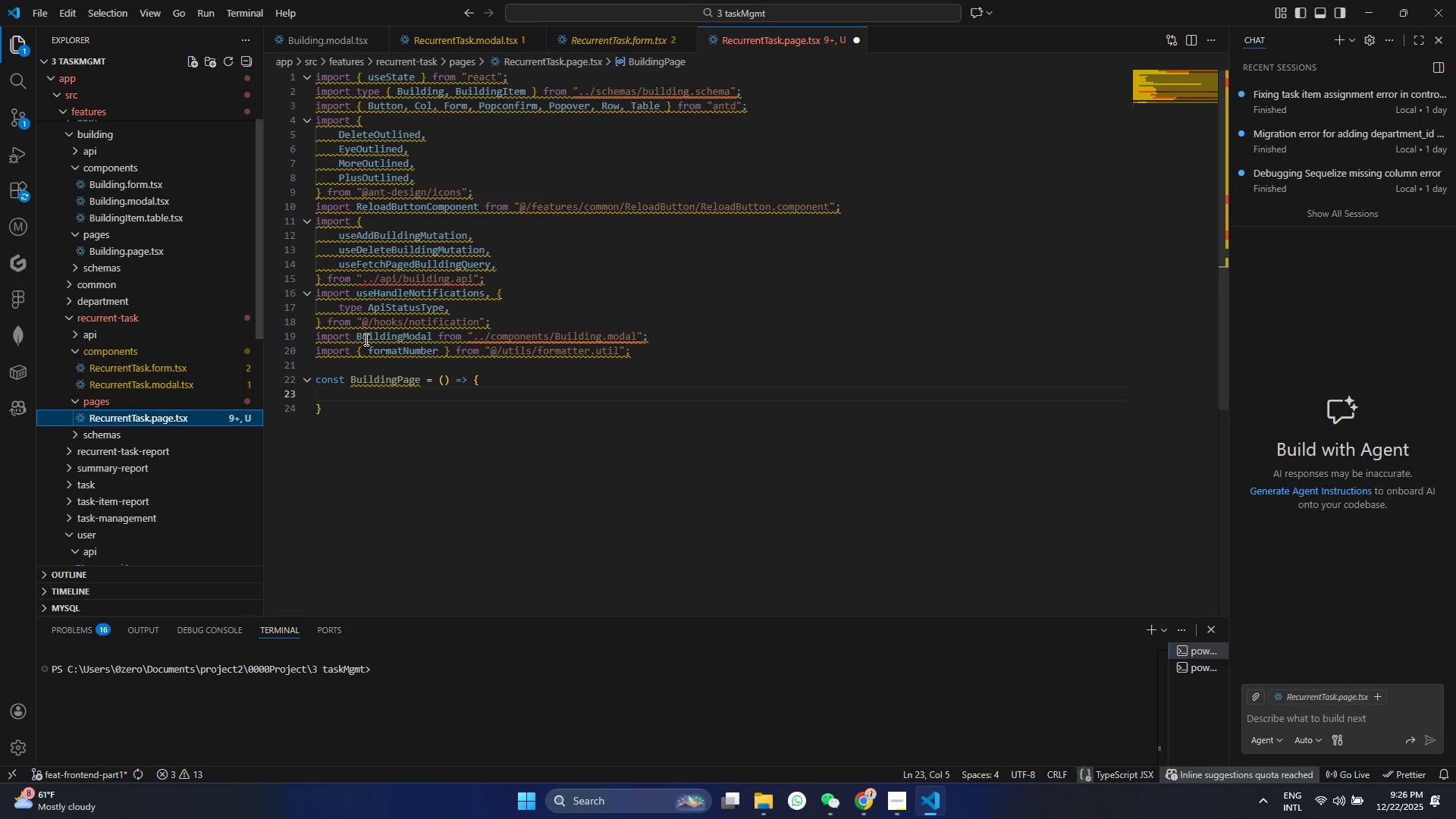 
scroll: coordinate [365, 339], scroll_direction: up, amount: 1.0
 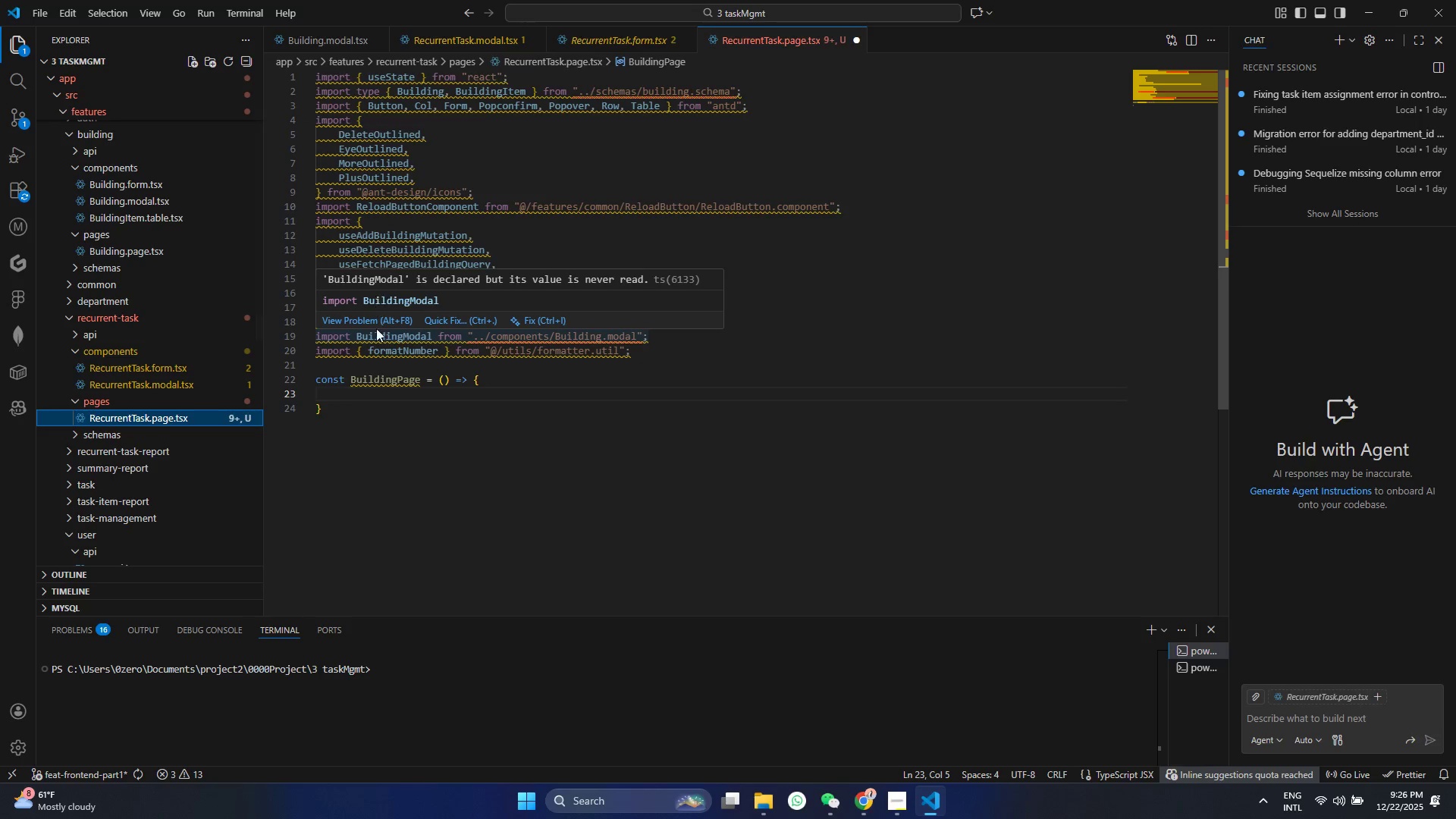 
left_click([435, 434])
 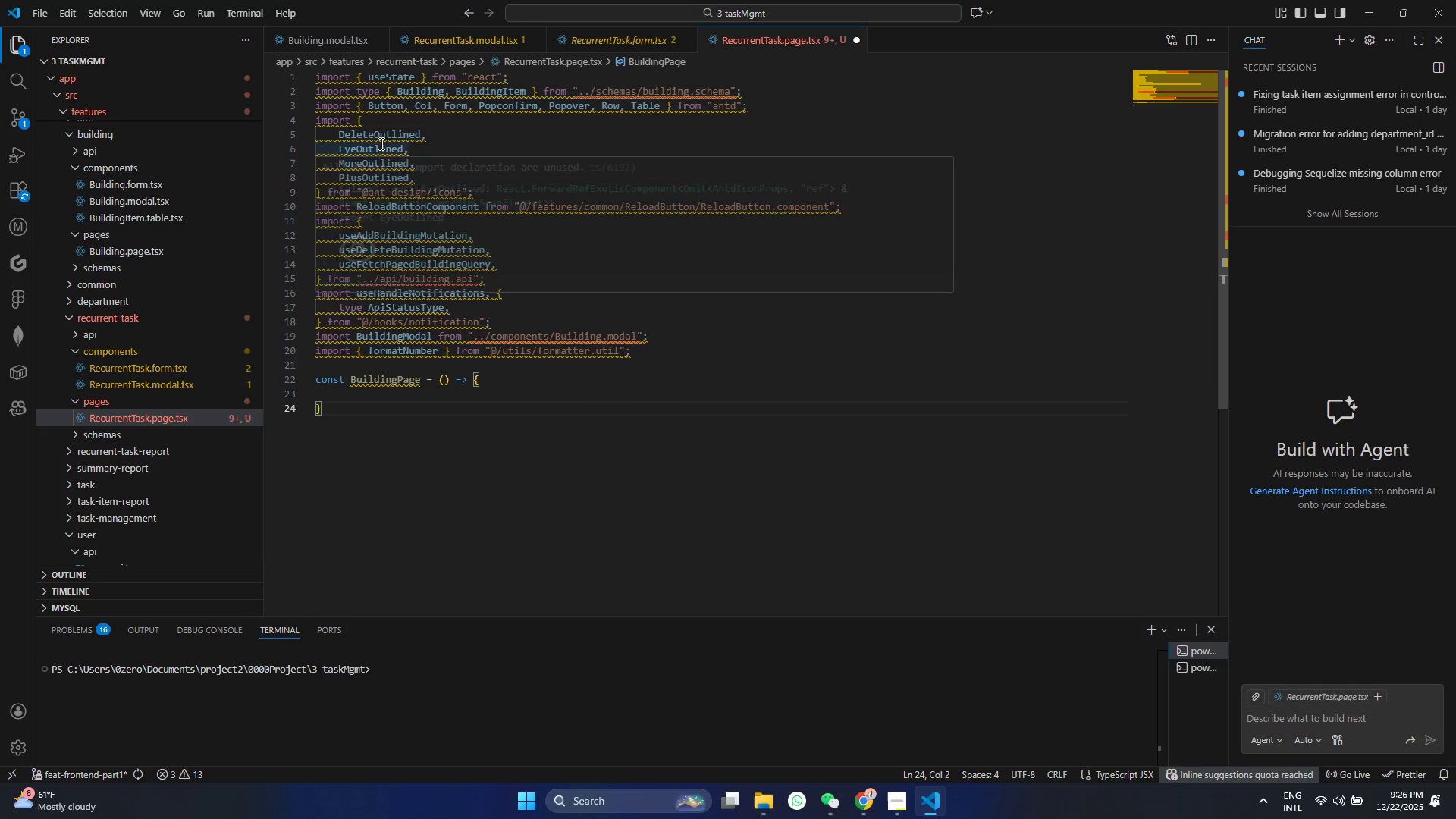 
scroll: coordinate [436, 213], scroll_direction: up, amount: 5.0
 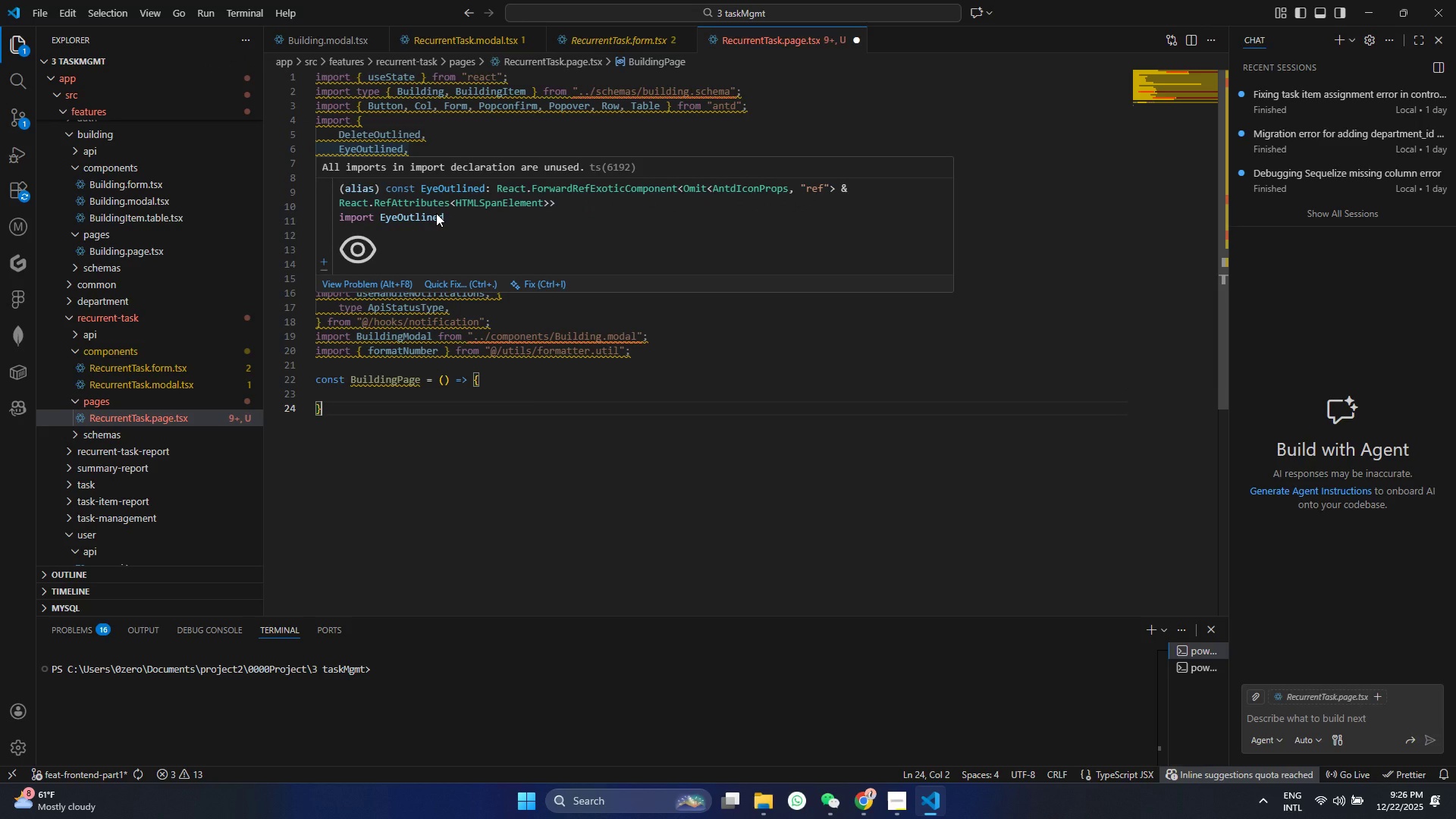 
left_click([519, 417])
 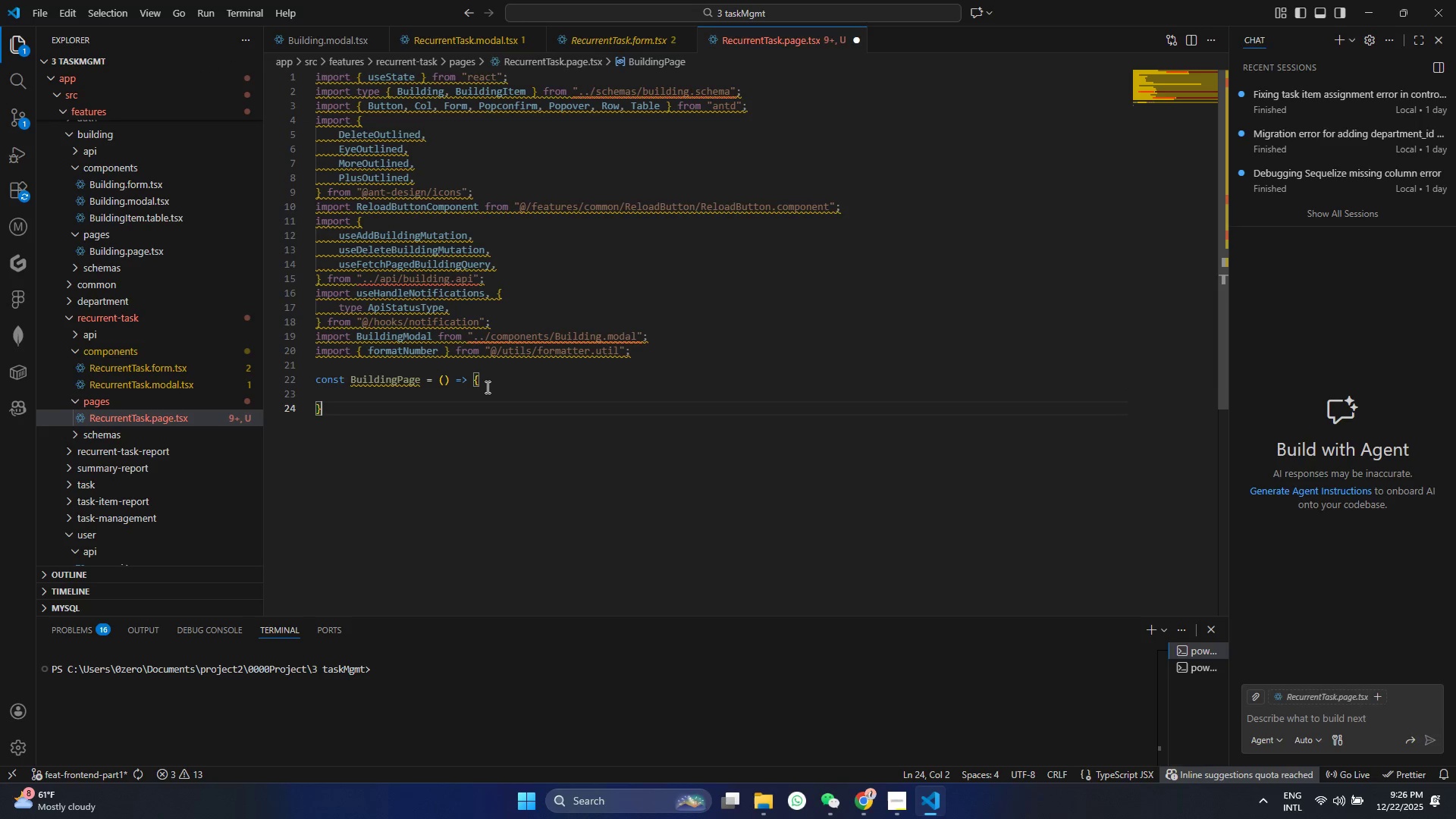 
left_click_drag(start_coordinate=[457, 337], to_coordinate=[463, 339])
 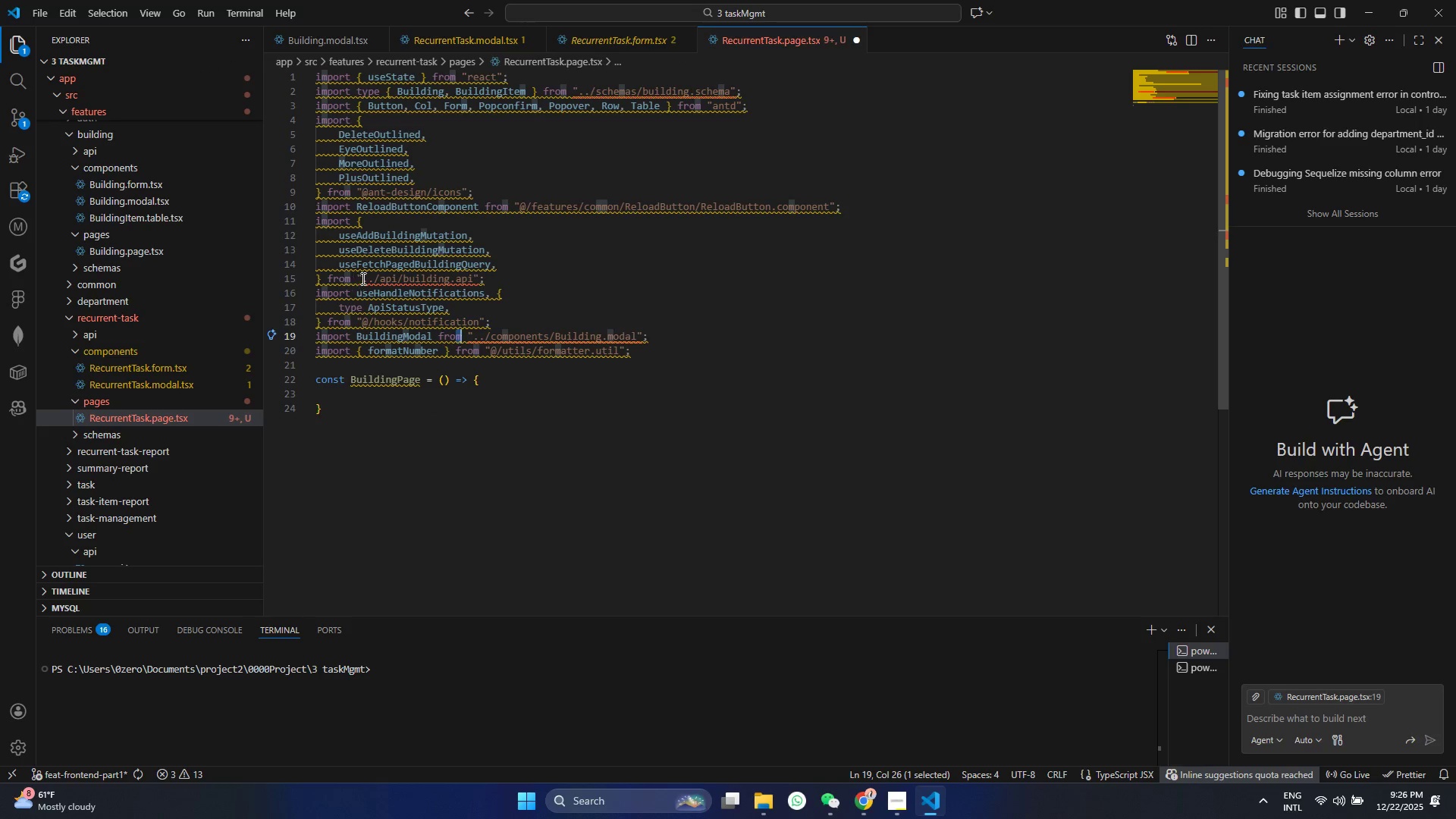 
left_click([369, 277])
 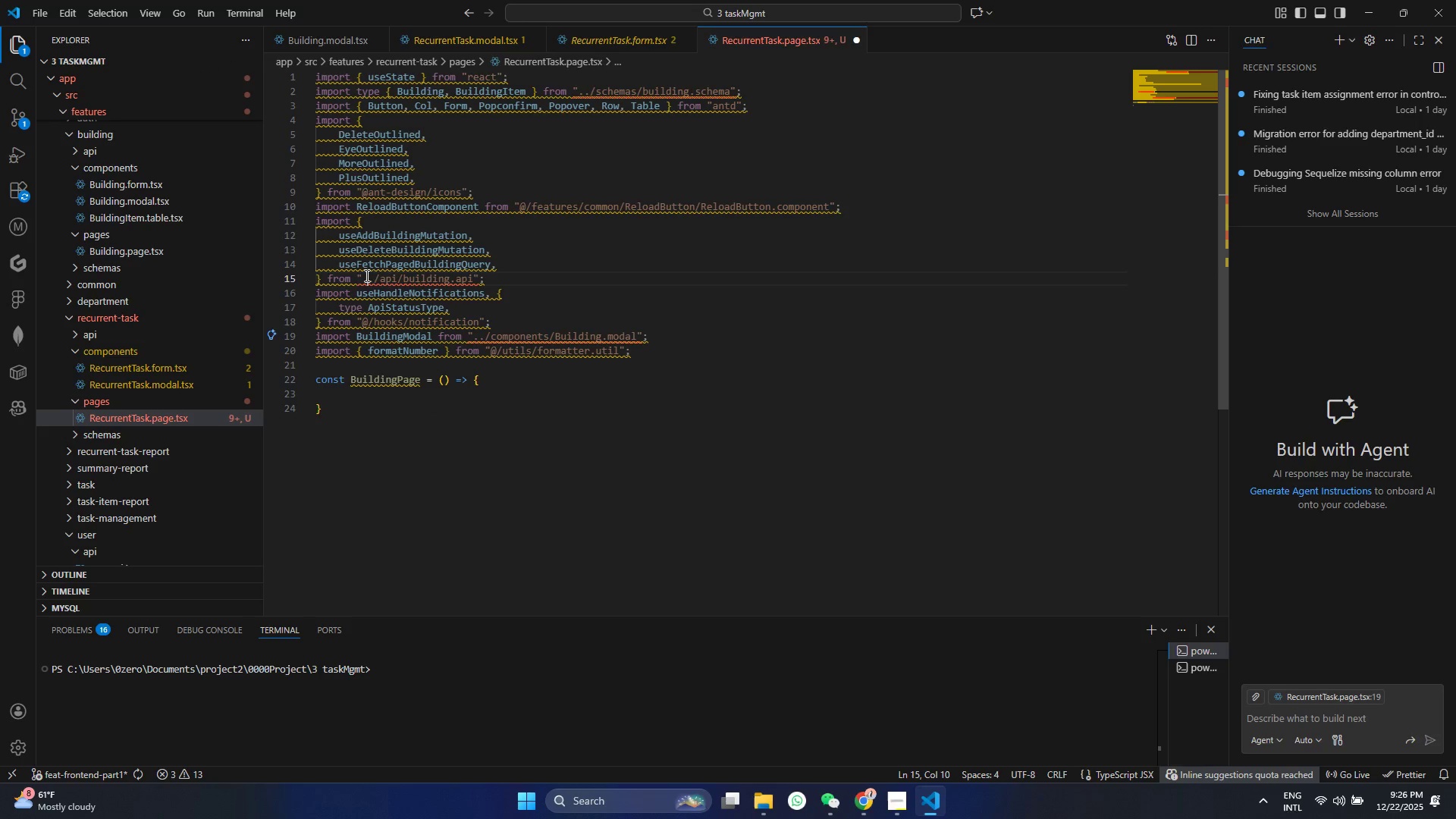 
left_click_drag(start_coordinate=[365, 275], to_coordinate=[473, 273])
 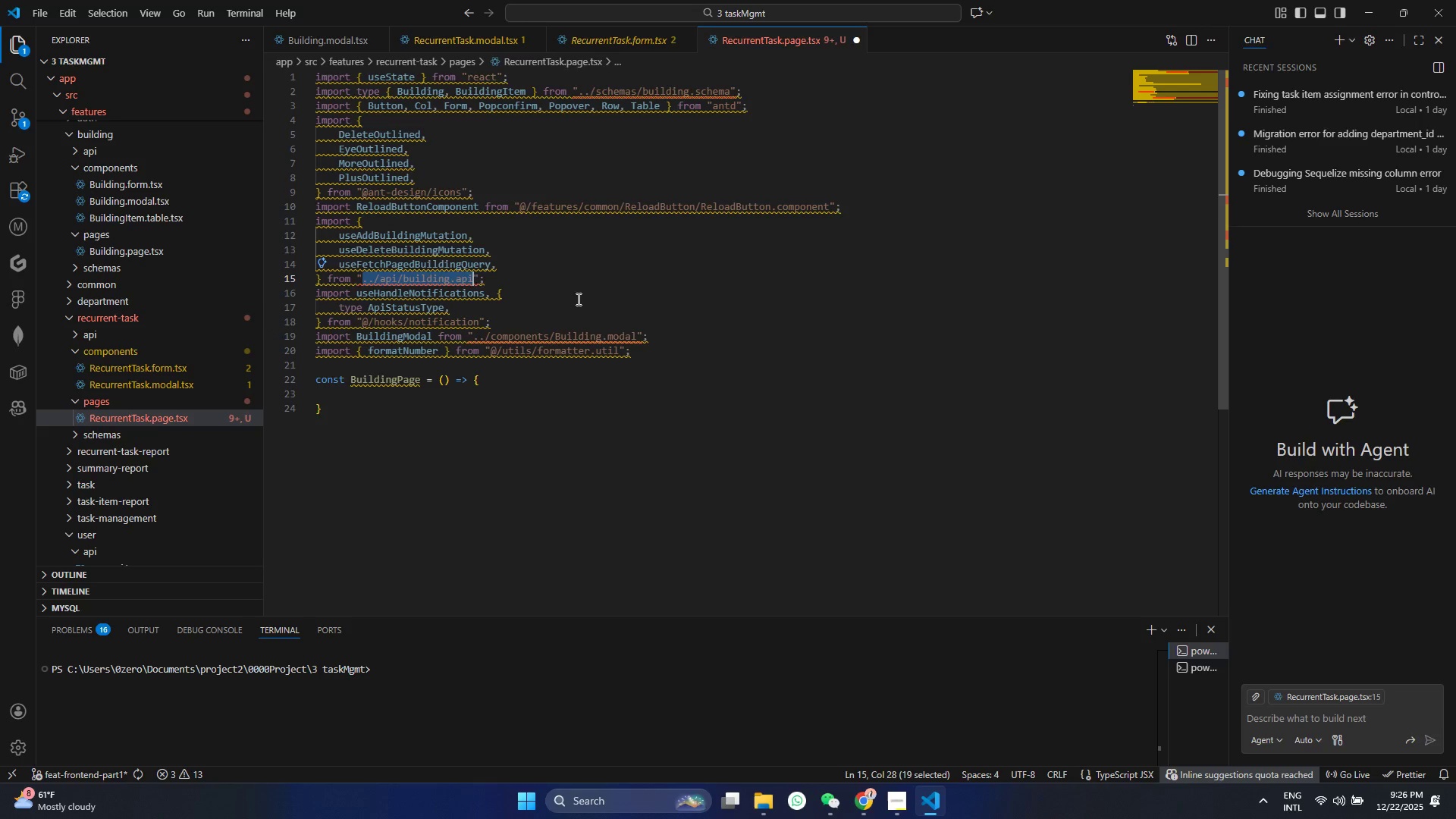 
key(Backspace)
 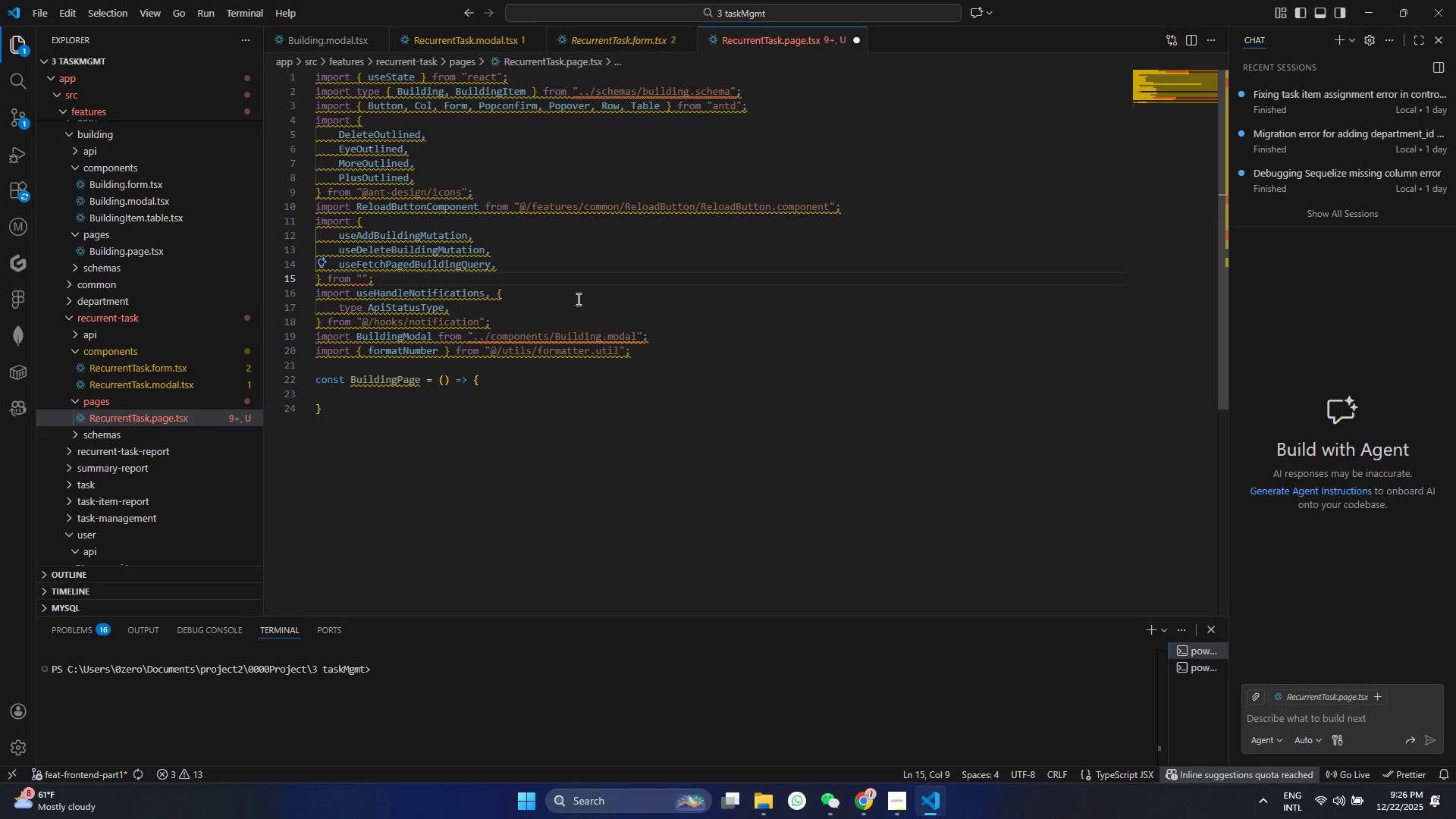 
key(Period)
 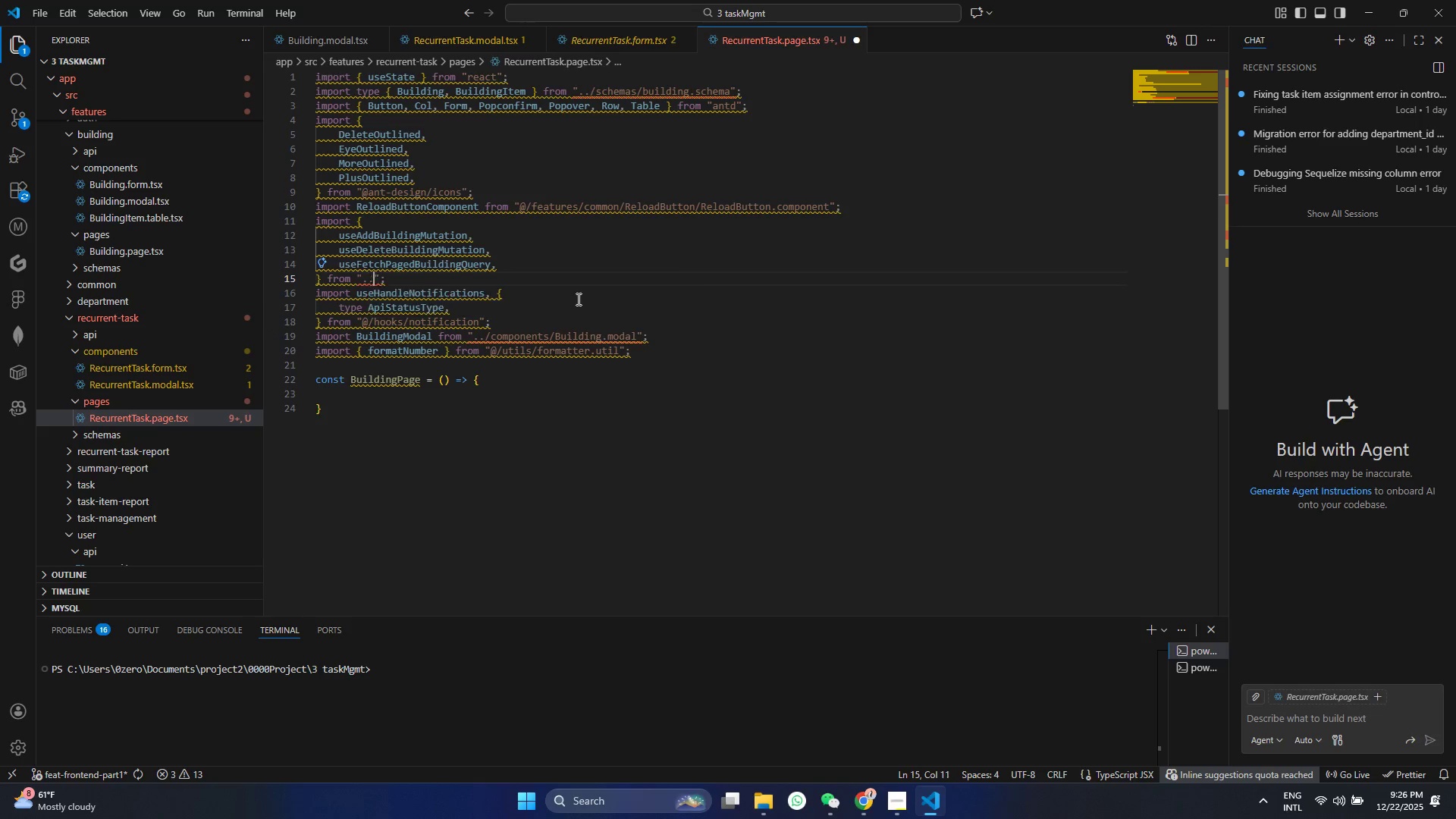 
key(Period)
 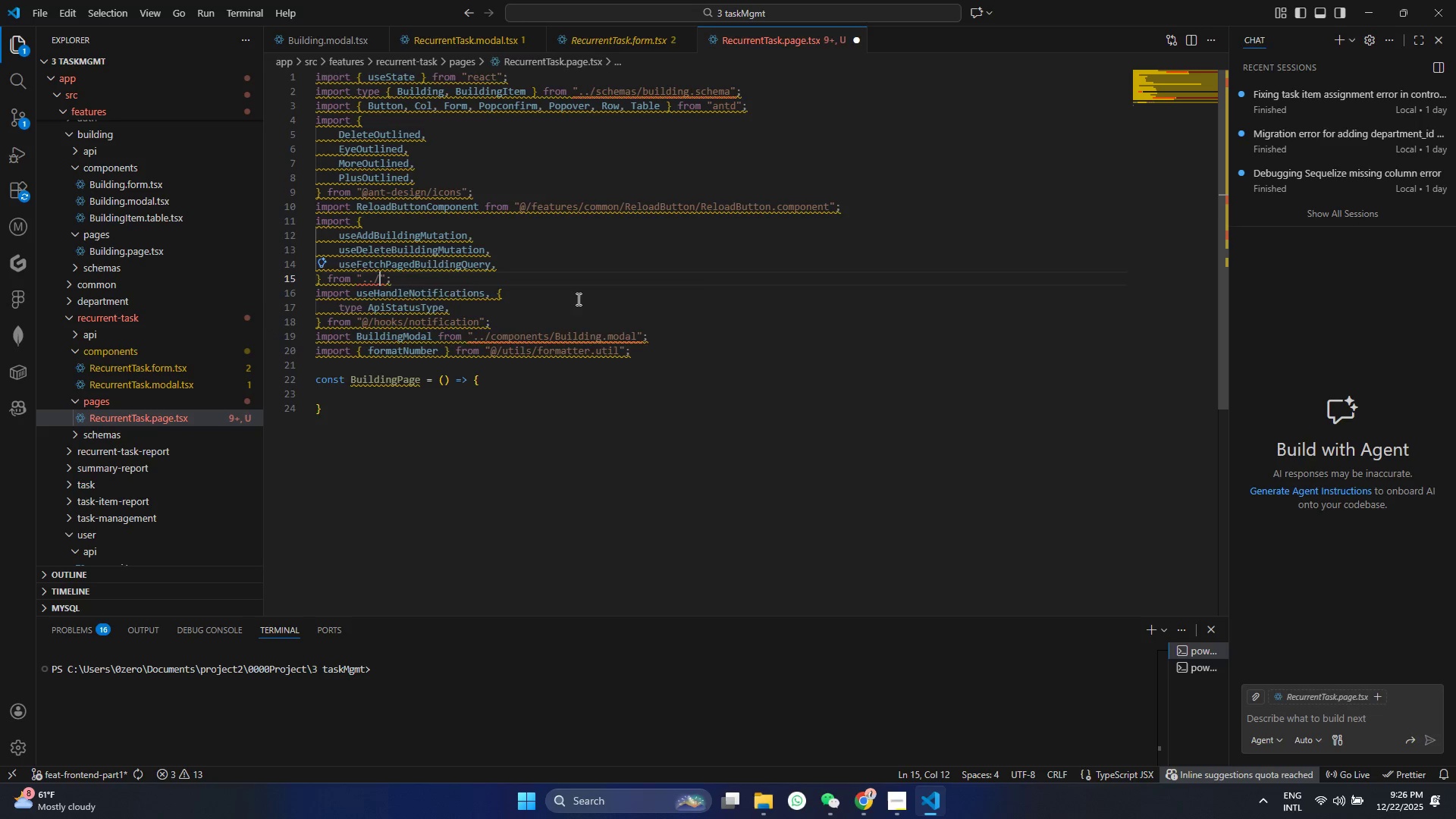 
key(Slash)
 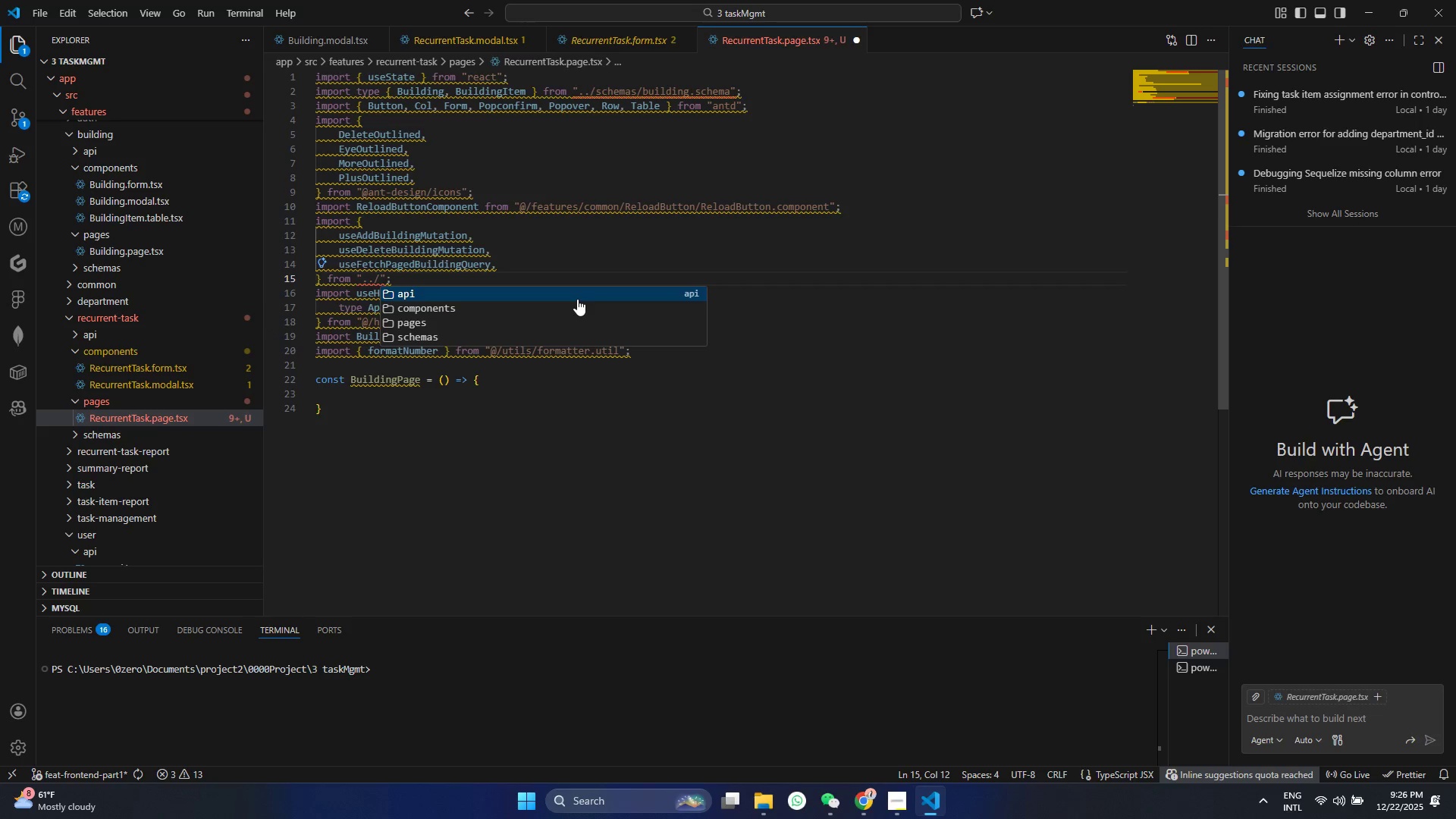 
key(Enter)
 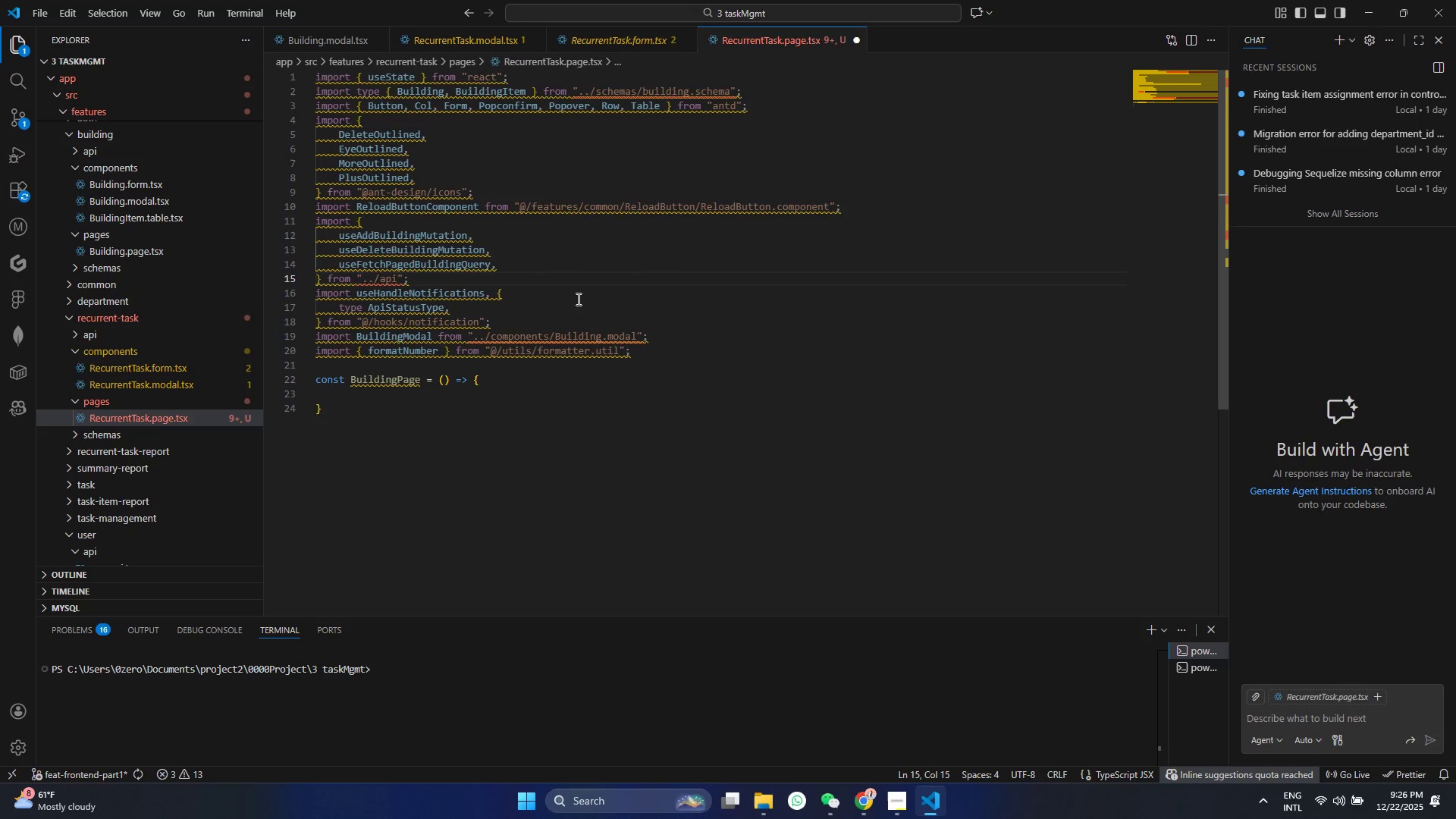 
key(Slash)
 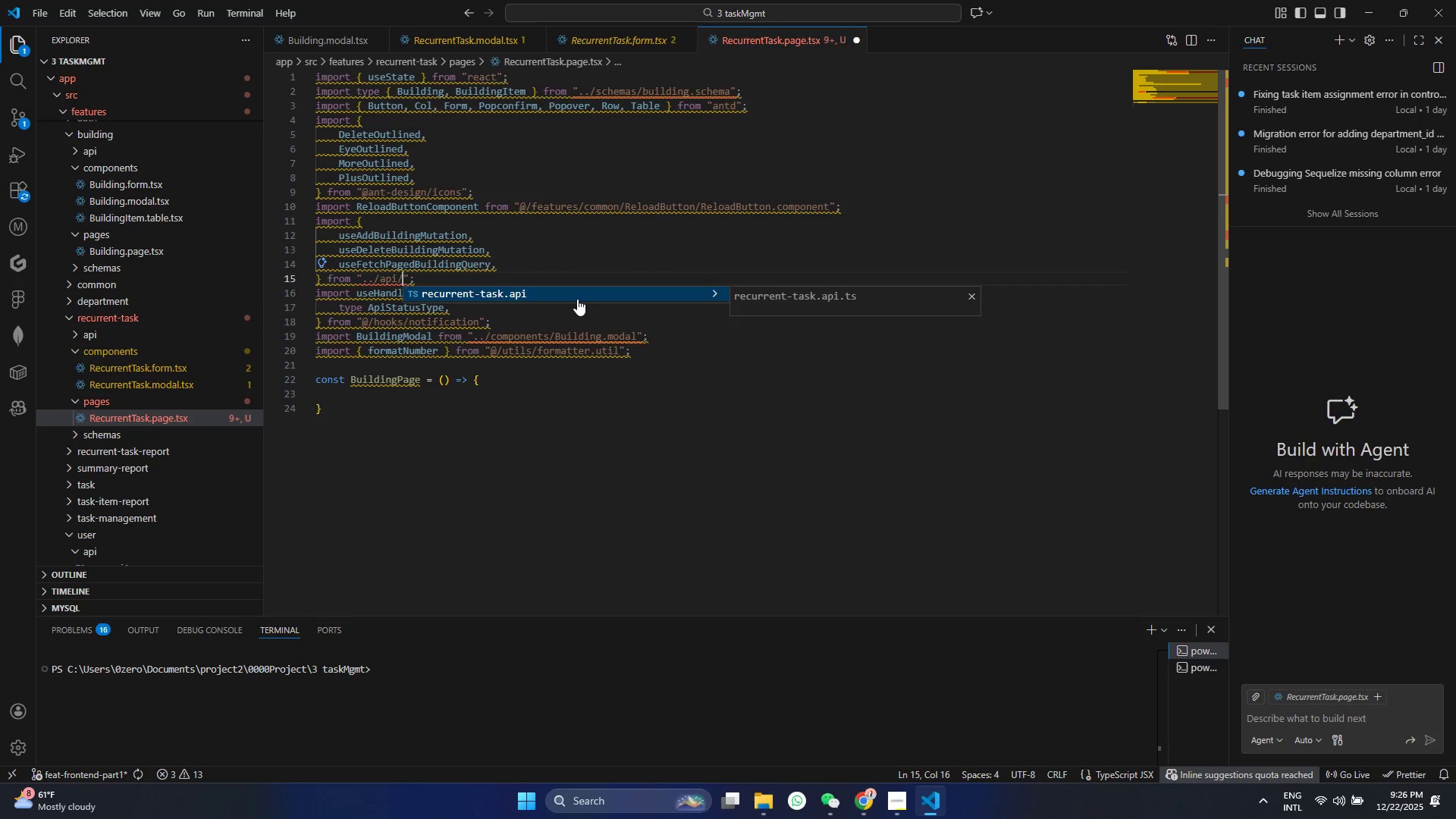 
key(Enter)
 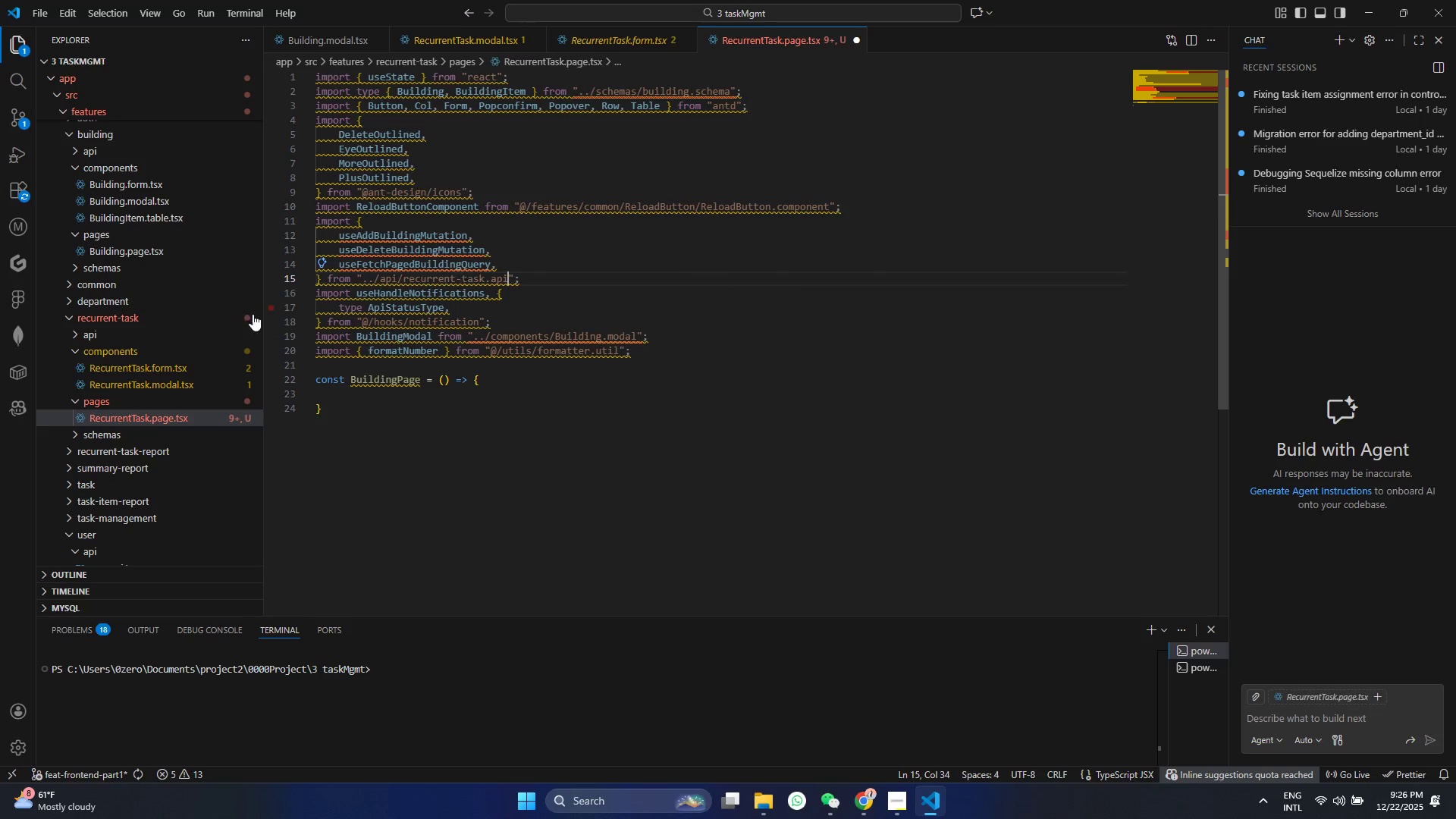 
mouse_move([134, 399])
 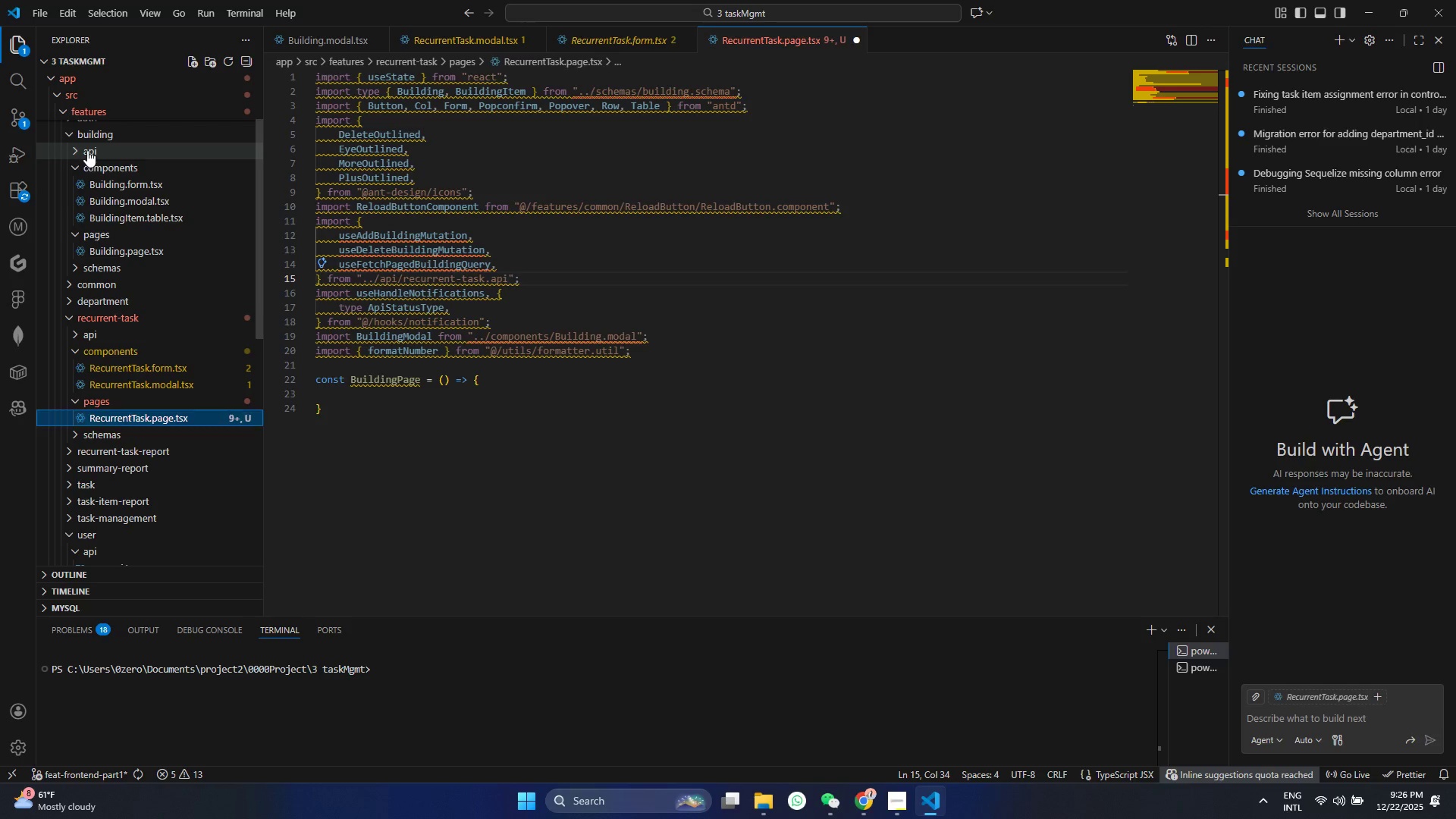 
left_click([122, 166])
 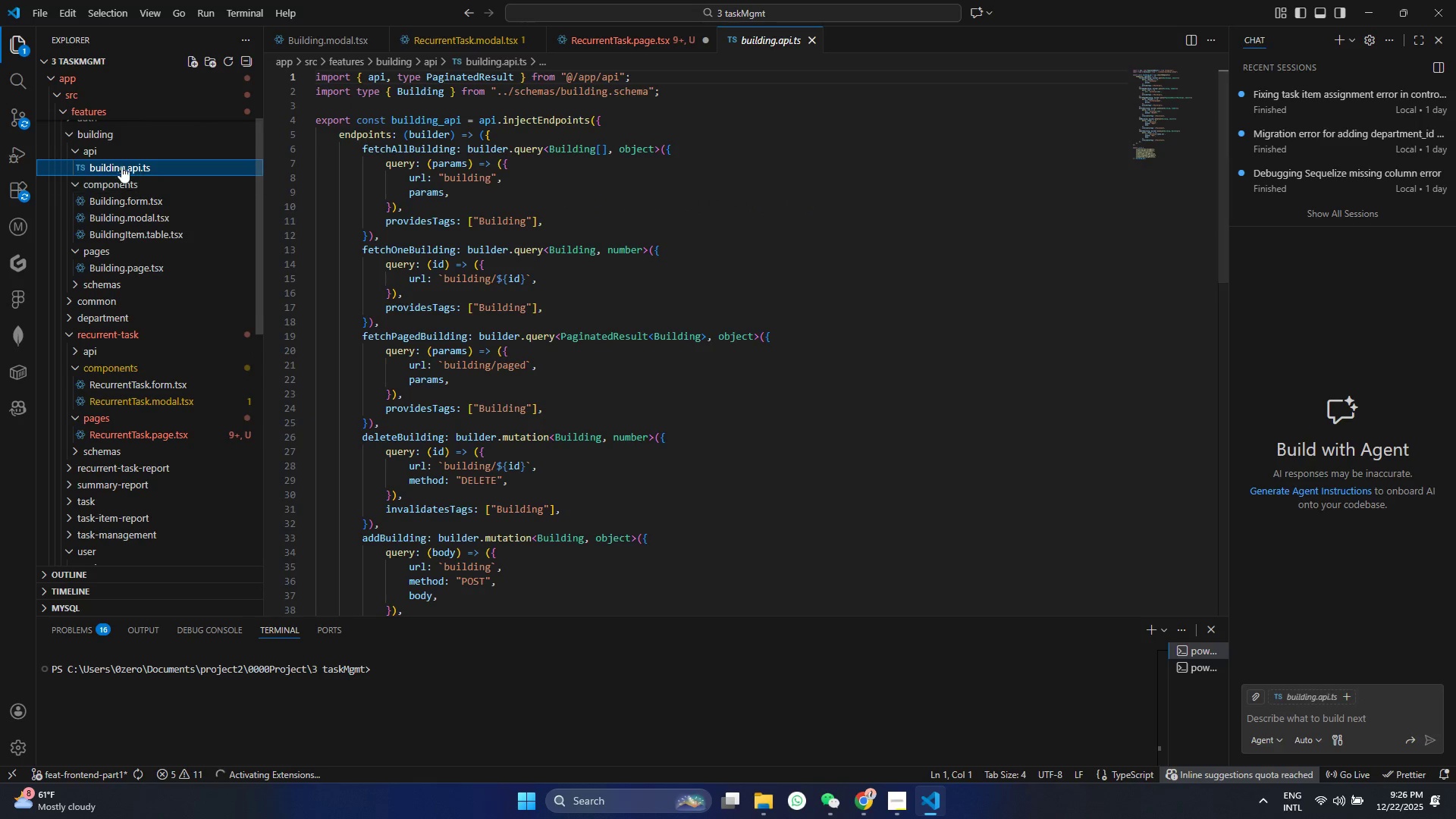 
left_click([70, 143])
 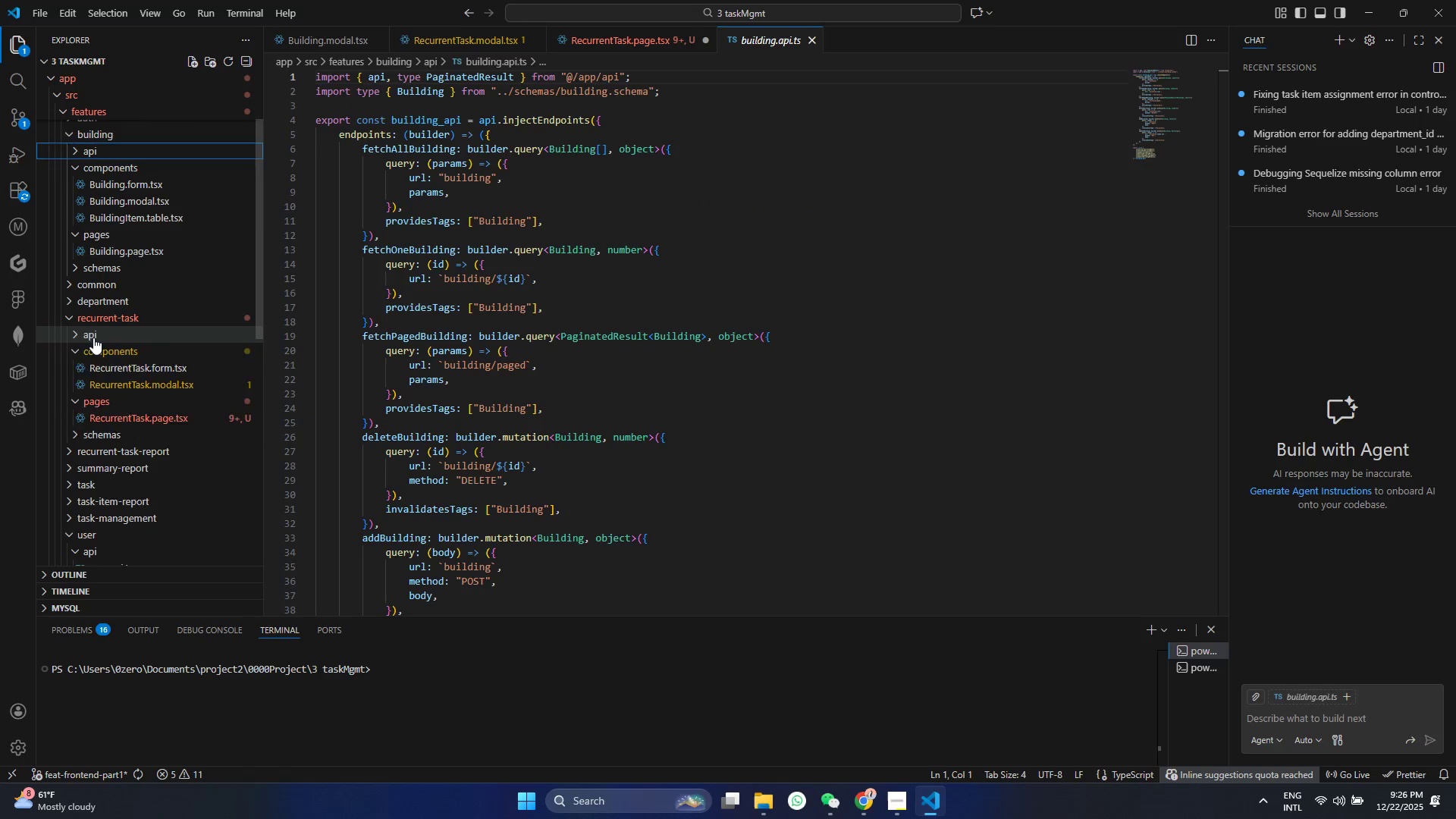 
double_click([101, 348])
 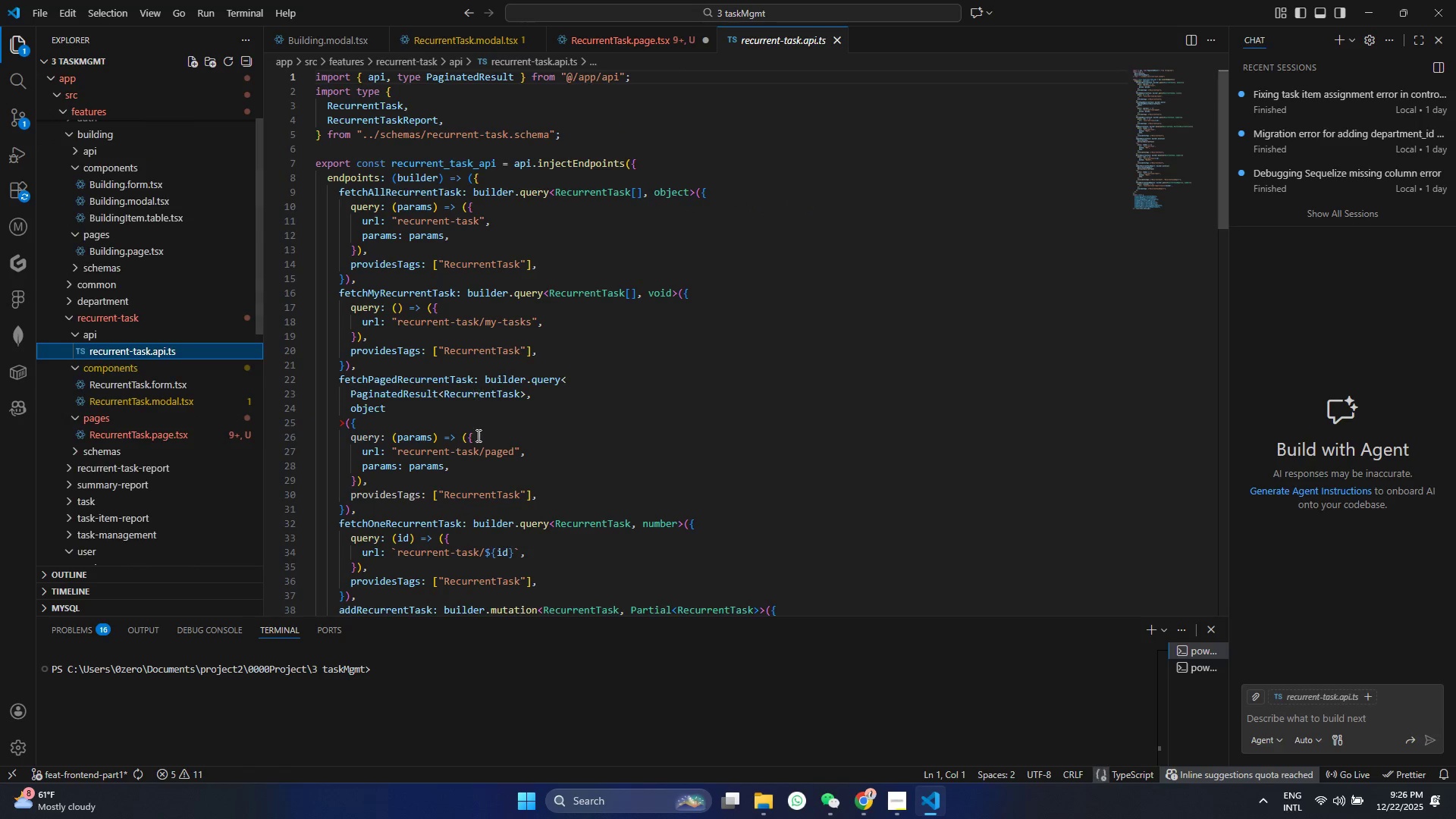 
scroll: coordinate [478, 450], scroll_direction: down, amount: 25.0
 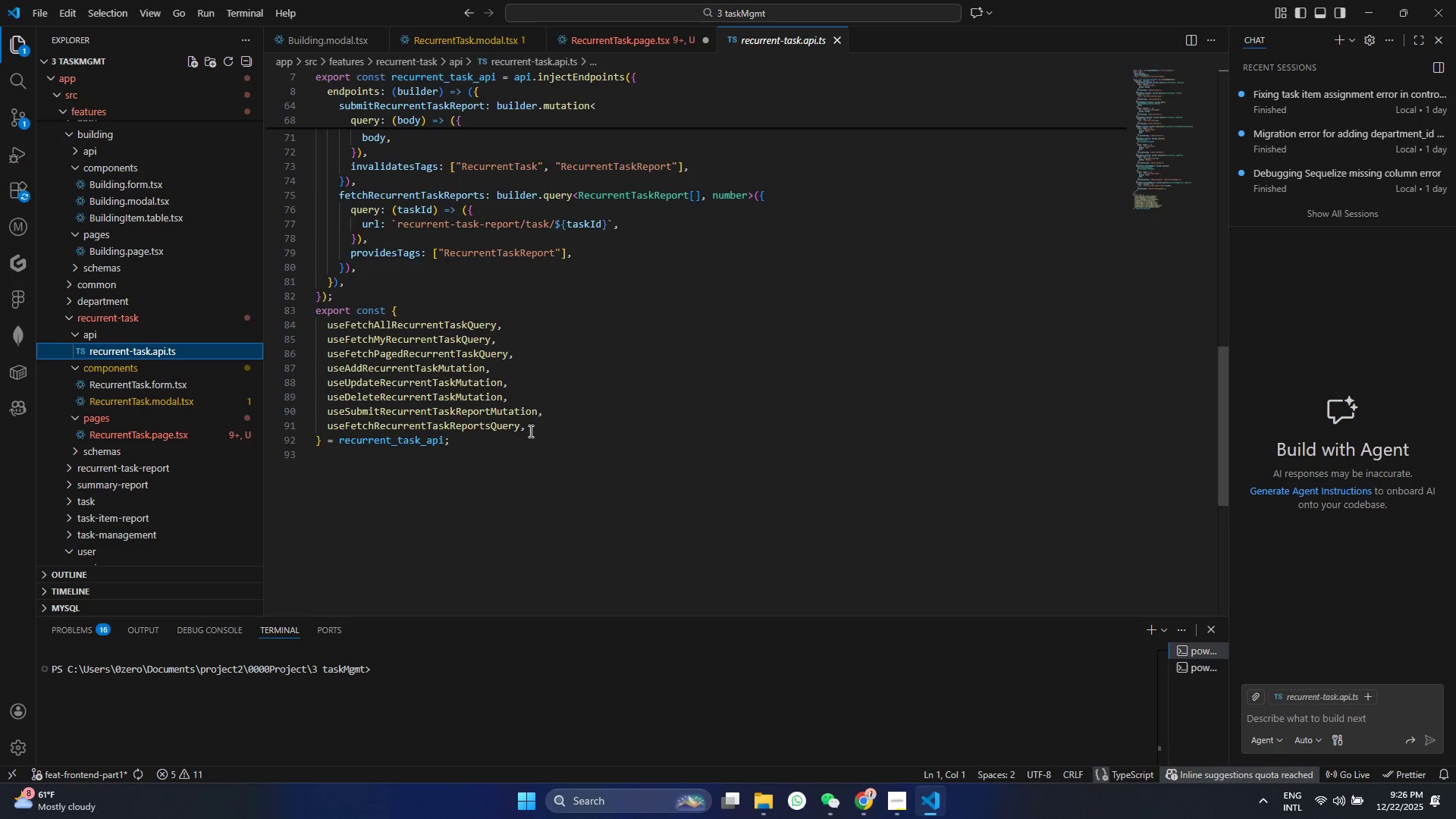 
left_click_drag(start_coordinate=[535, 430], to_coordinate=[303, 322])
 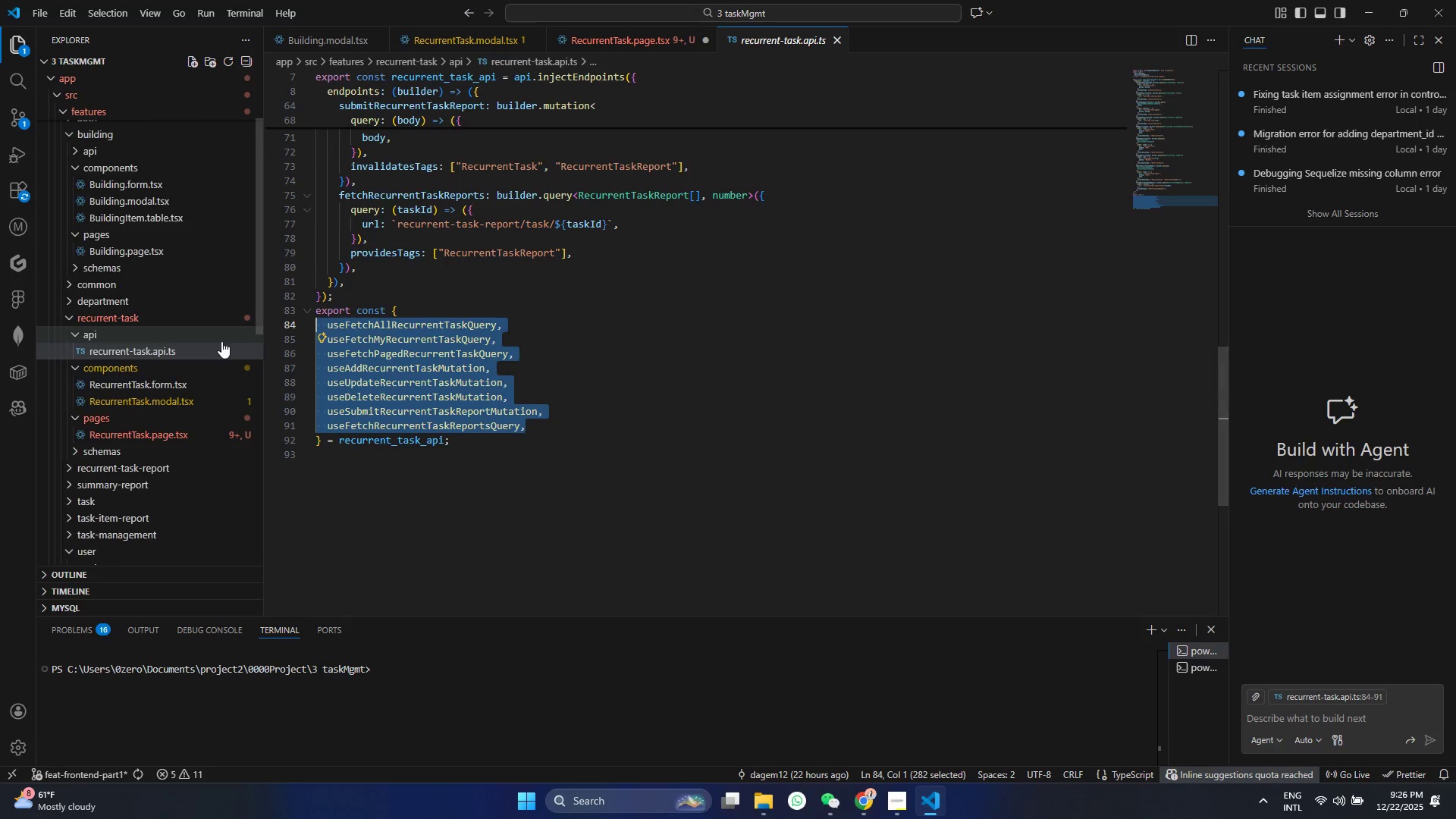 
key(Control+C)
 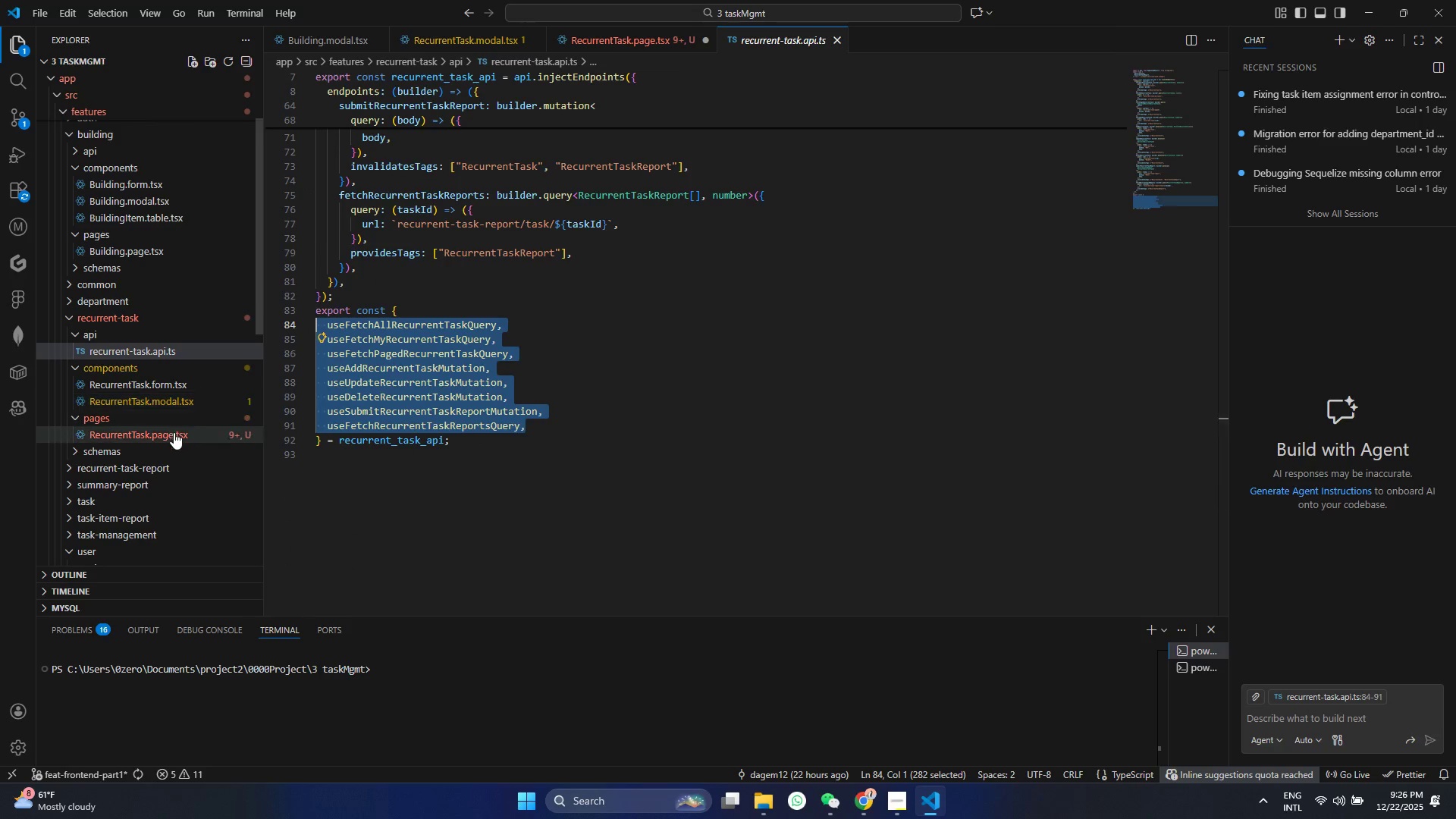 
left_click([174, 432])
 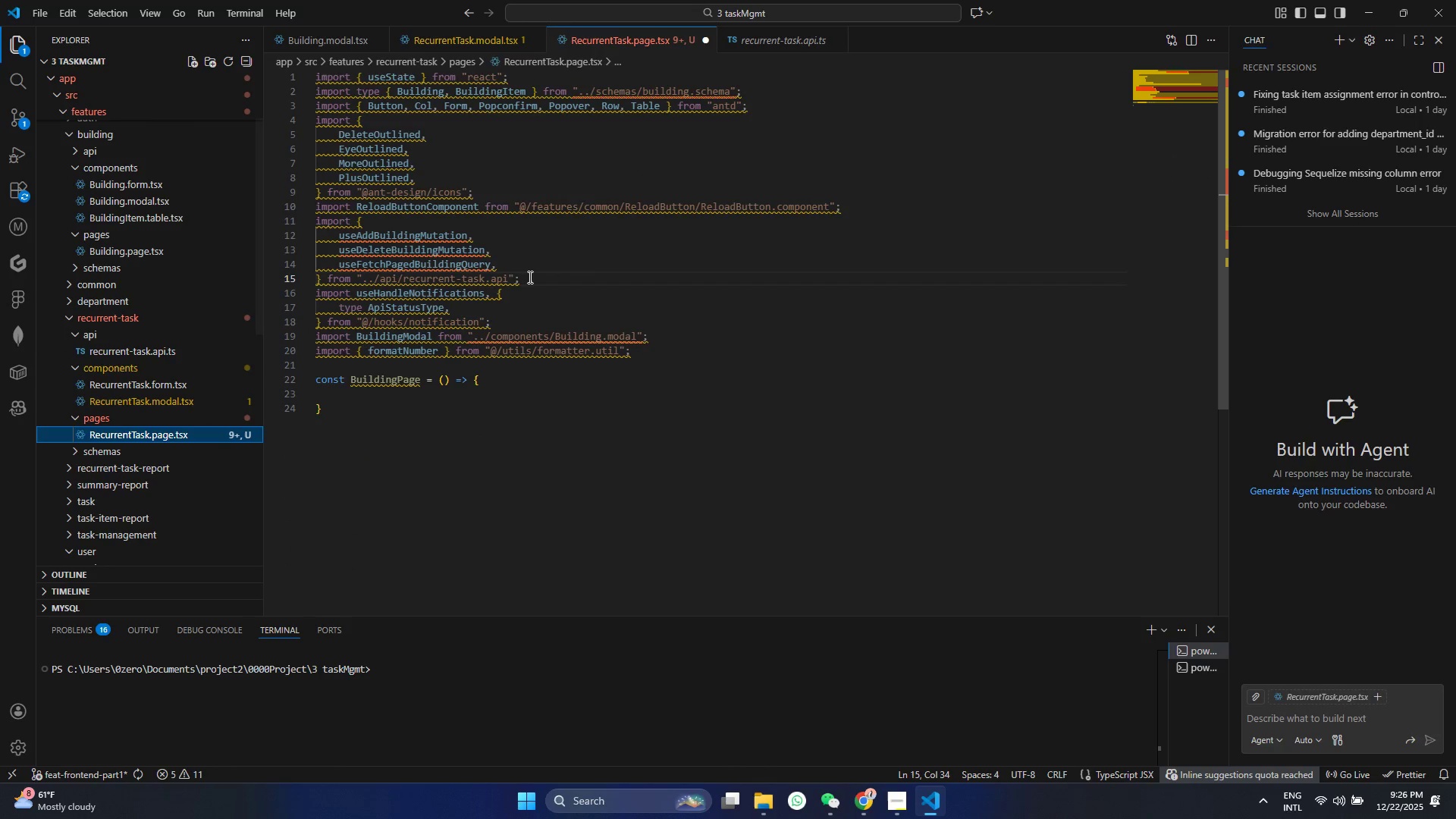 
left_click_drag(start_coordinate=[500, 263], to_coordinate=[313, 235])
 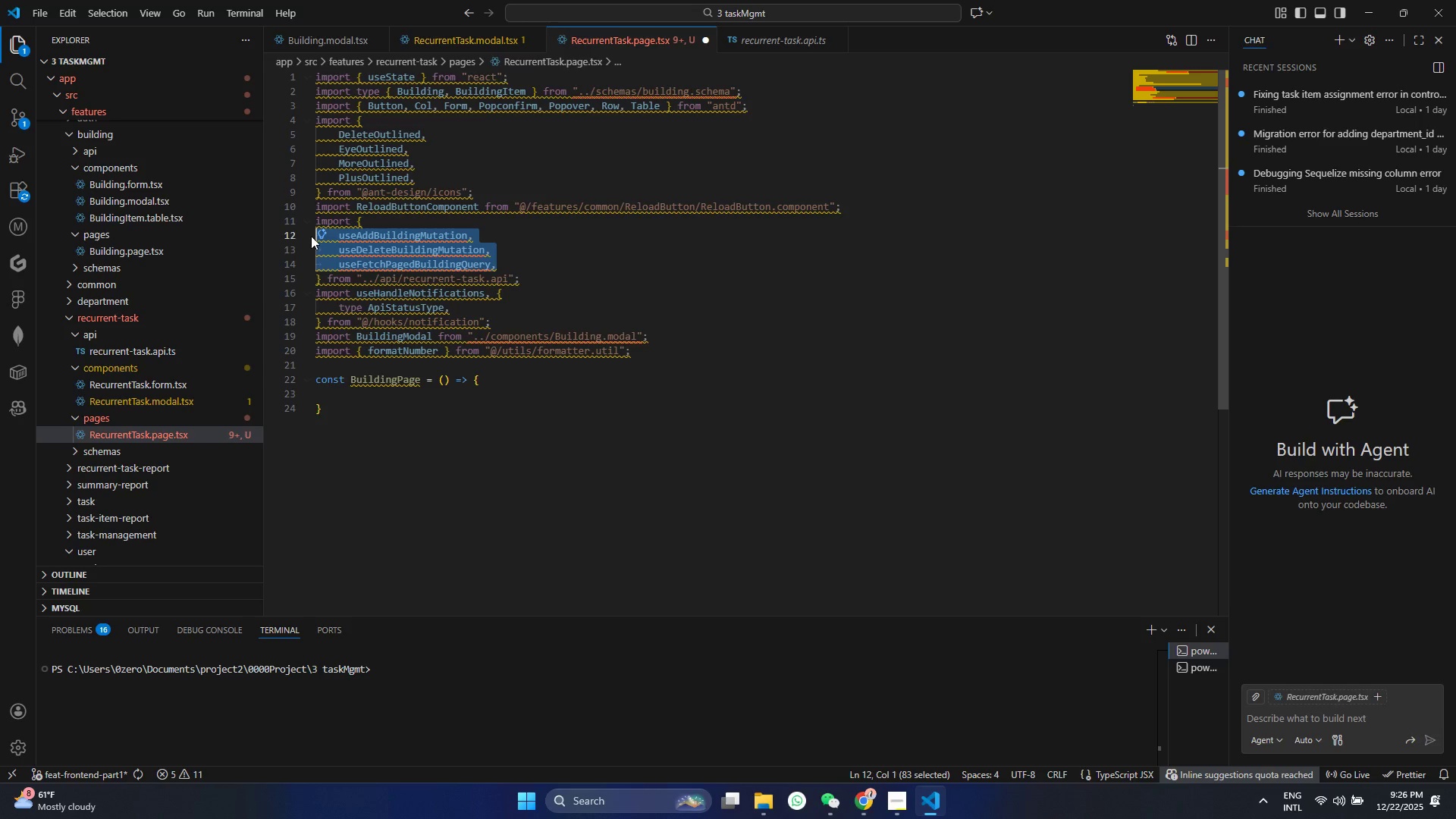 
key(Control+V)
 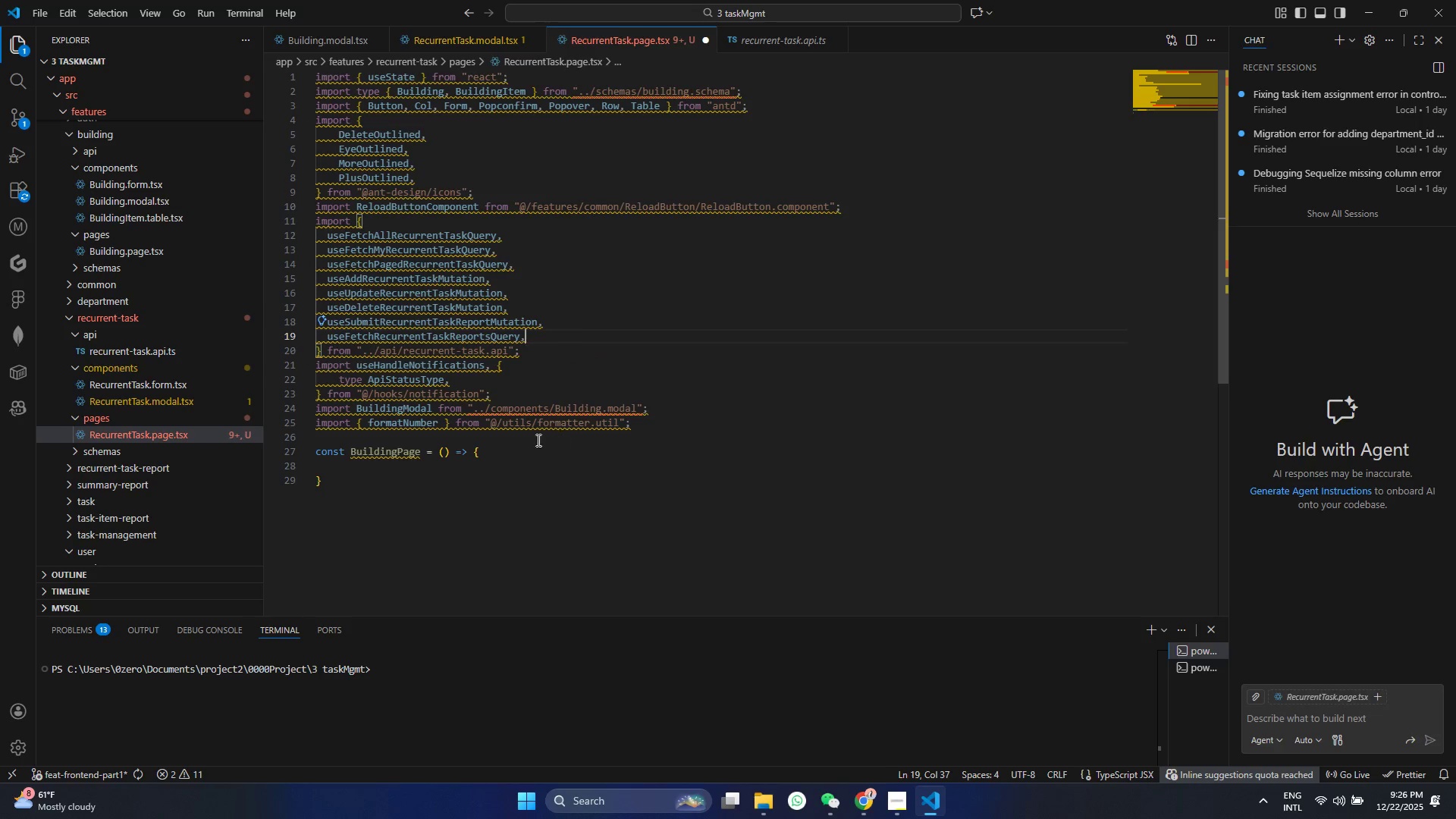 
hold_key(key=ControlLeft, duration=0.39)
 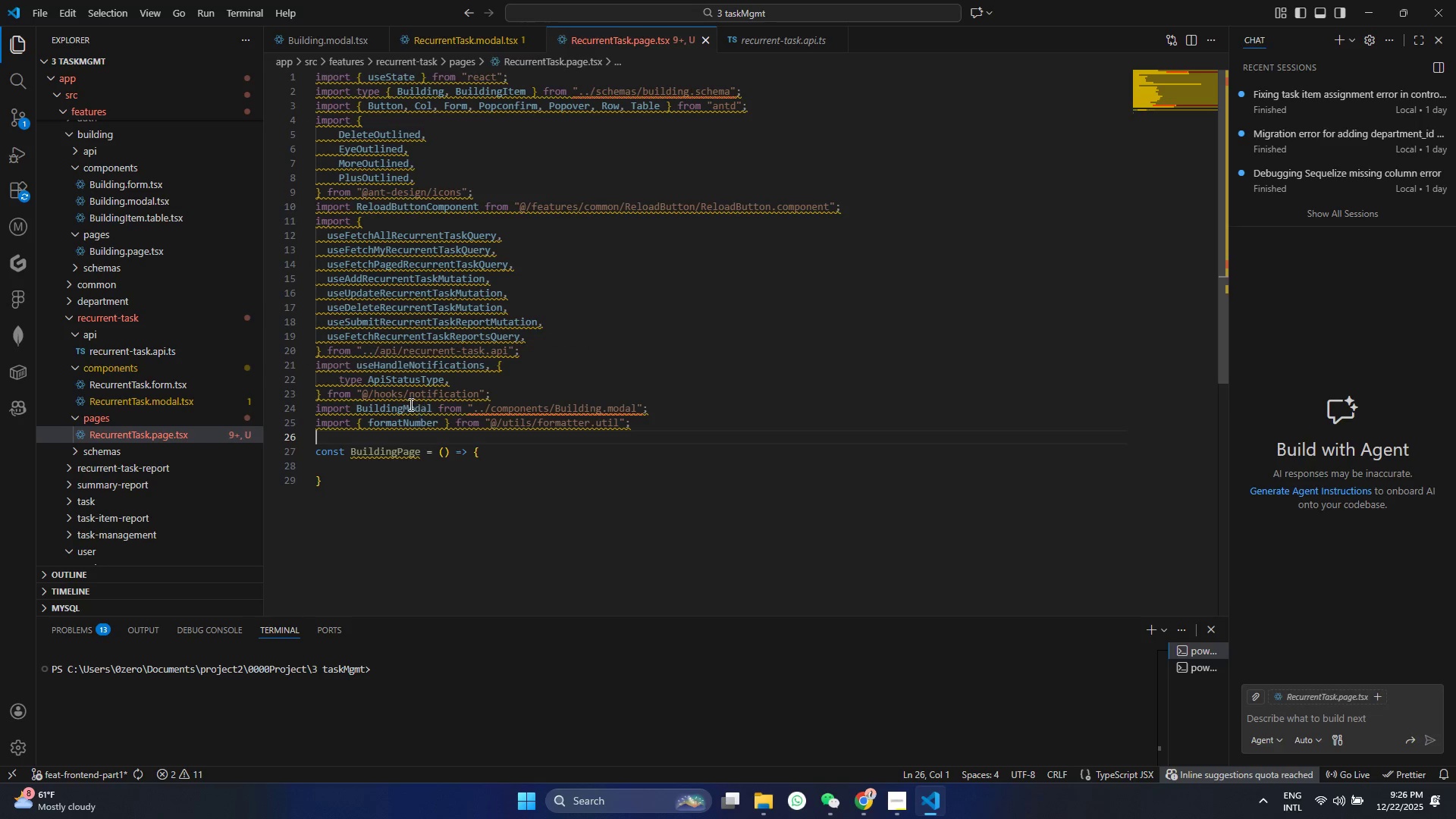 
hold_key(key=S, duration=19.73)
 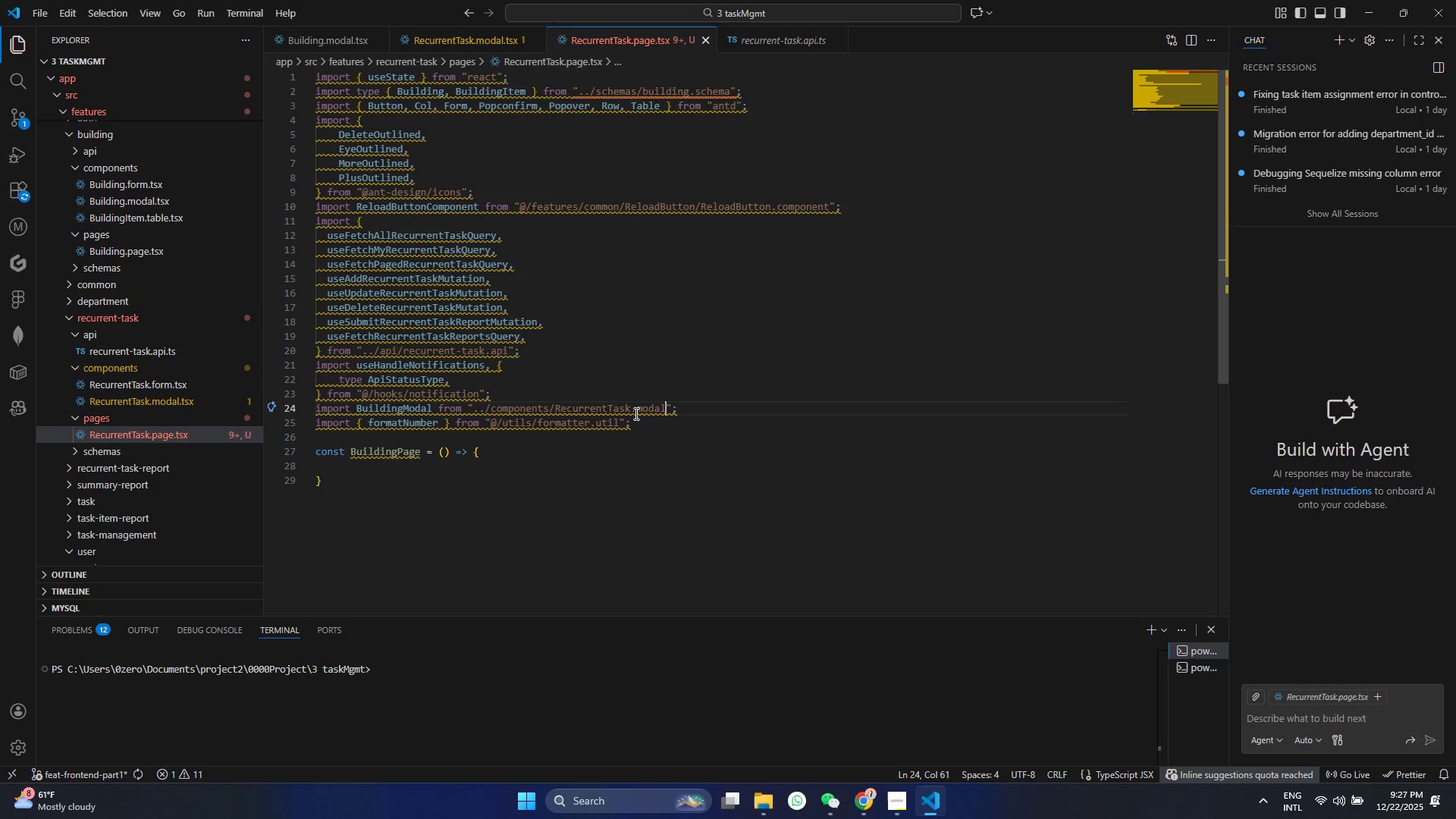 
left_click([436, 398])
 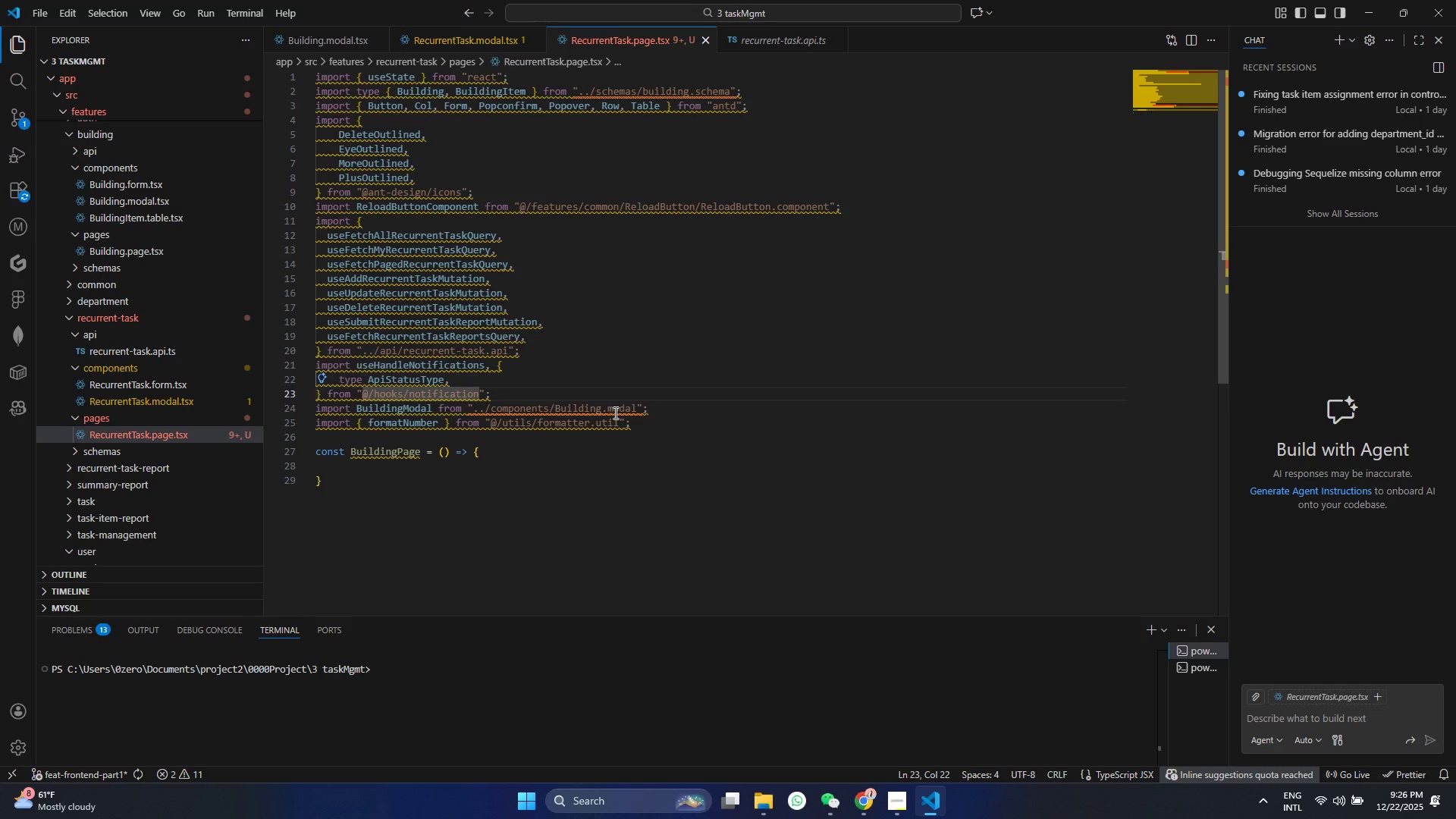 
left_click([615, 413])
 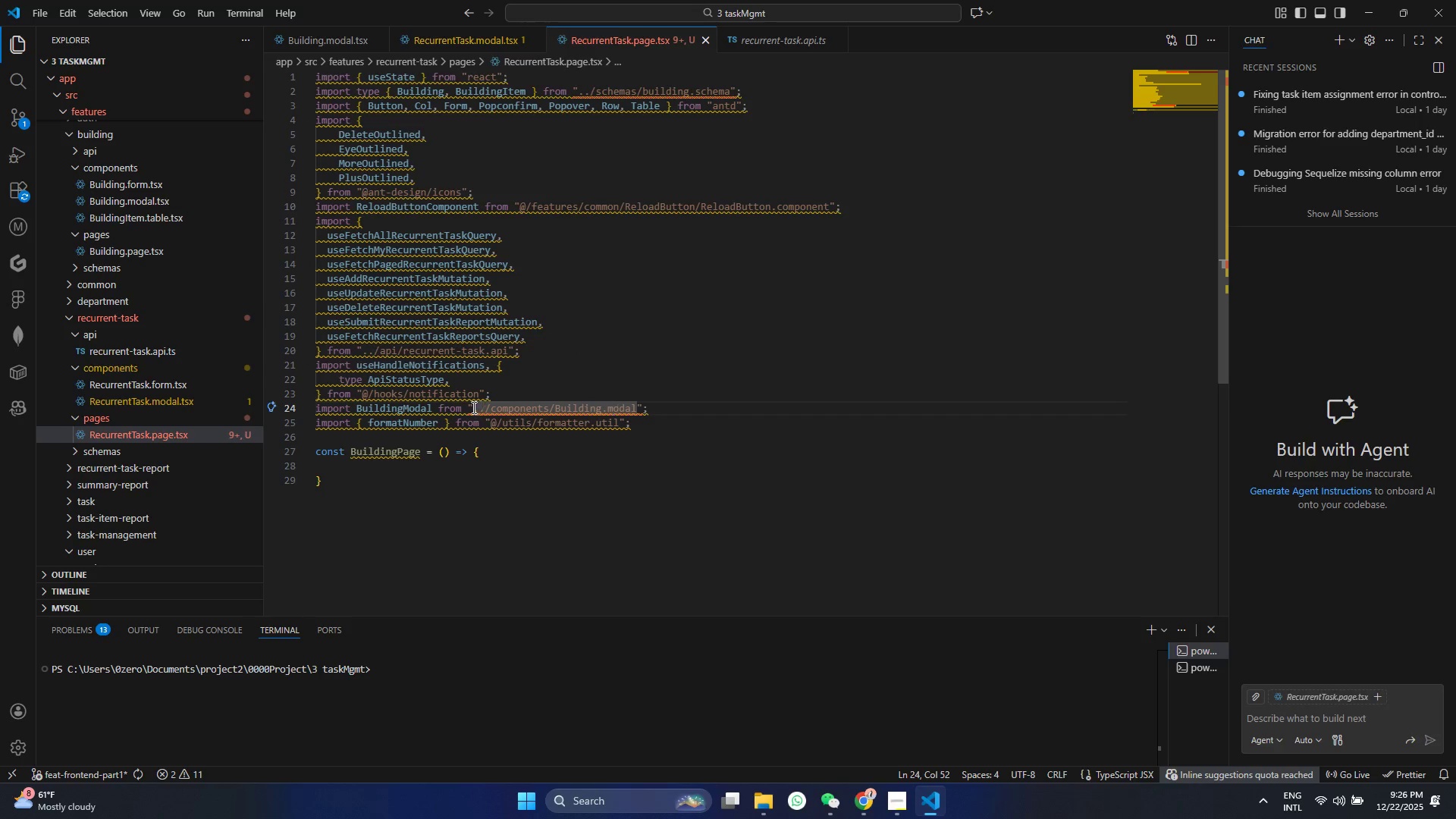 
left_click_drag(start_coordinate=[472, 406], to_coordinate=[635, 414])
 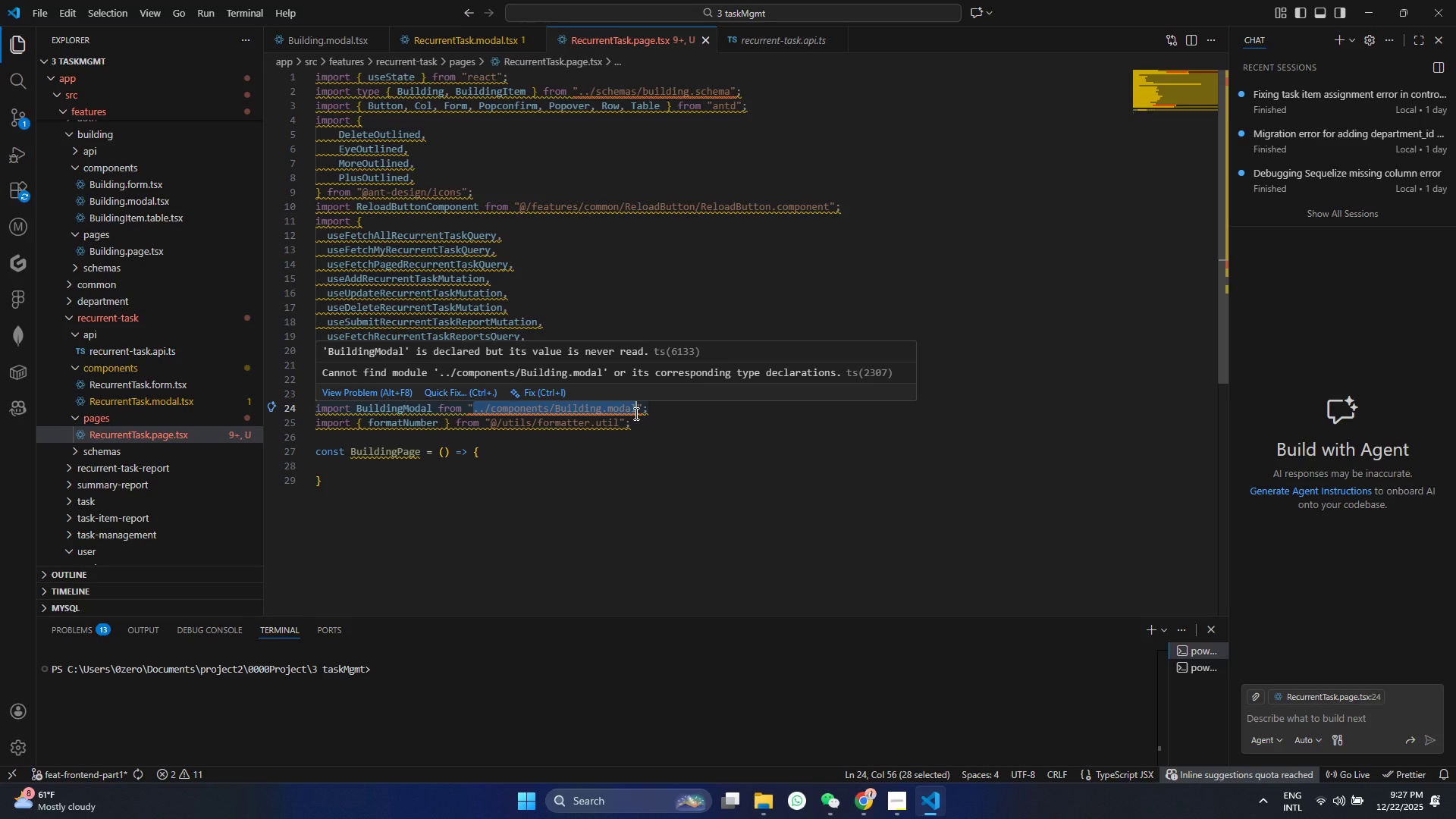 
key(Backspace)
 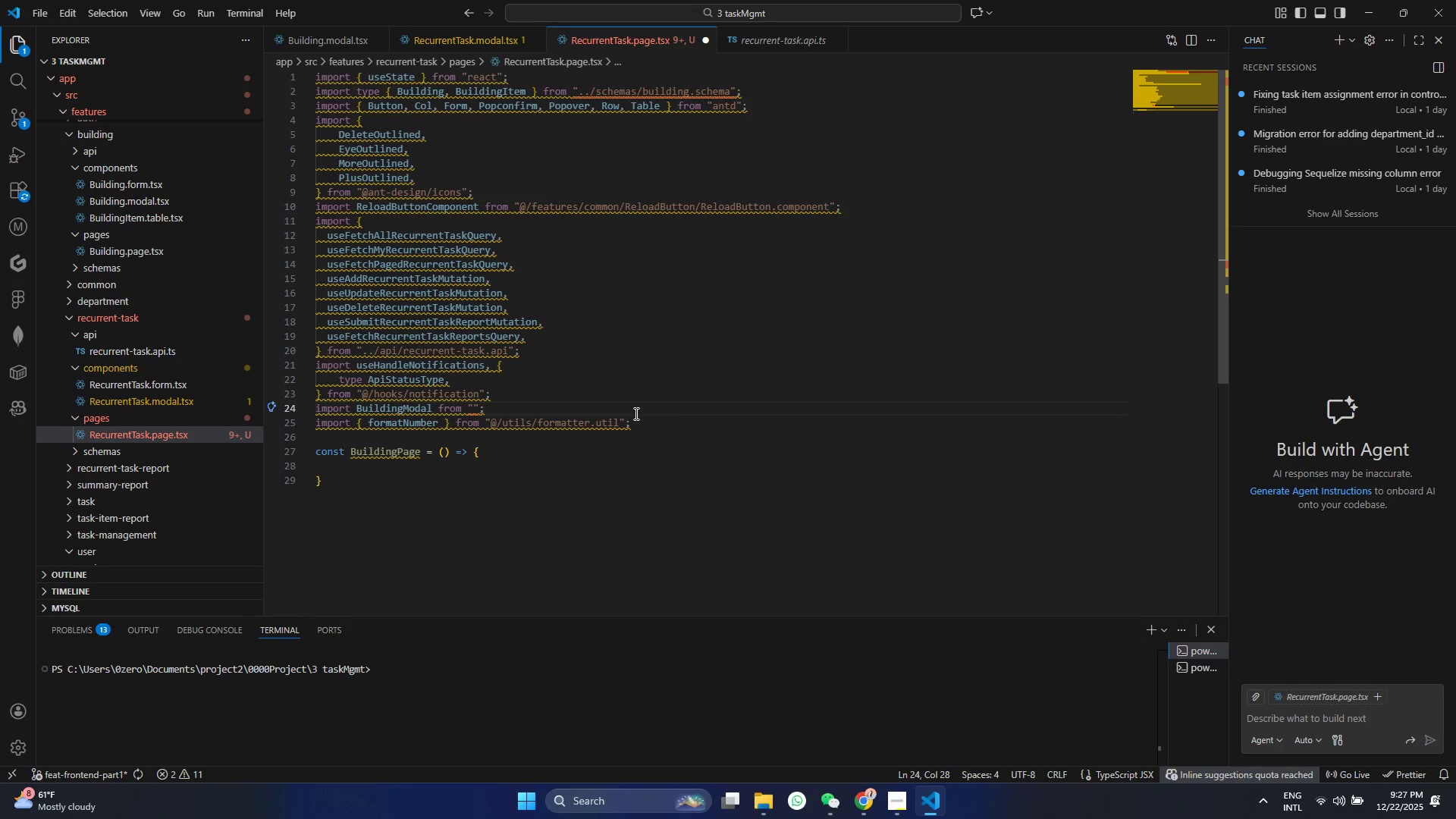 
key(Period)
 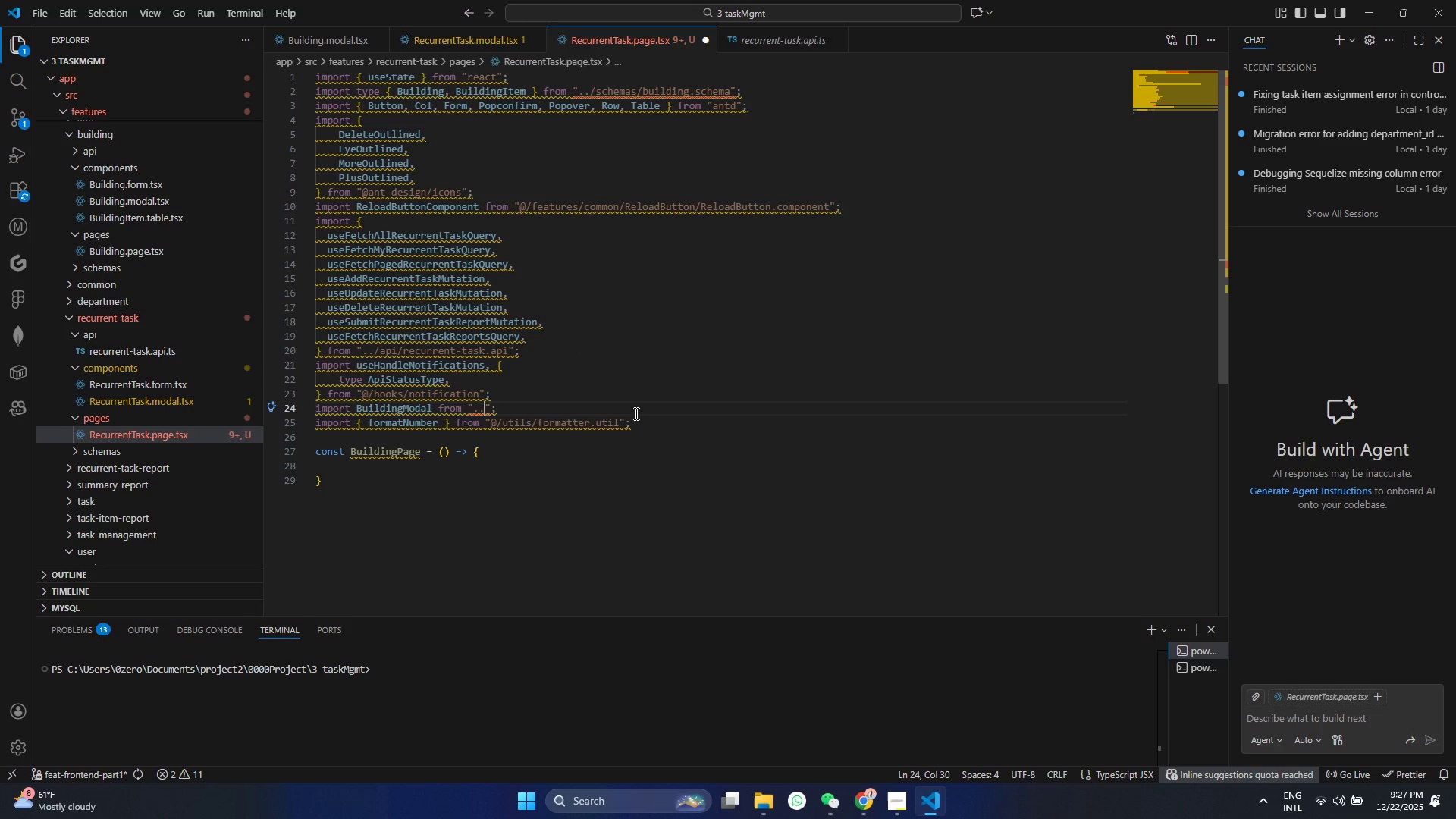 
key(Period)
 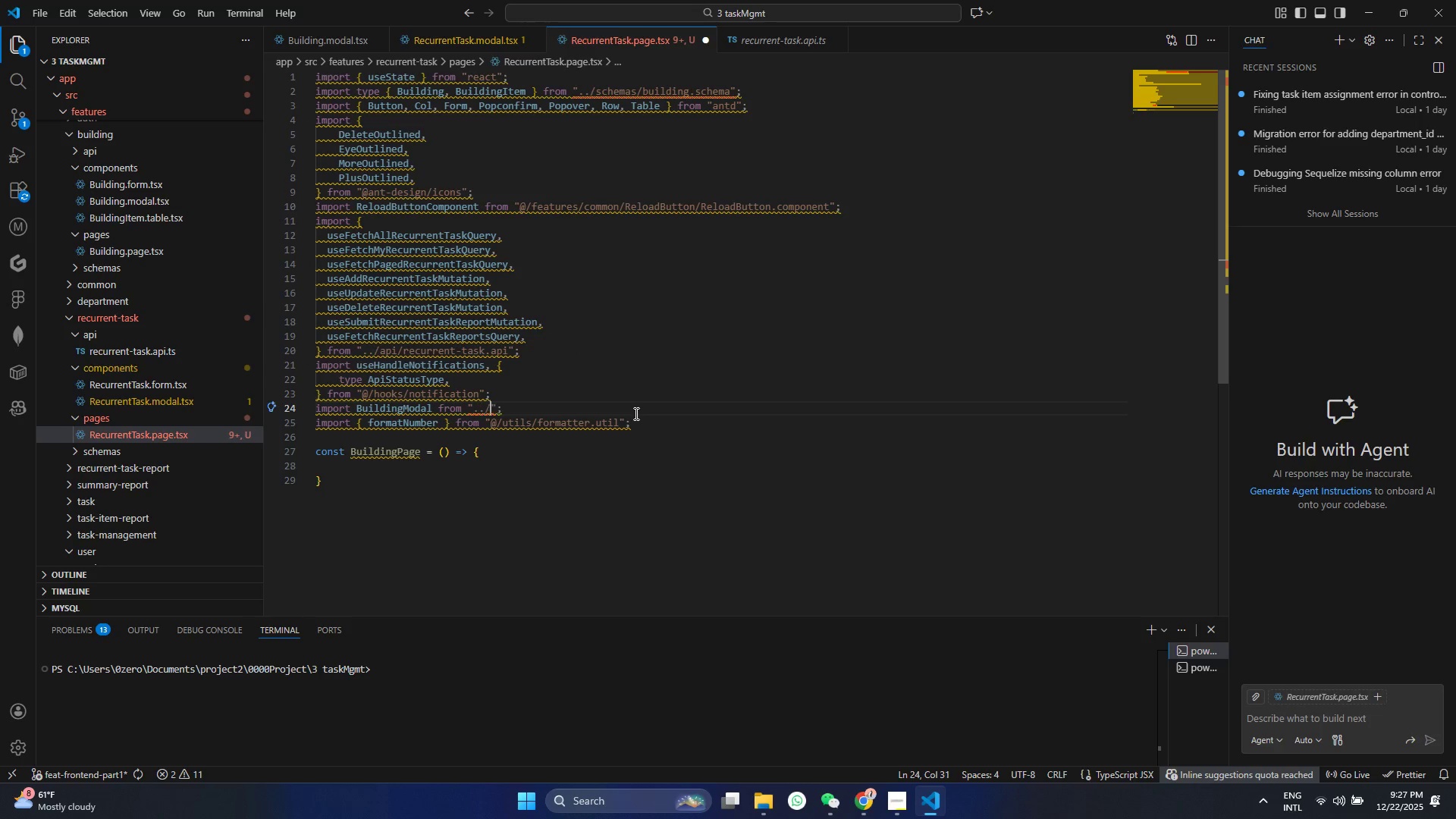 
key(Slash)
 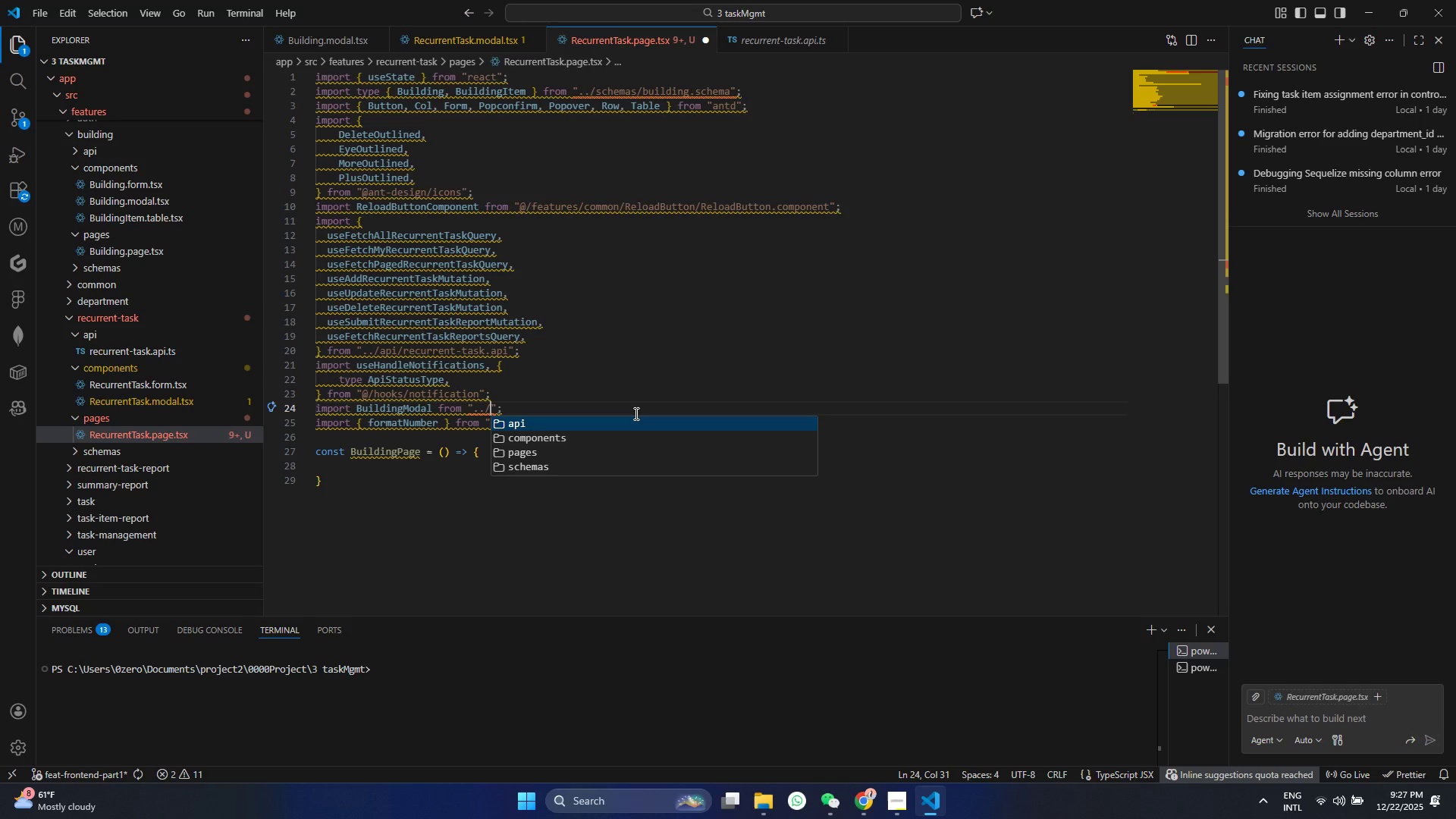 
key(ArrowDown)
 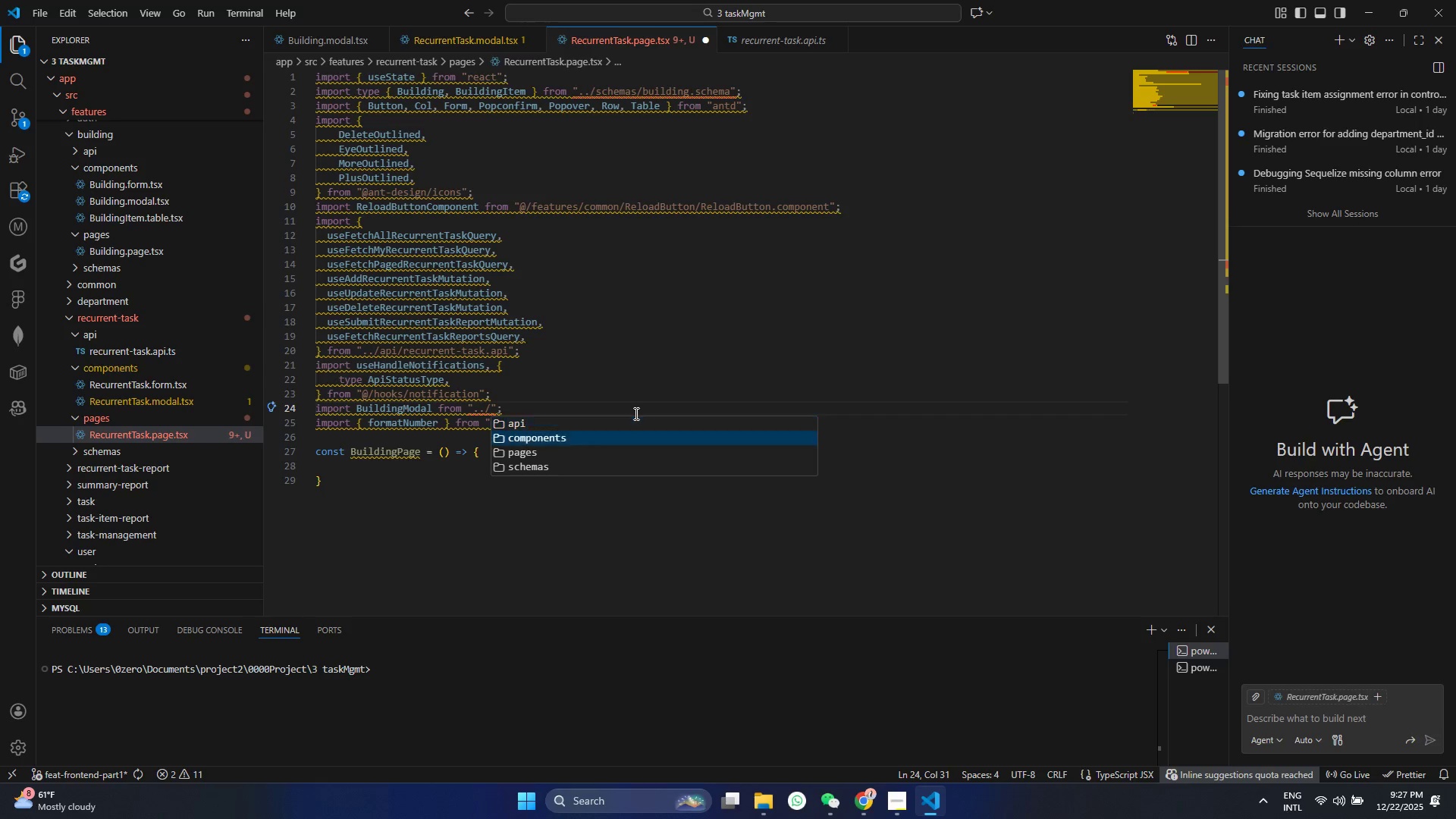 
key(ArrowDown)
 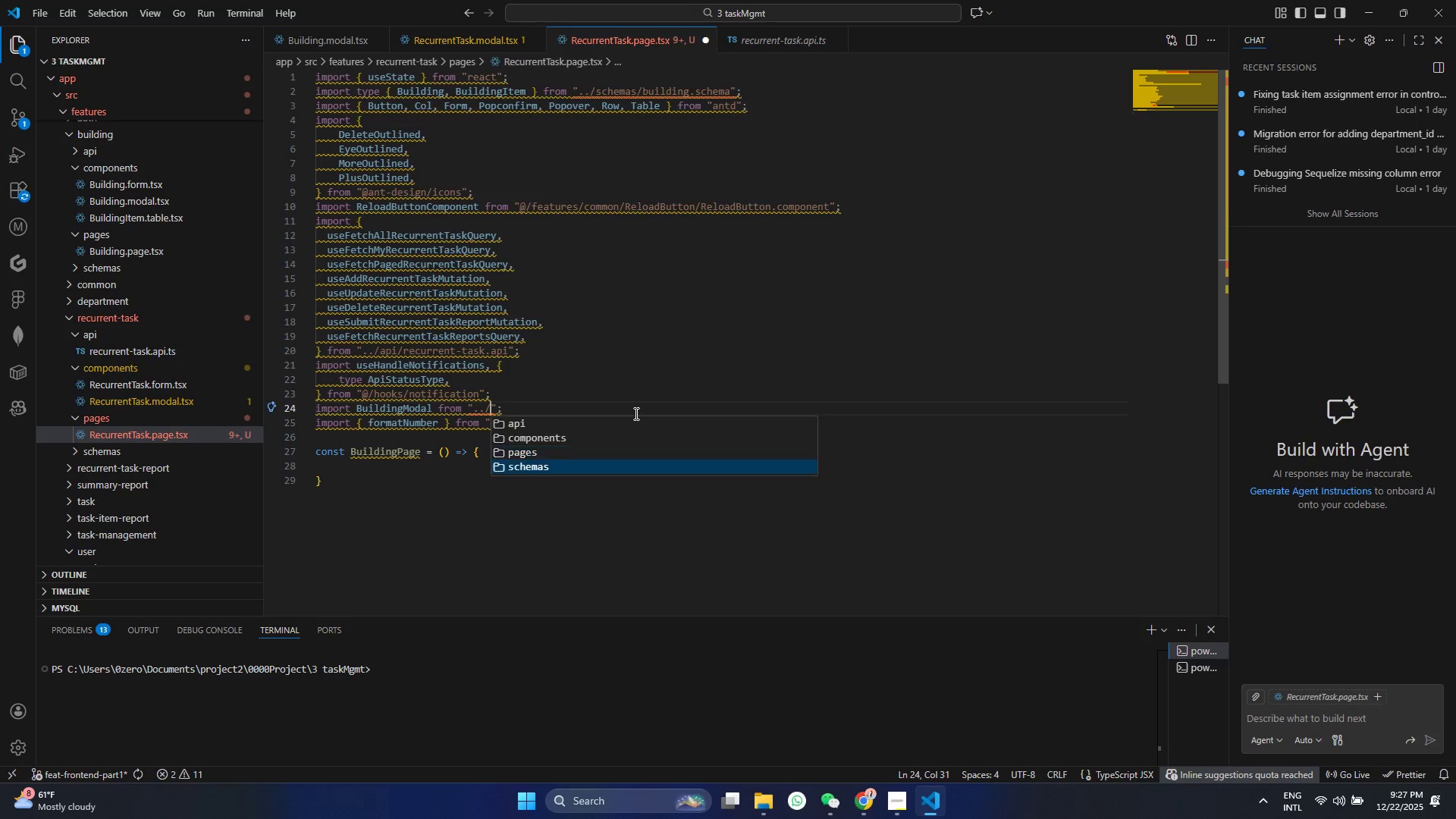 
key(ArrowDown)
 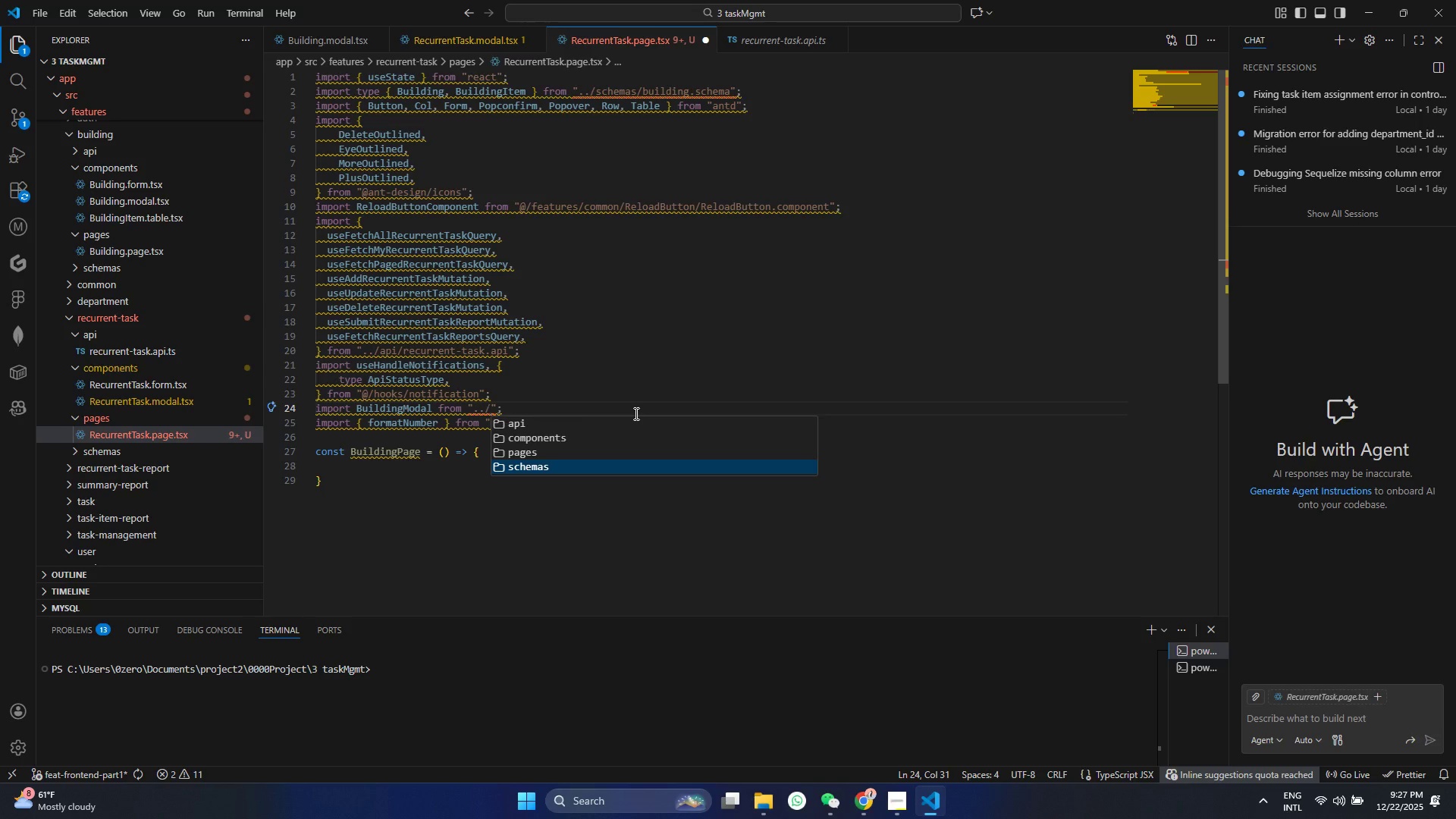 
key(Enter)
 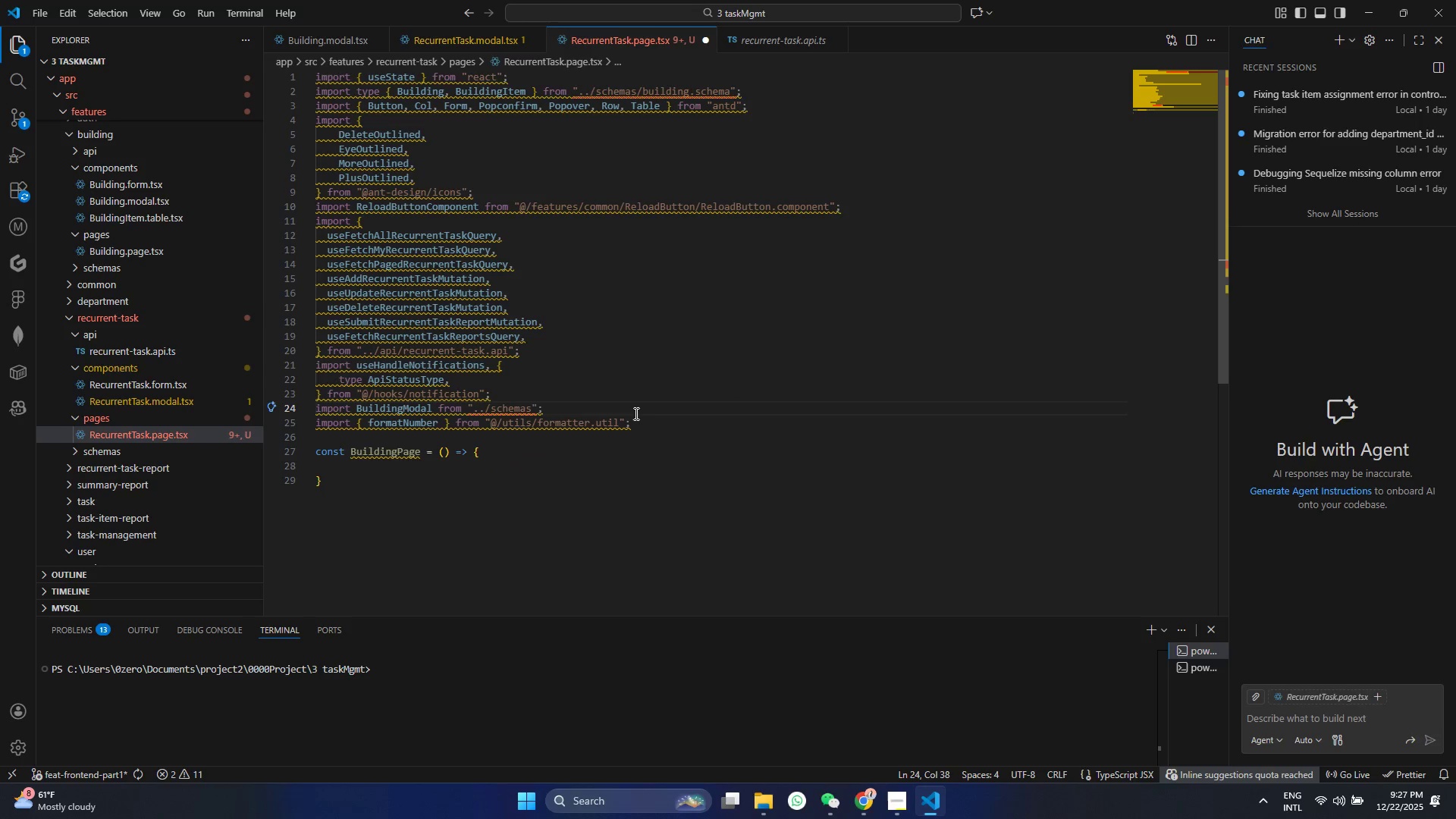 
key(Slash)
 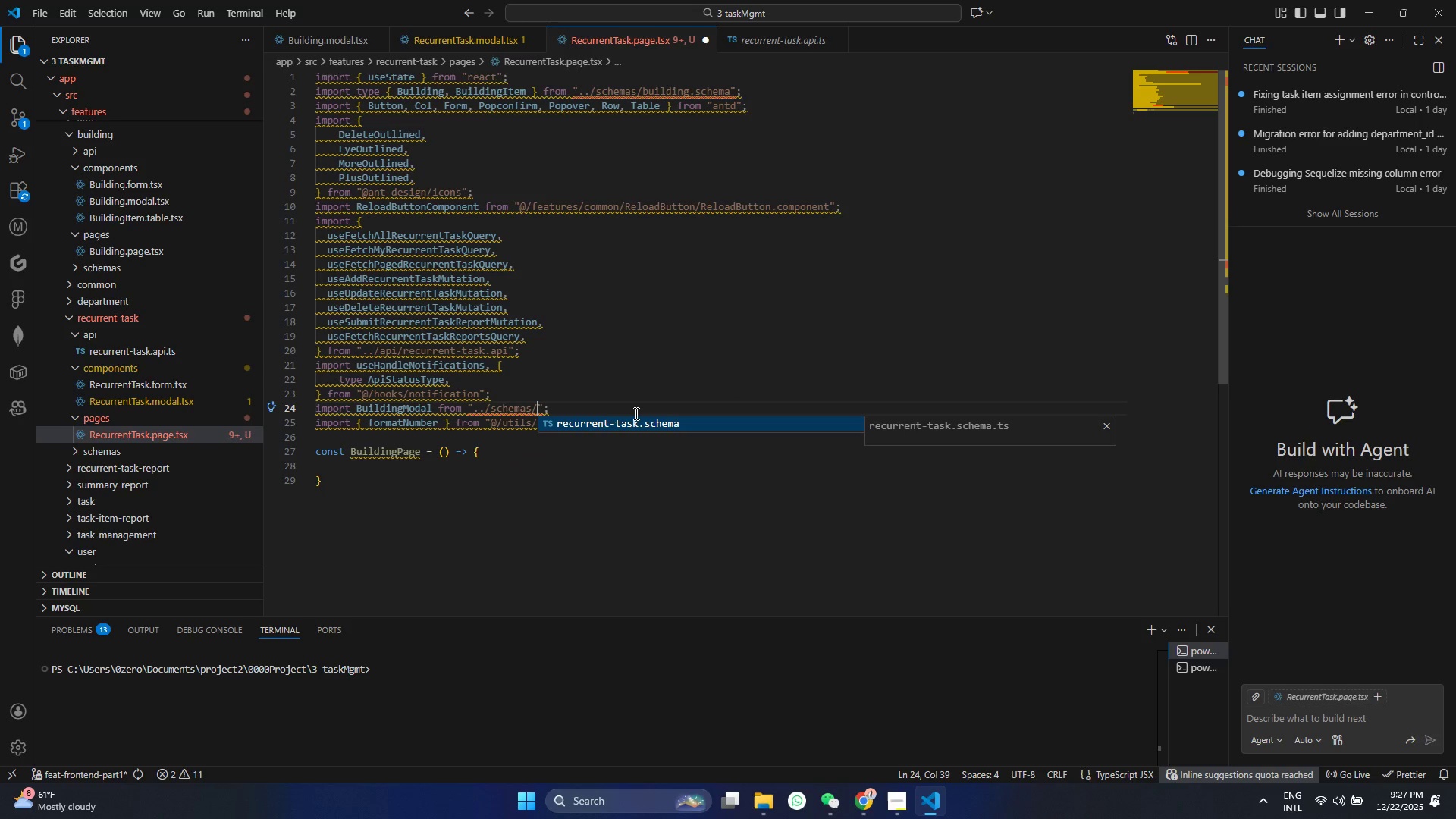 
key(Control+Z)
 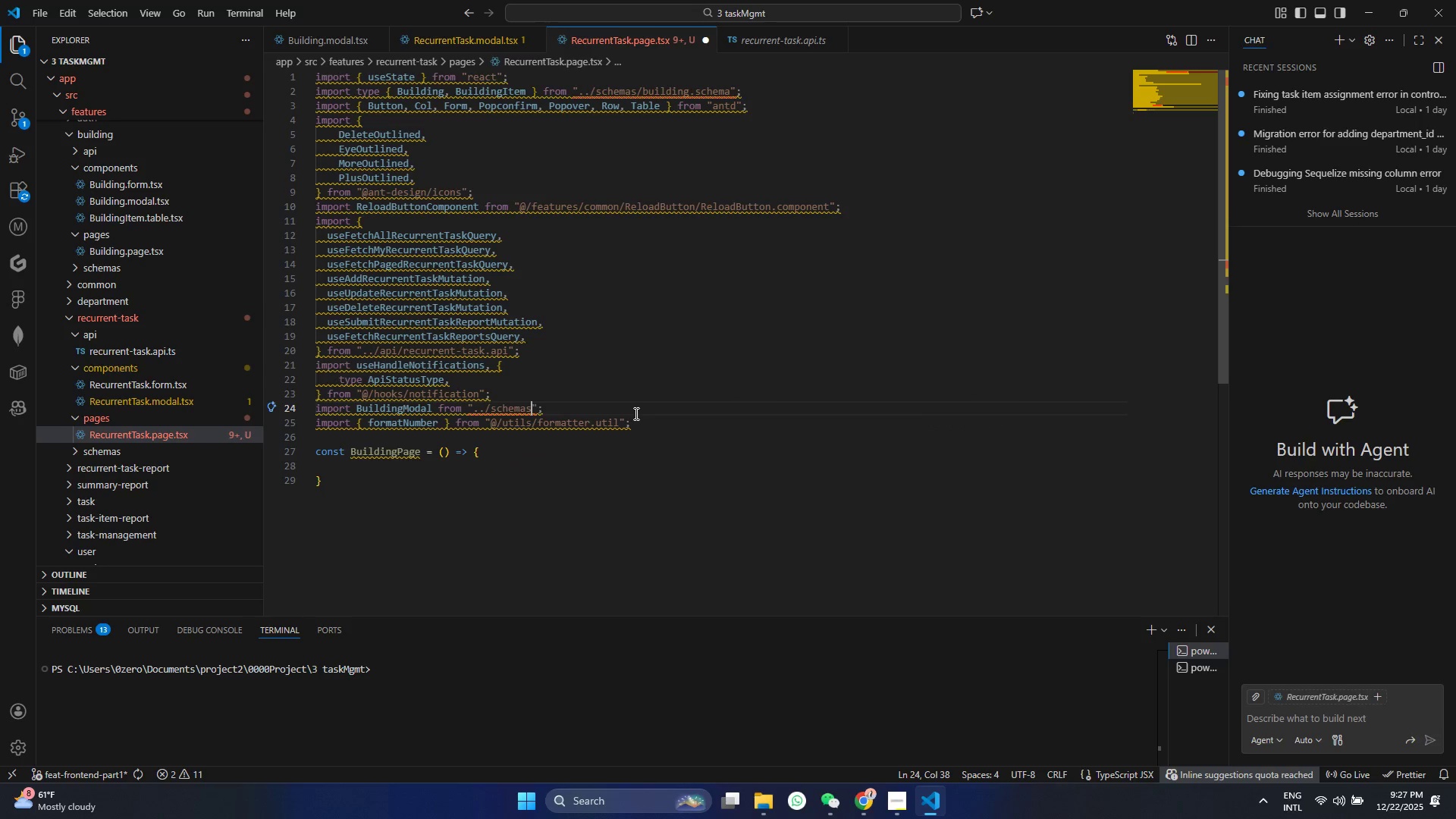 
key(Control+Z)
 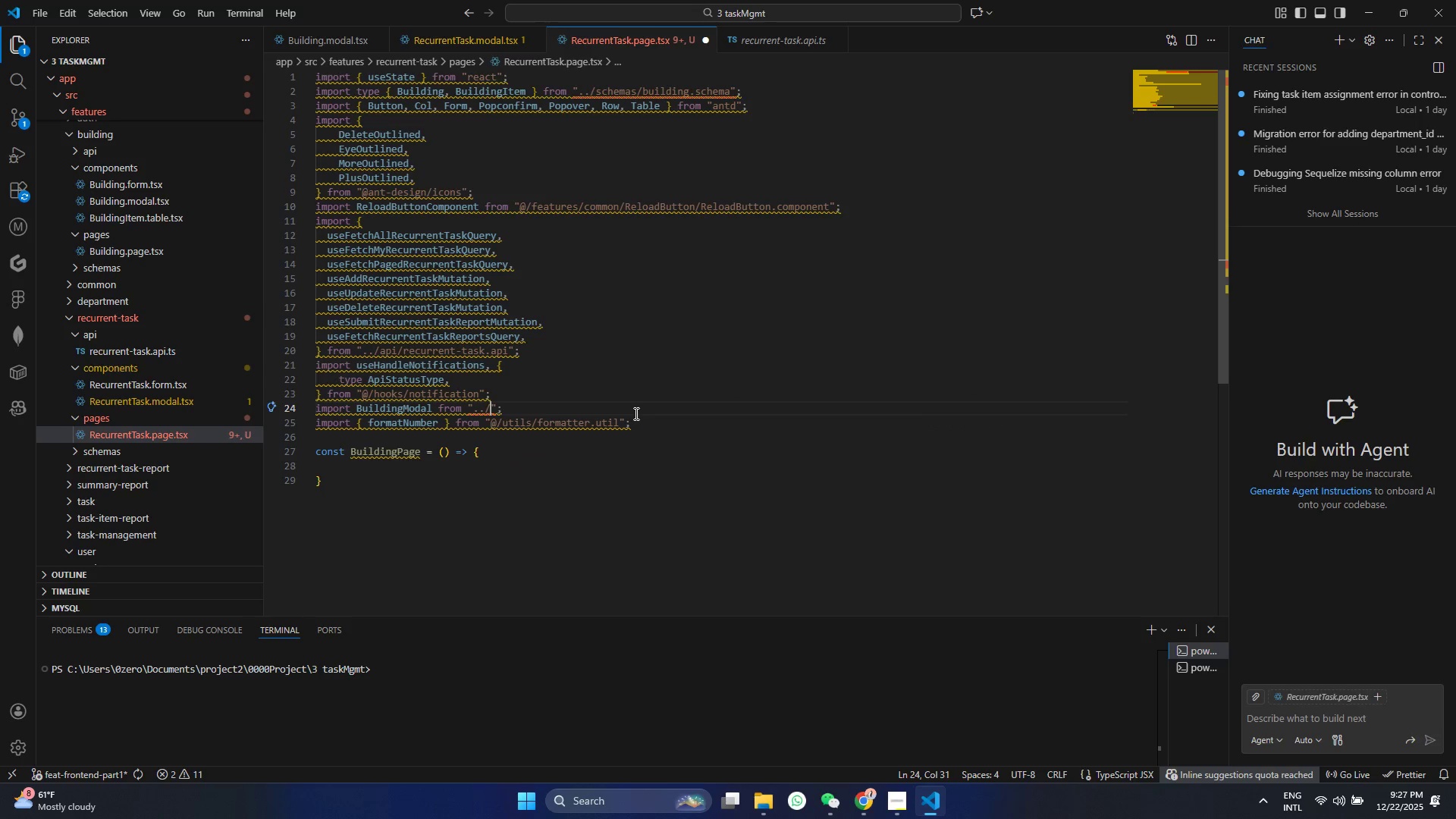 
key(Control+Z)
 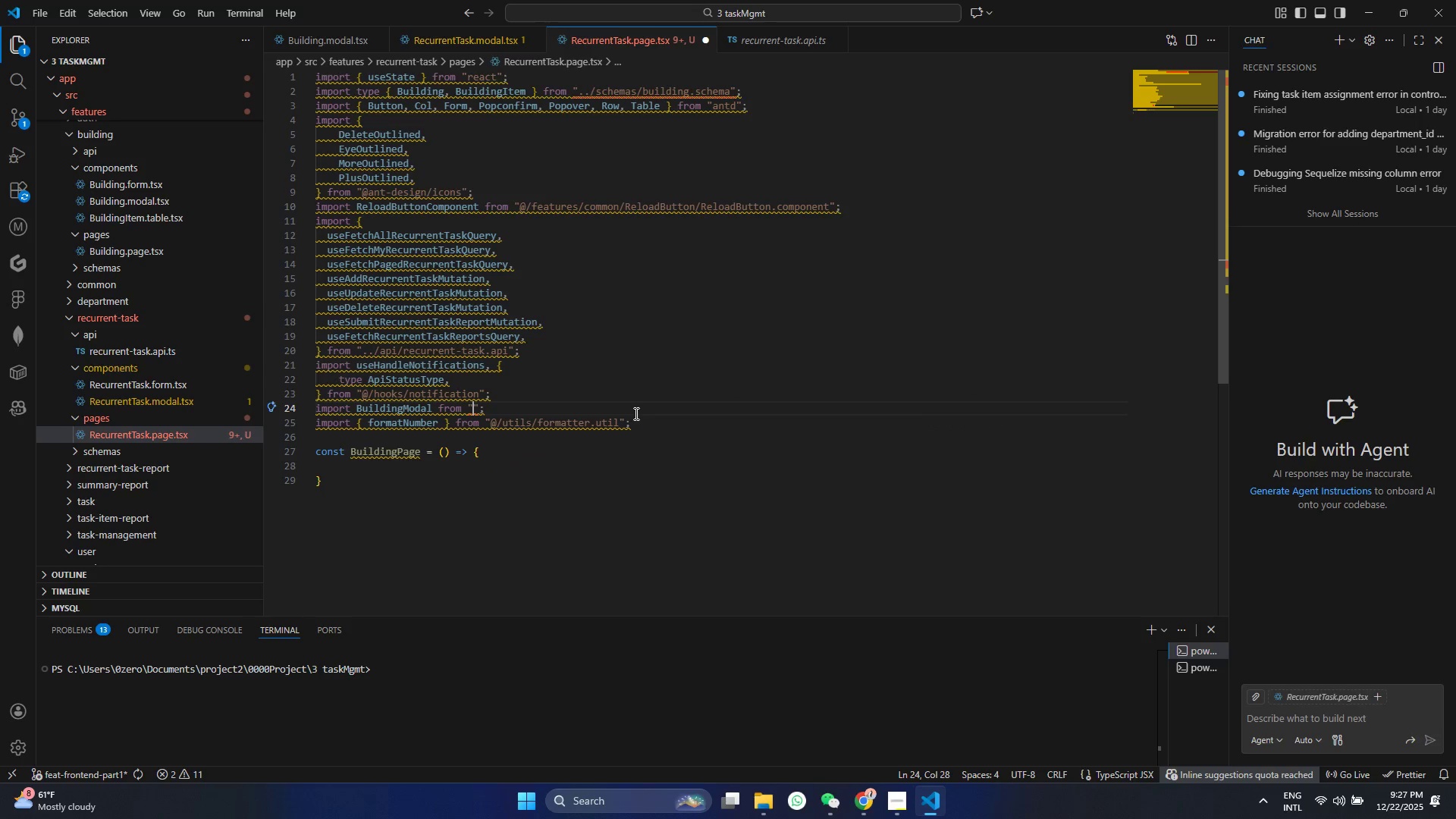 
key(Control+Z)
 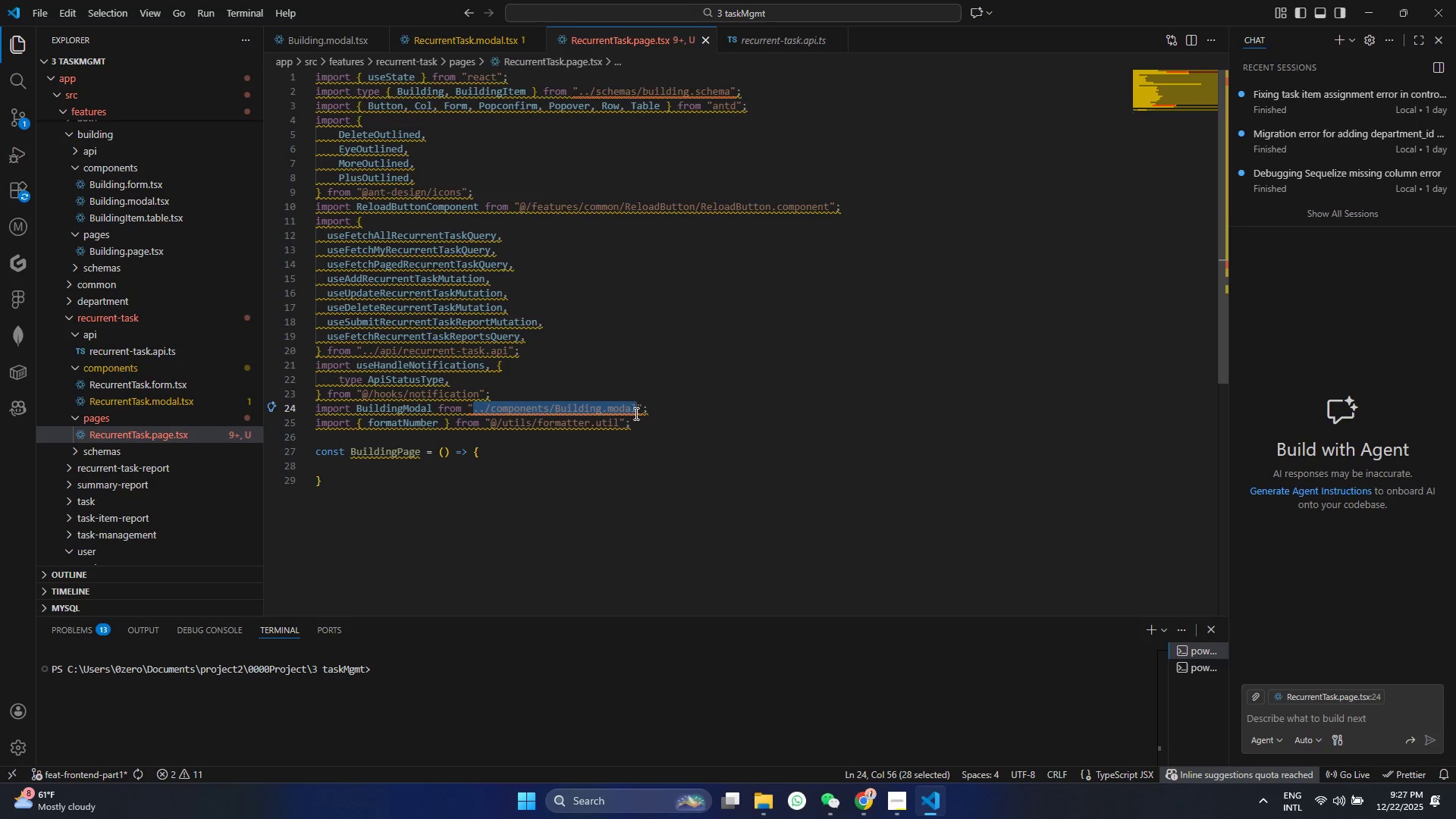 
key(ArrowRight)
 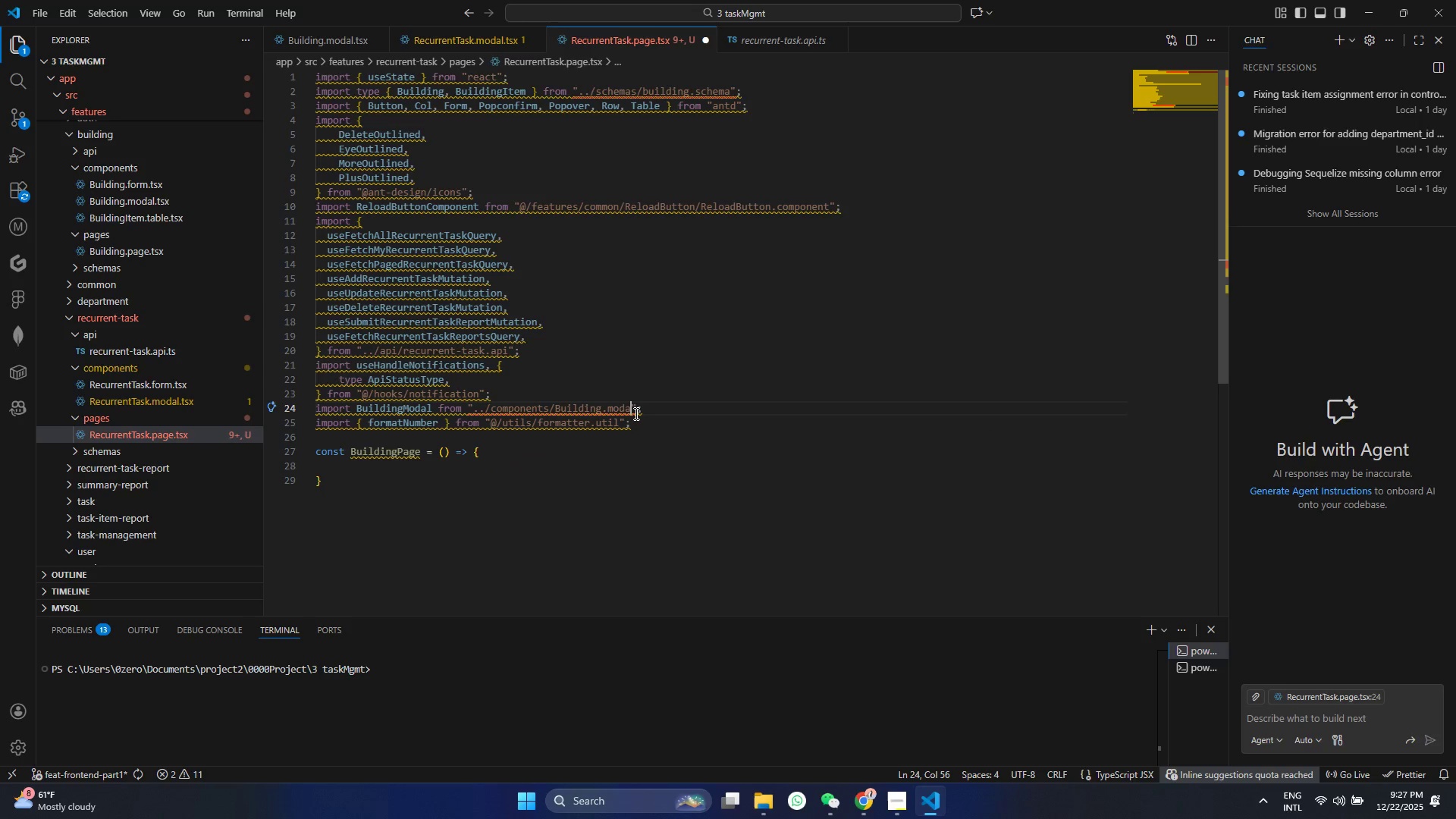 
hold_key(key=Backspace, duration=0.83)
 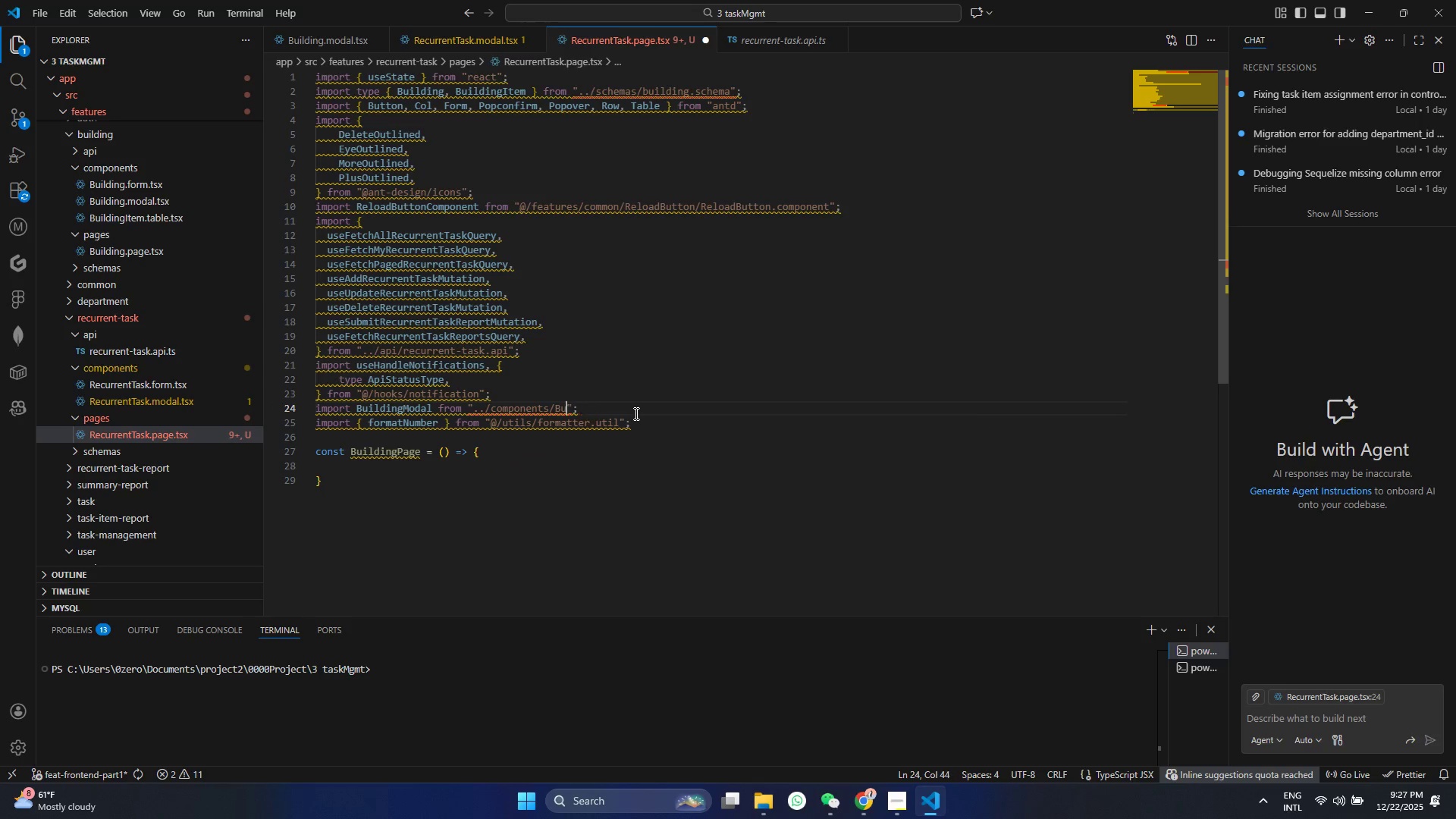 
key(Backspace)
 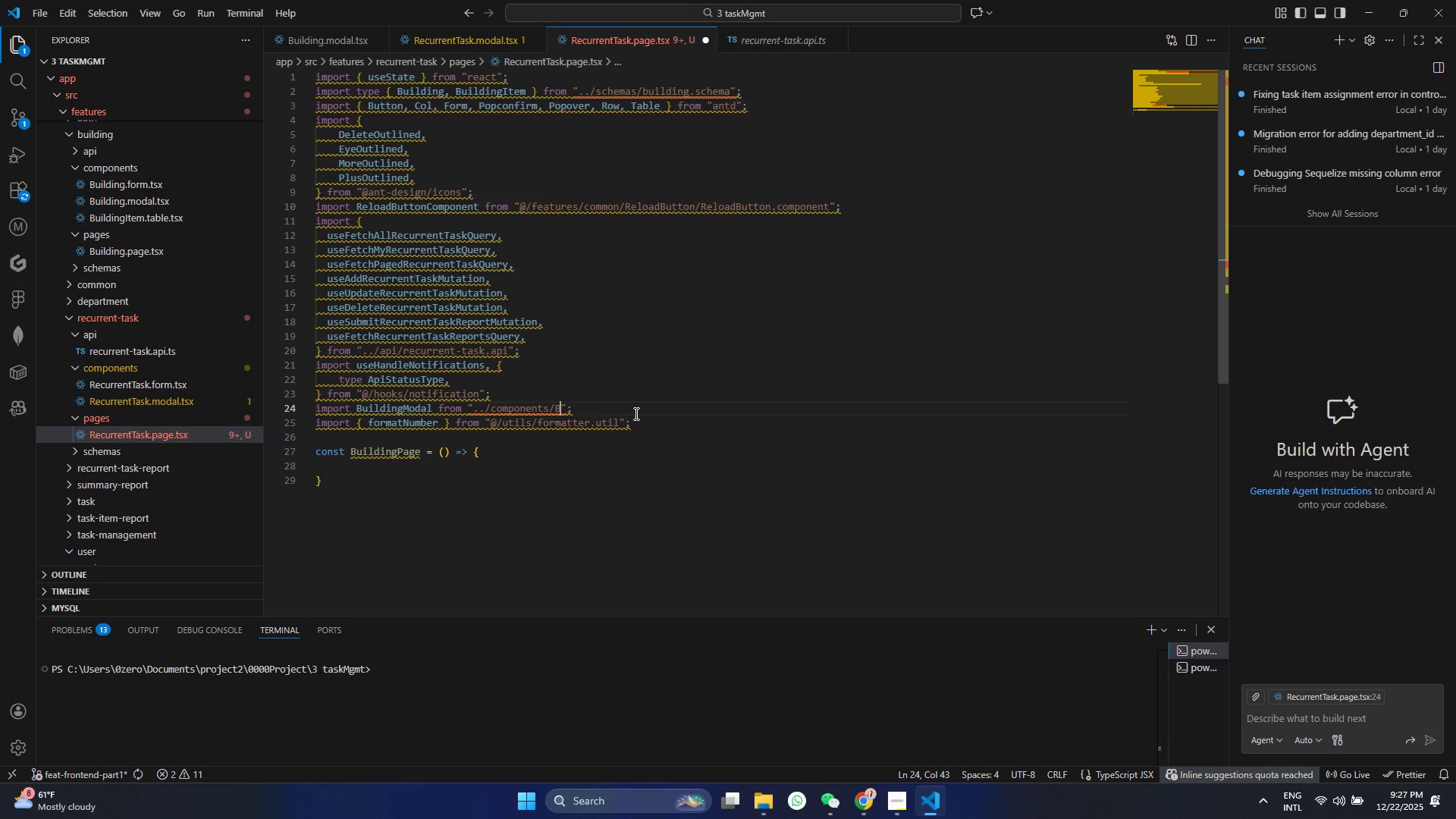 
key(Backspace)
 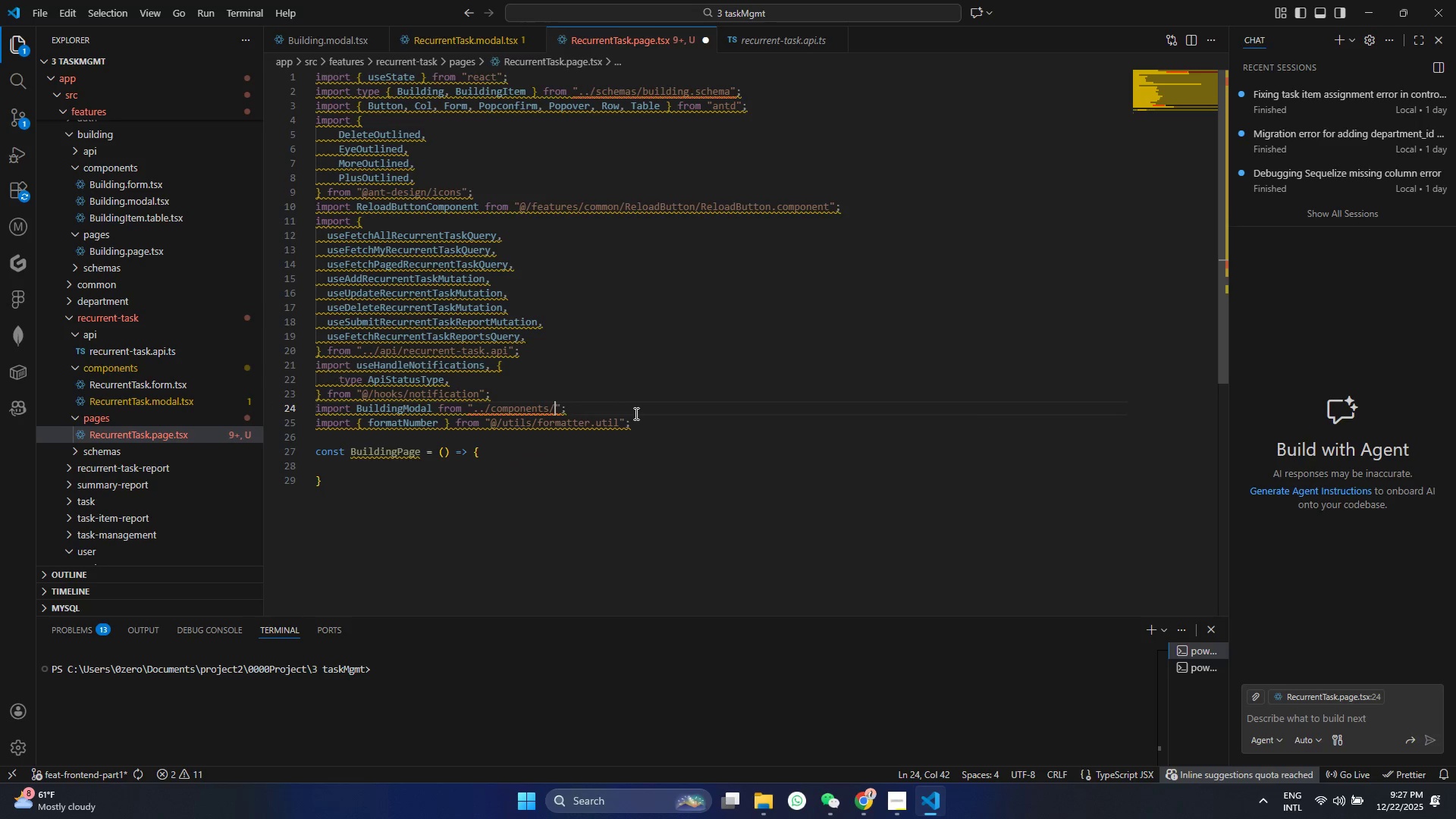 
key(Backspace)
 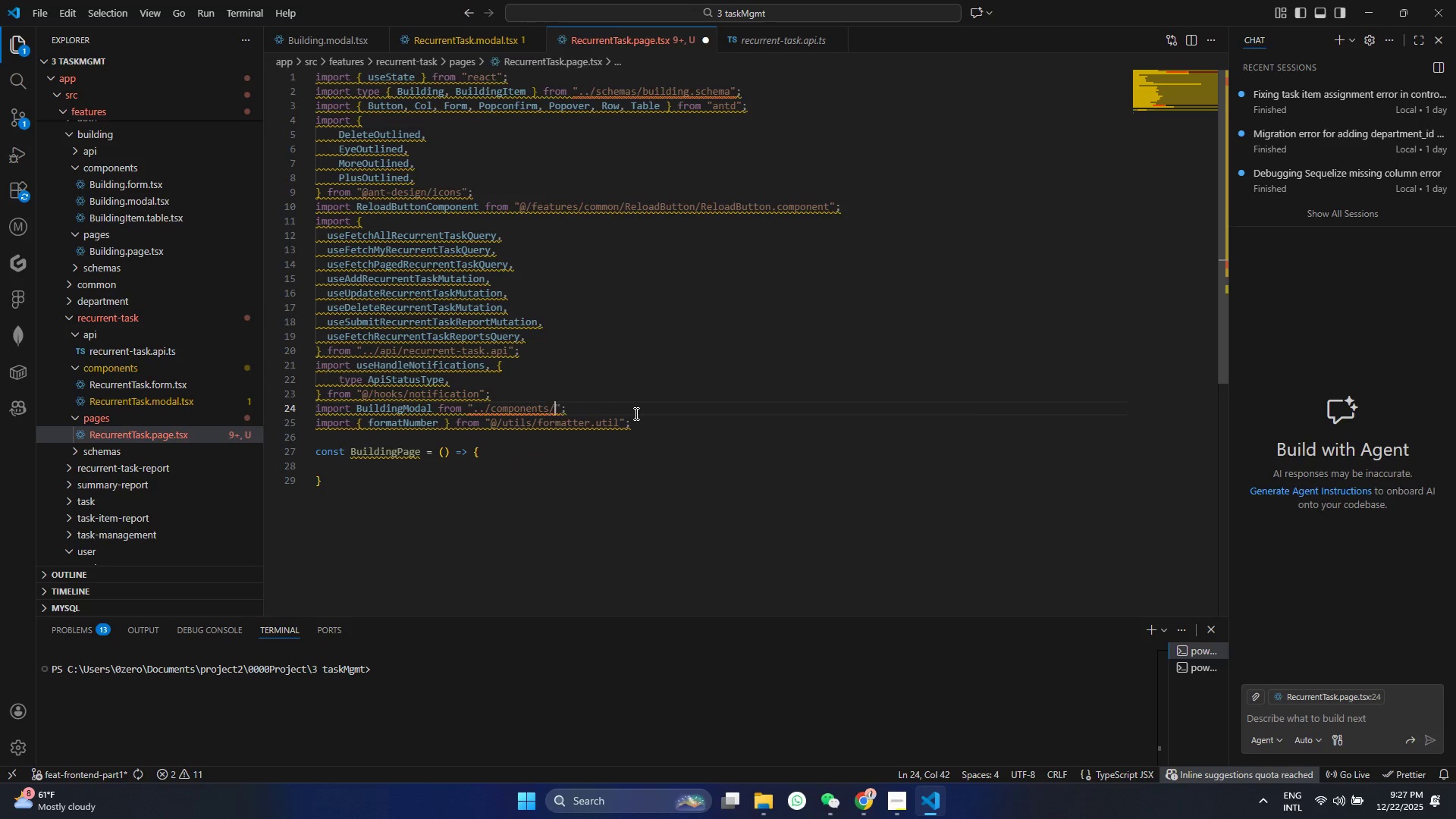 
key(Slash)
 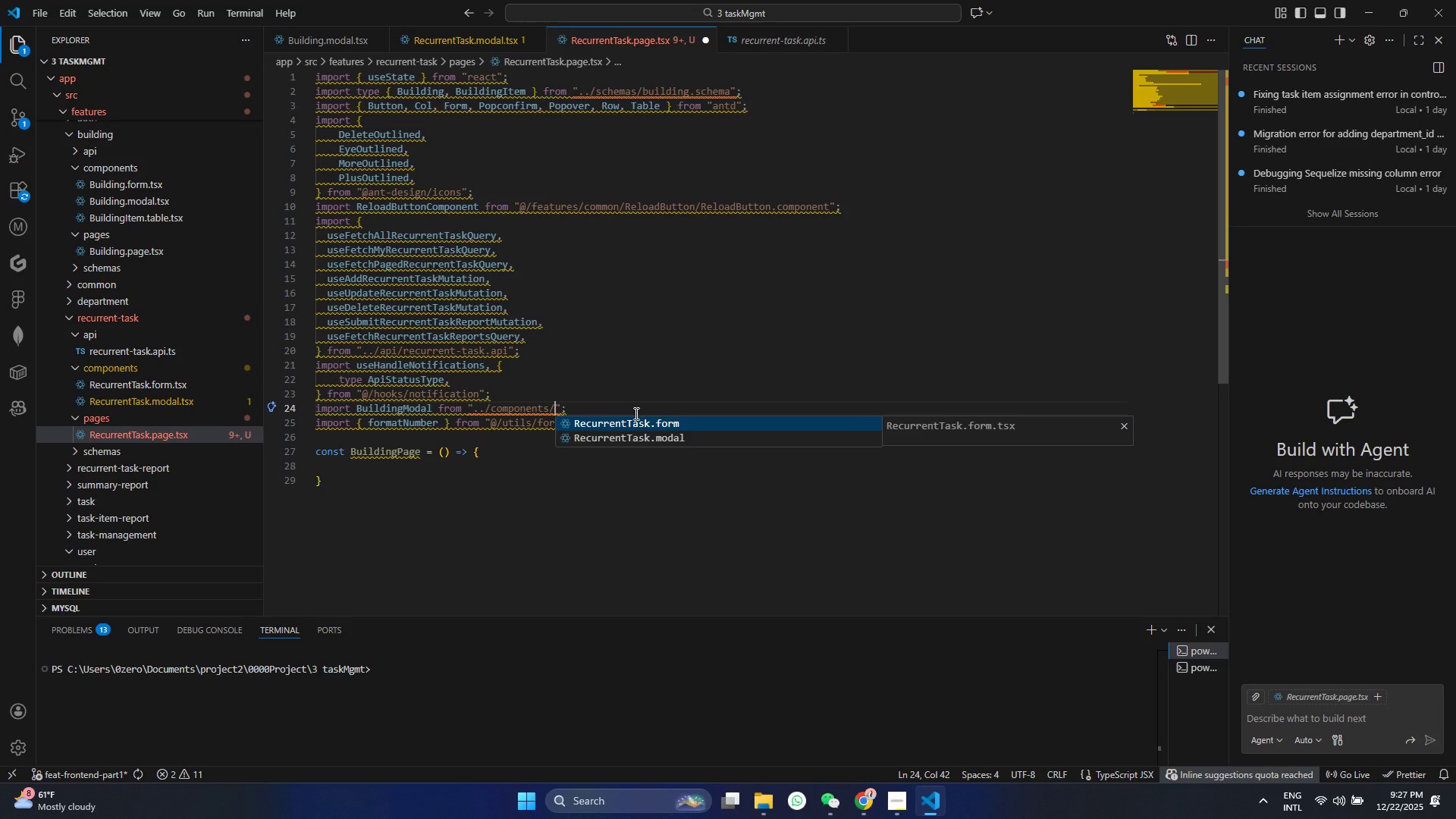 
key(ArrowDown)
 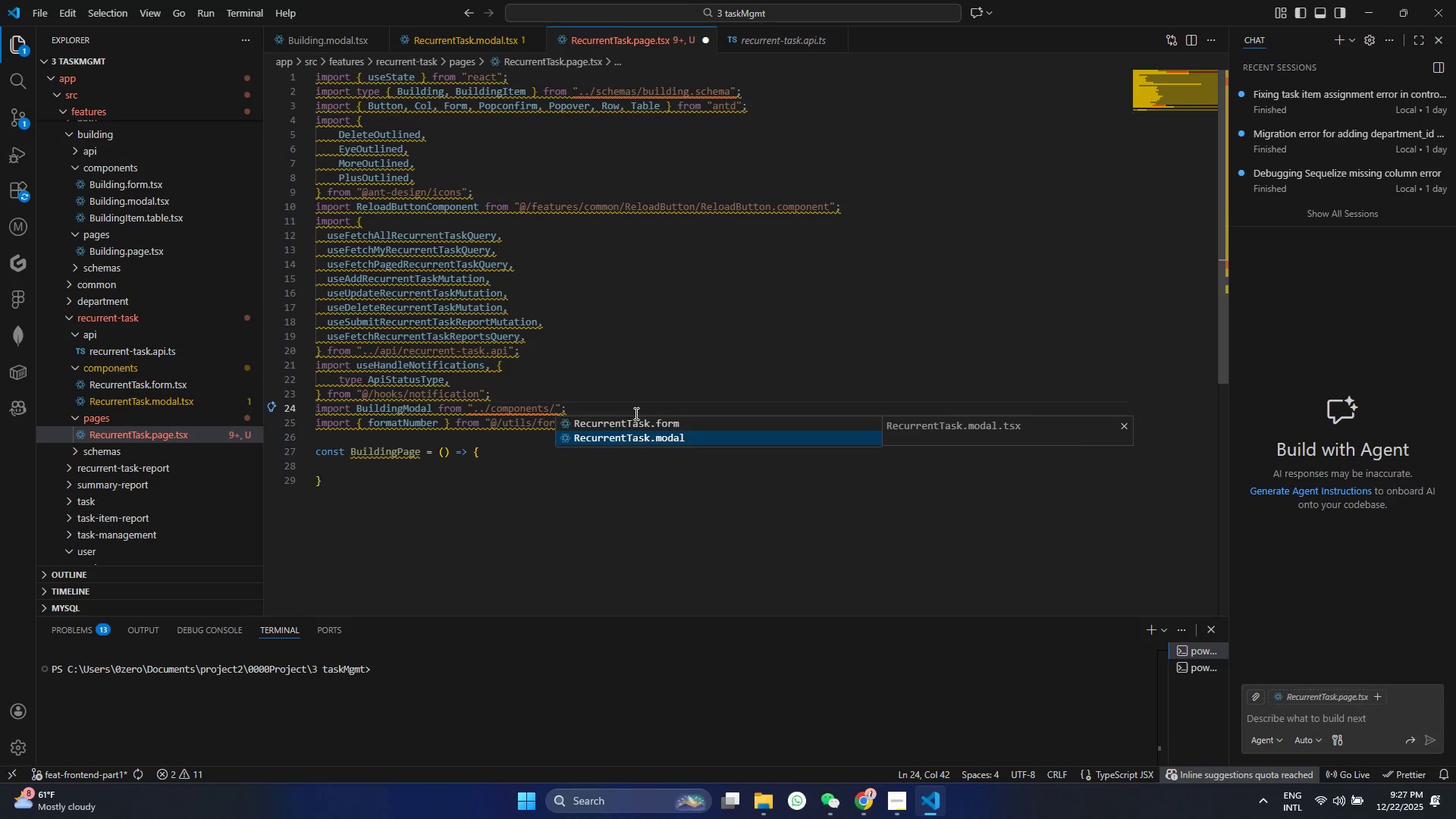 
key(Enter)
 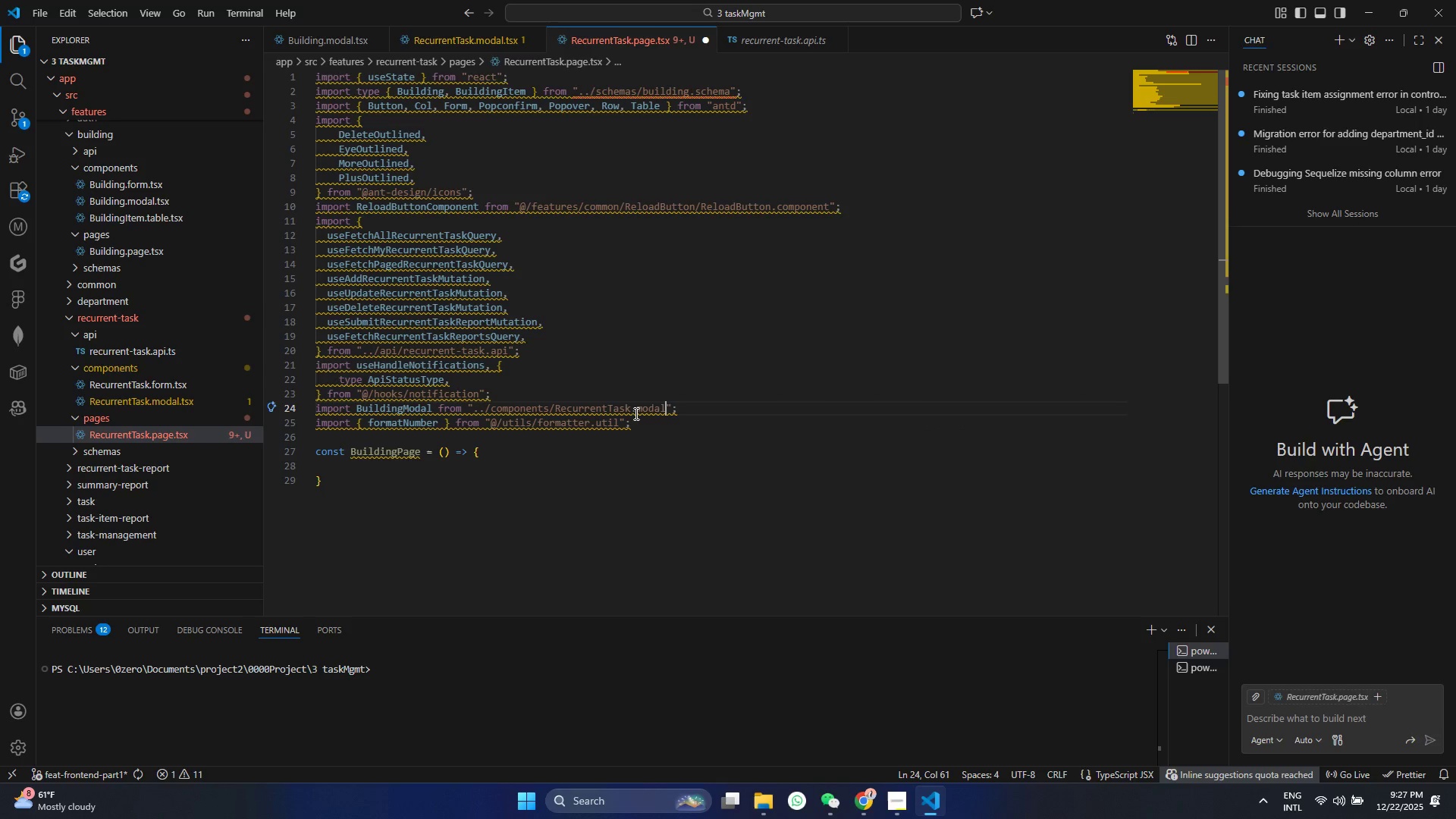 
hold_key(key=ControlLeft, duration=0.53)
 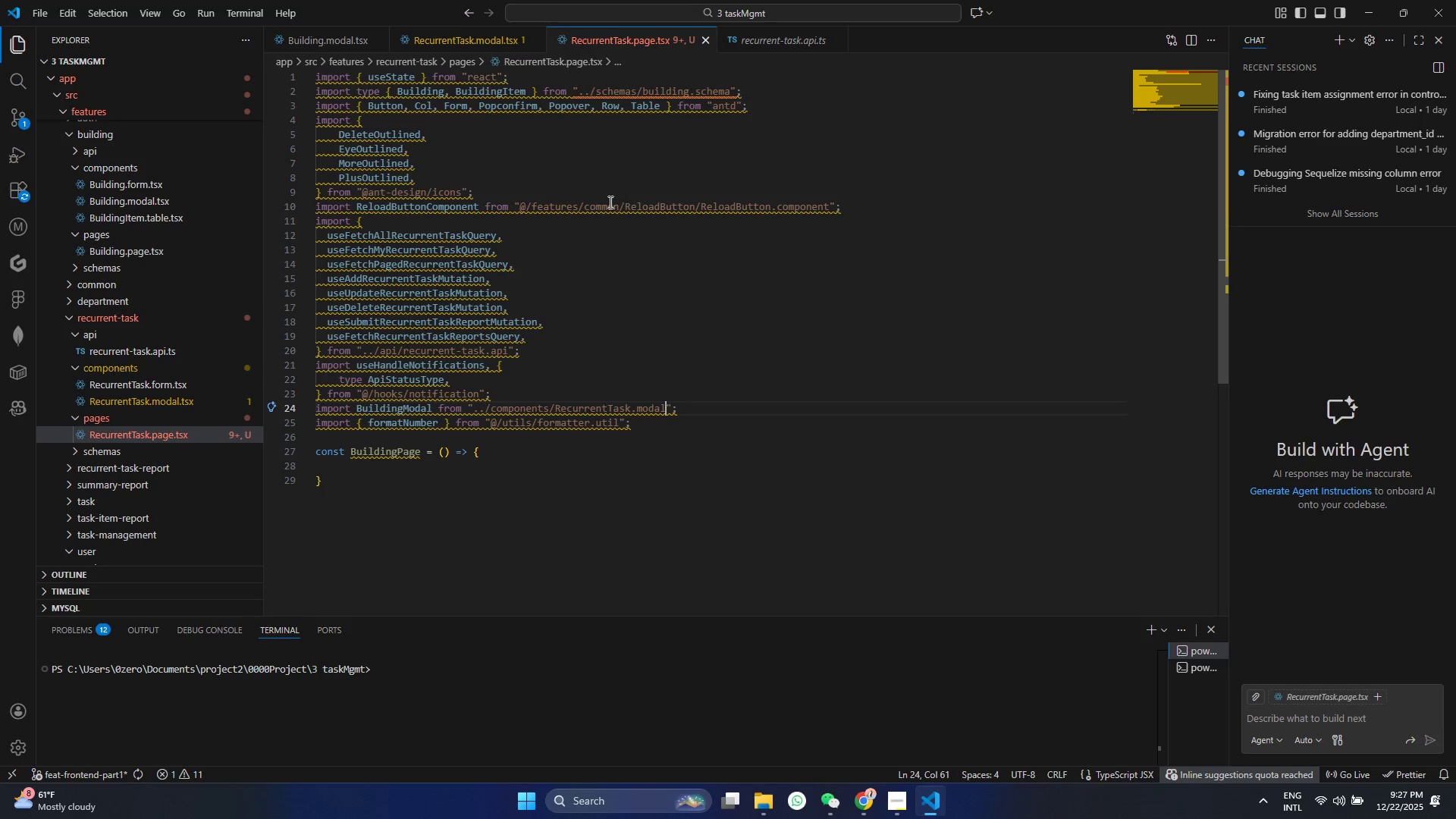 
scroll: coordinate [602, 206], scroll_direction: up, amount: 1.0
 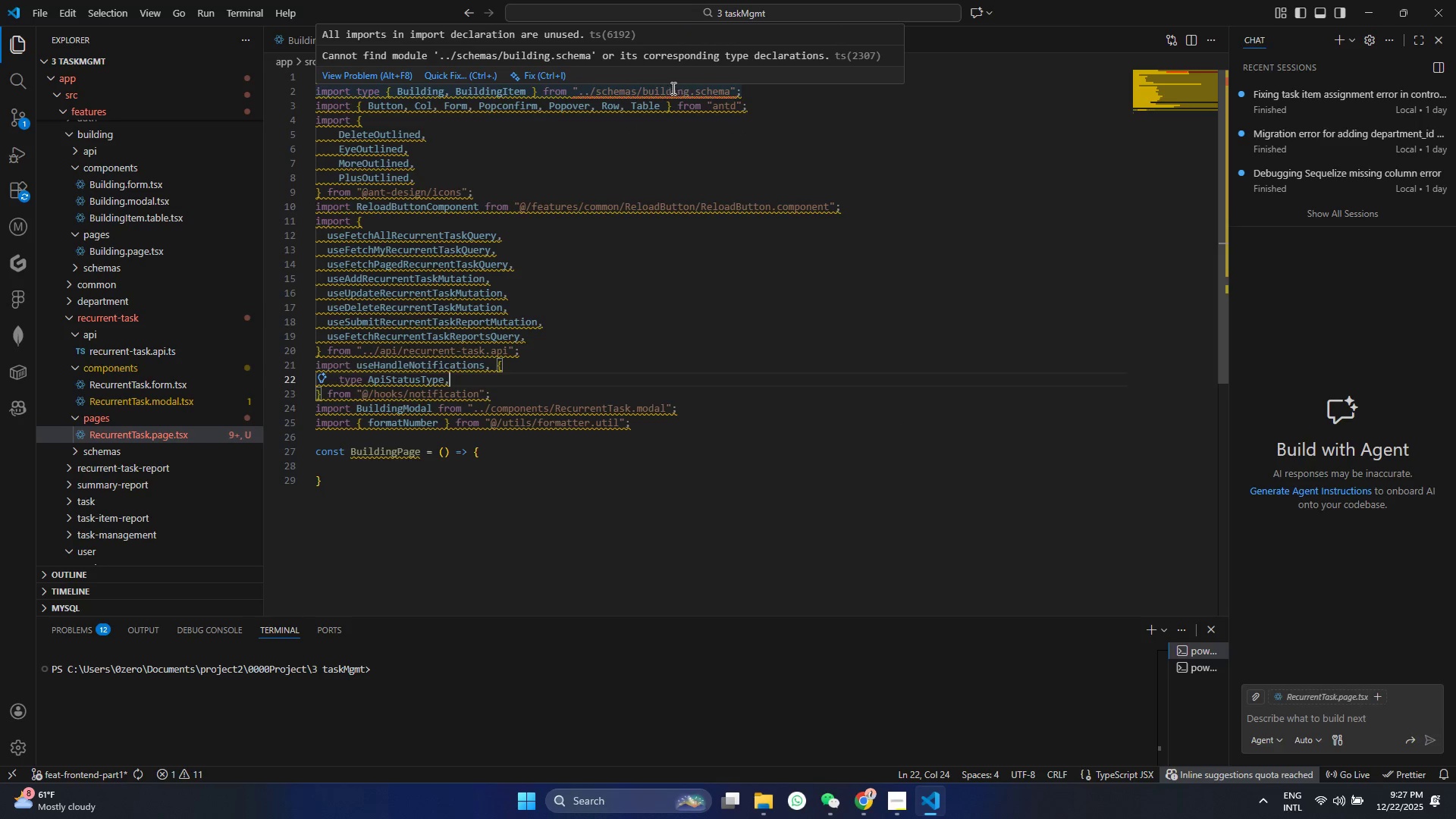 
left_click_drag(start_coordinate=[639, 93], to_coordinate=[731, 89])
 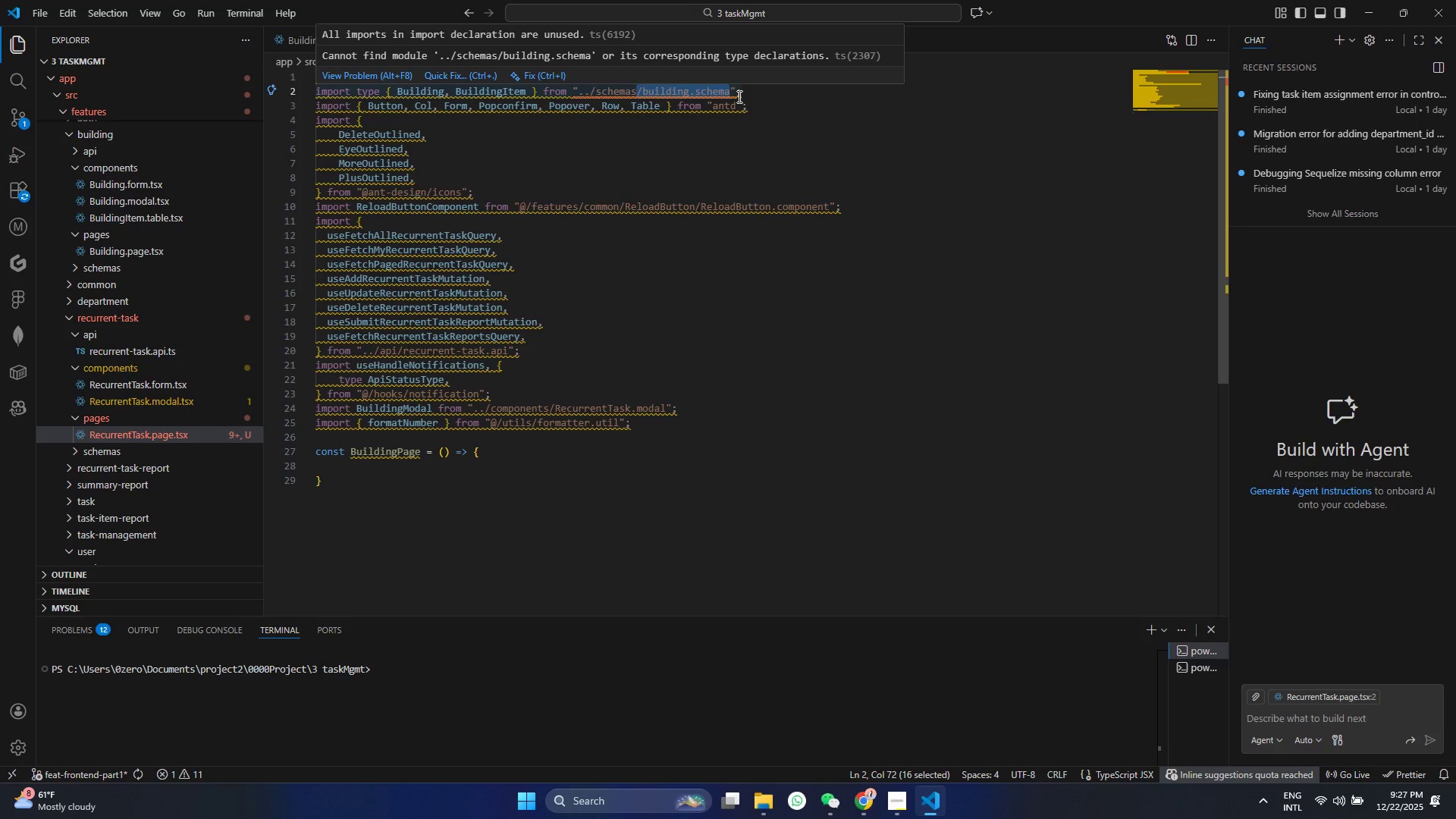 
key(Backspace)
 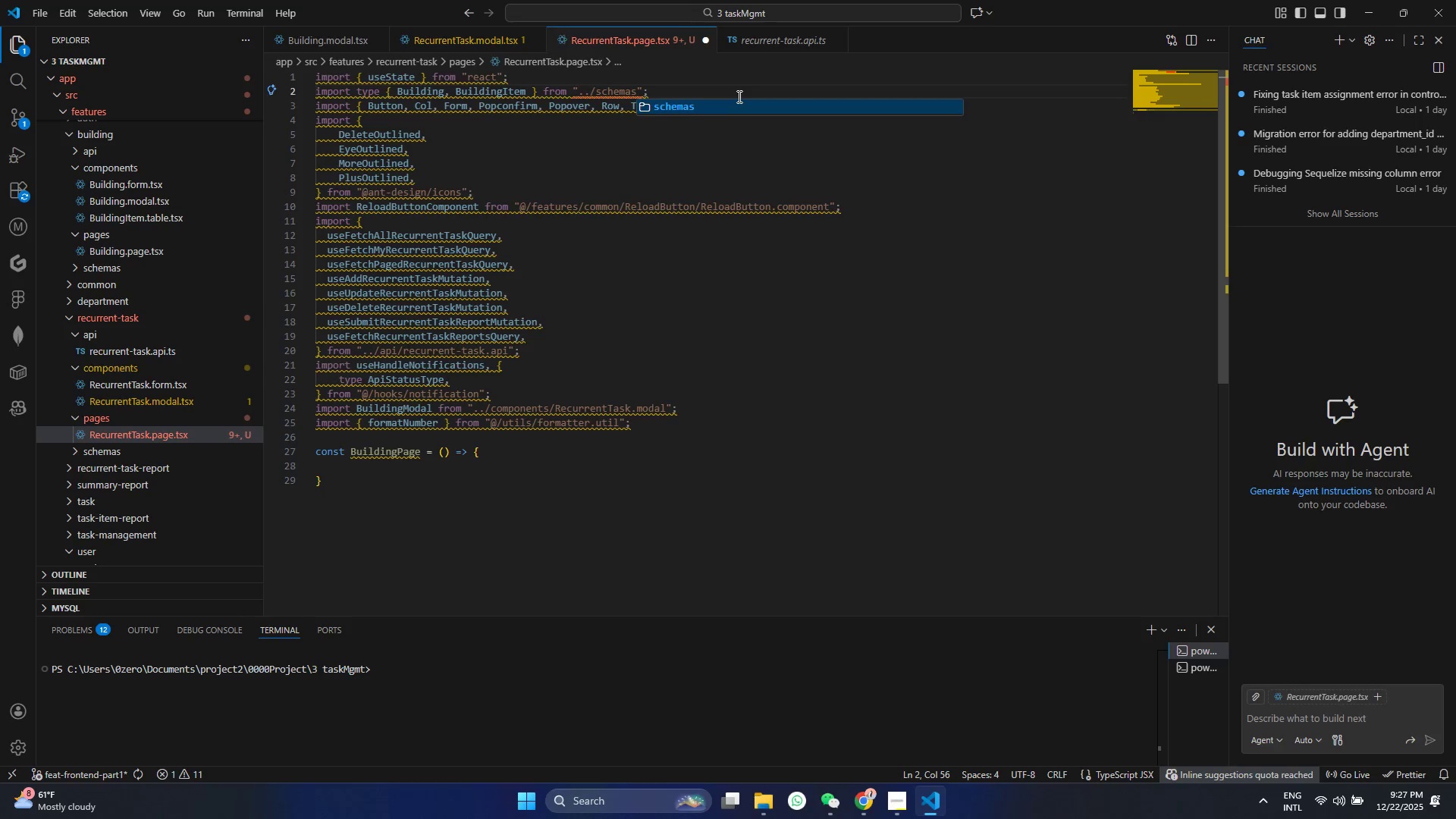 
key(Slash)
 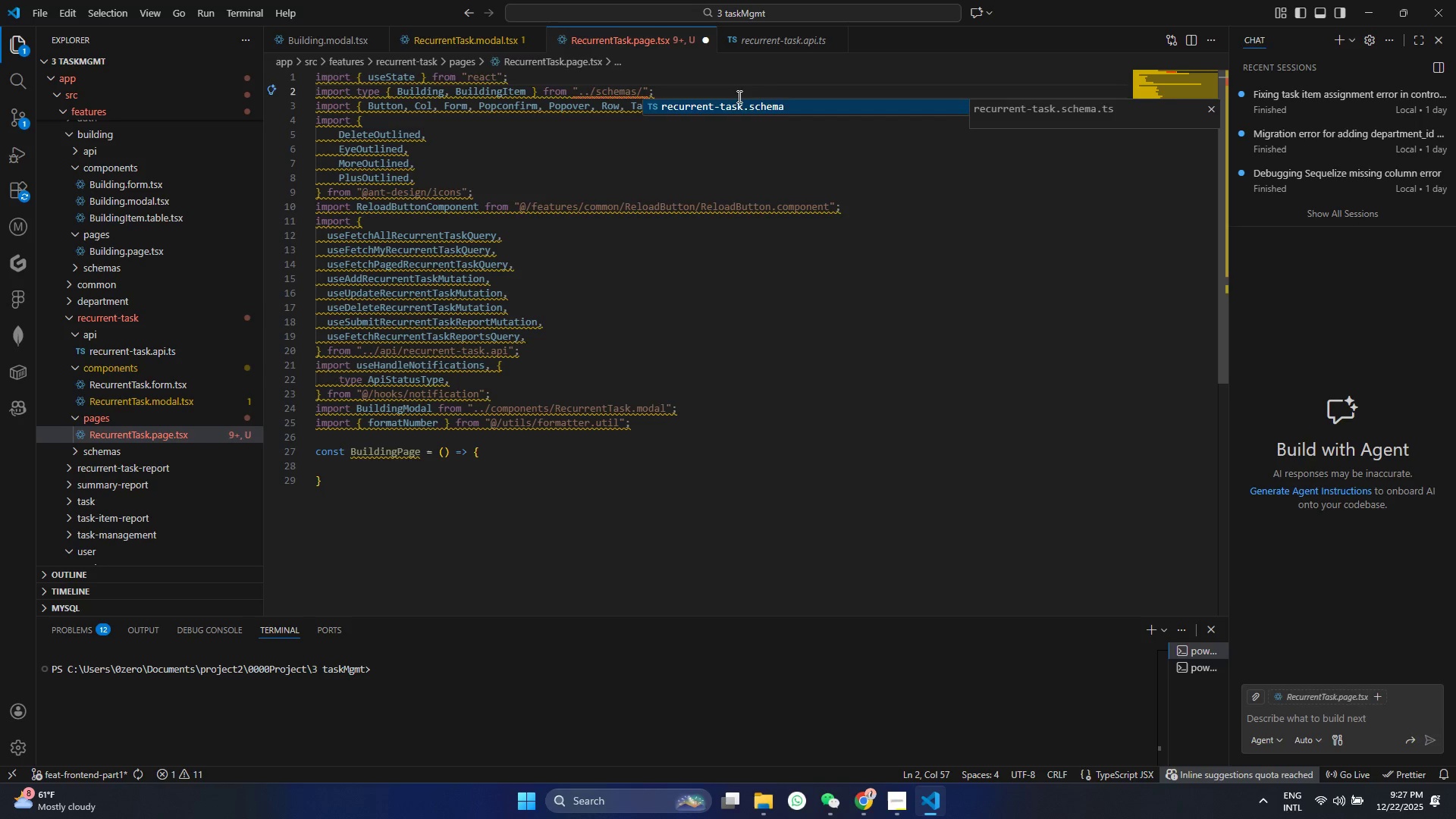 
key(Enter)
 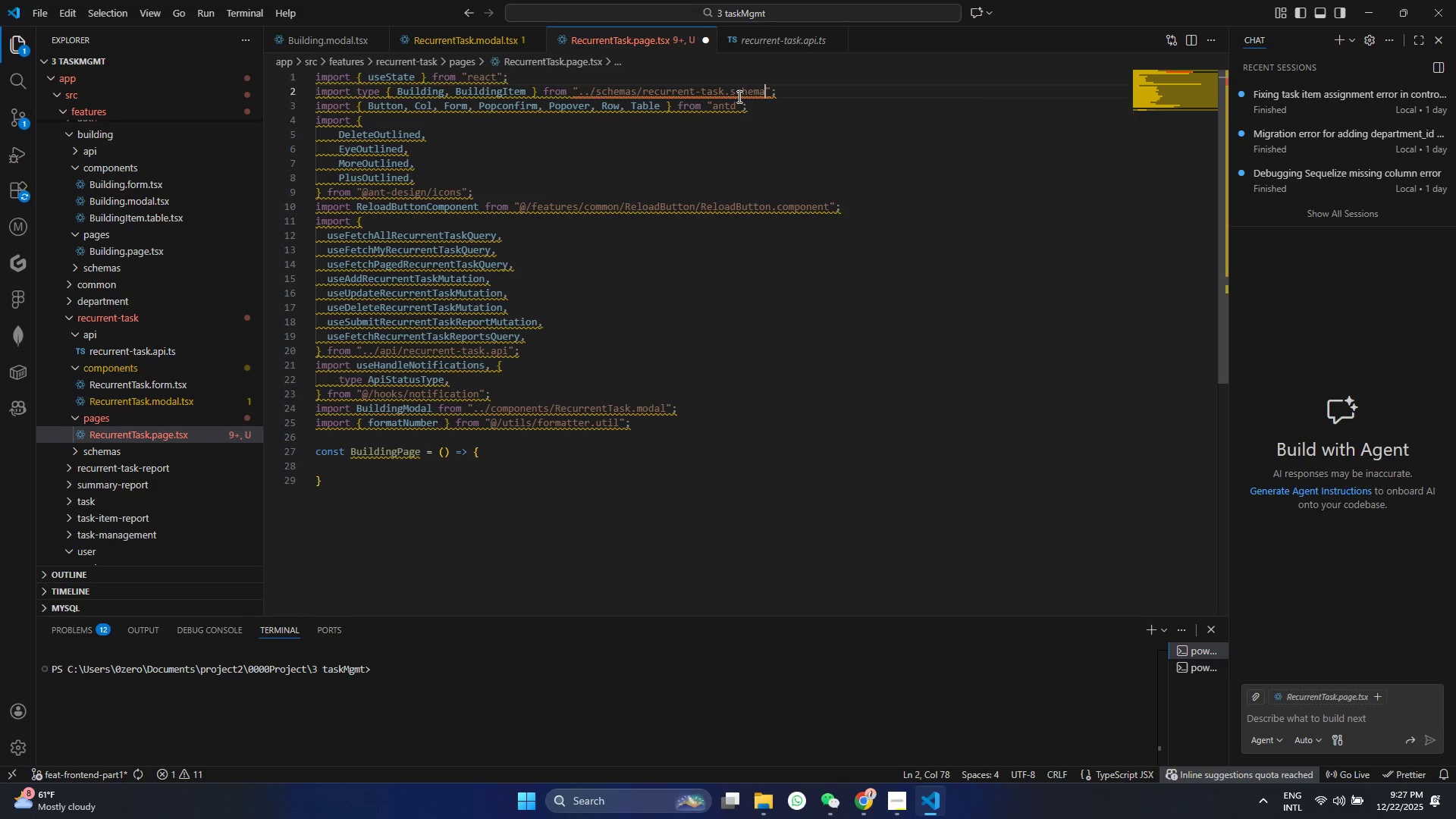 
key(Control+ControlLeft)
 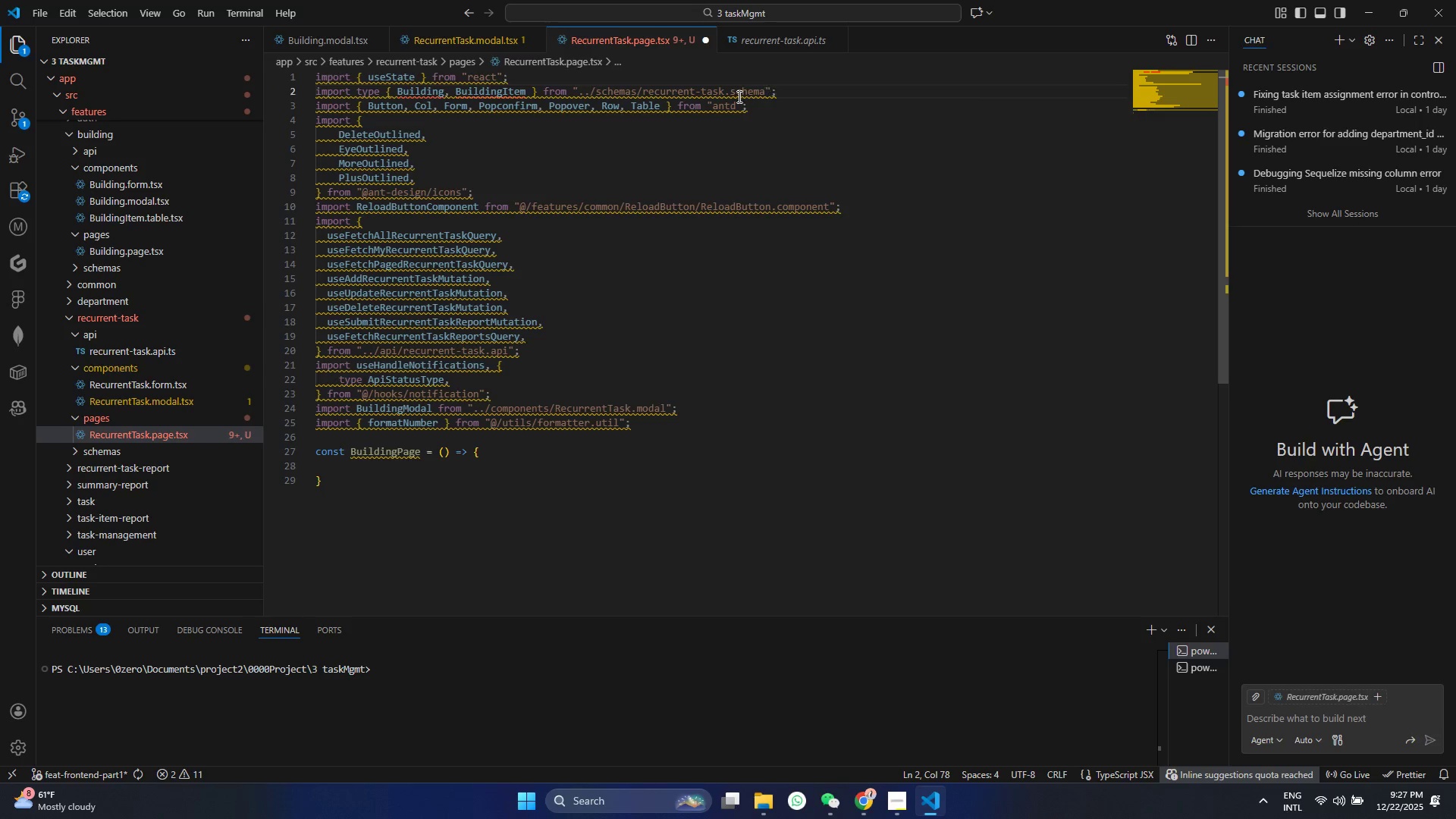 
key(S)
 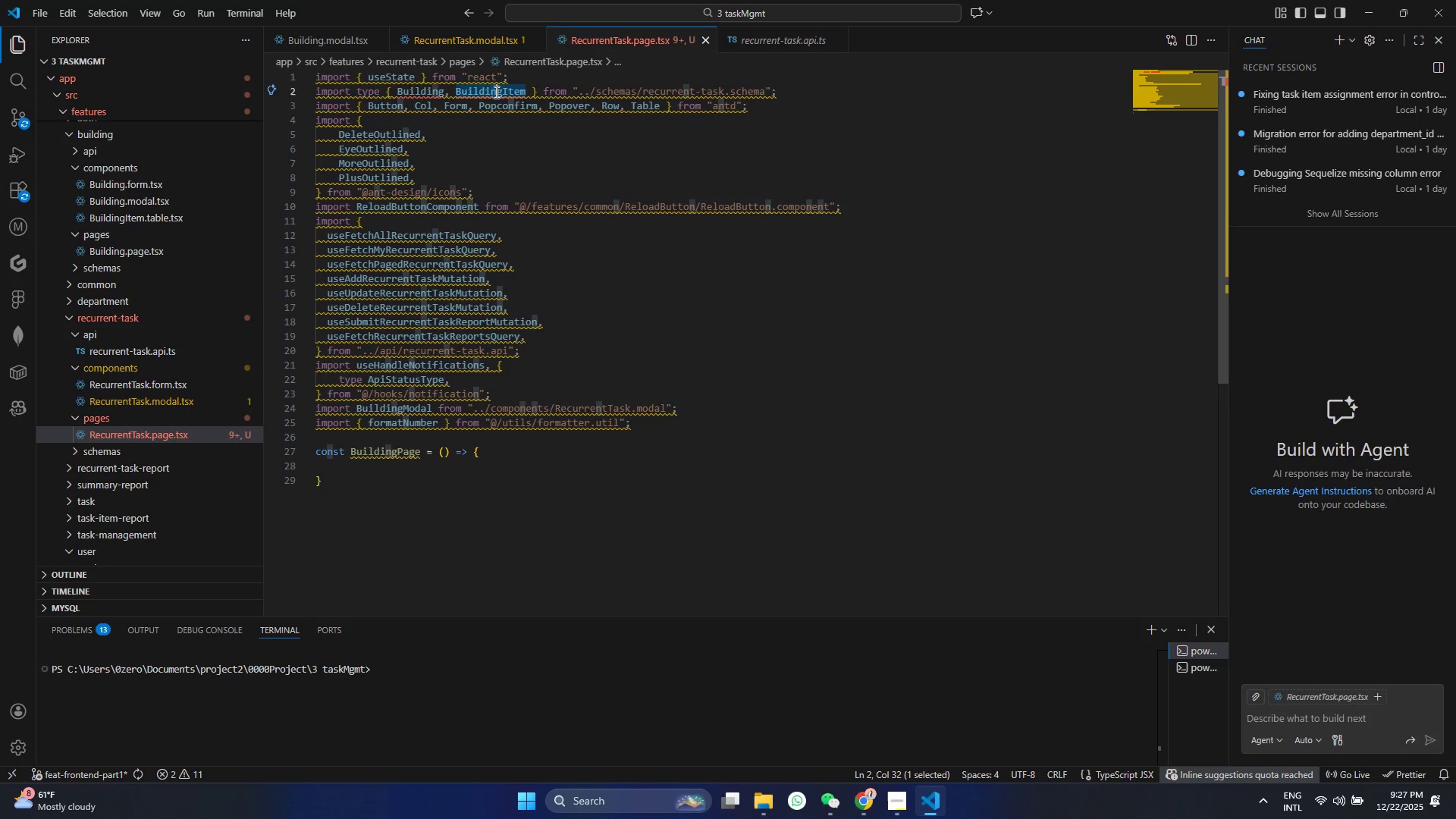 
key(Backspace)
 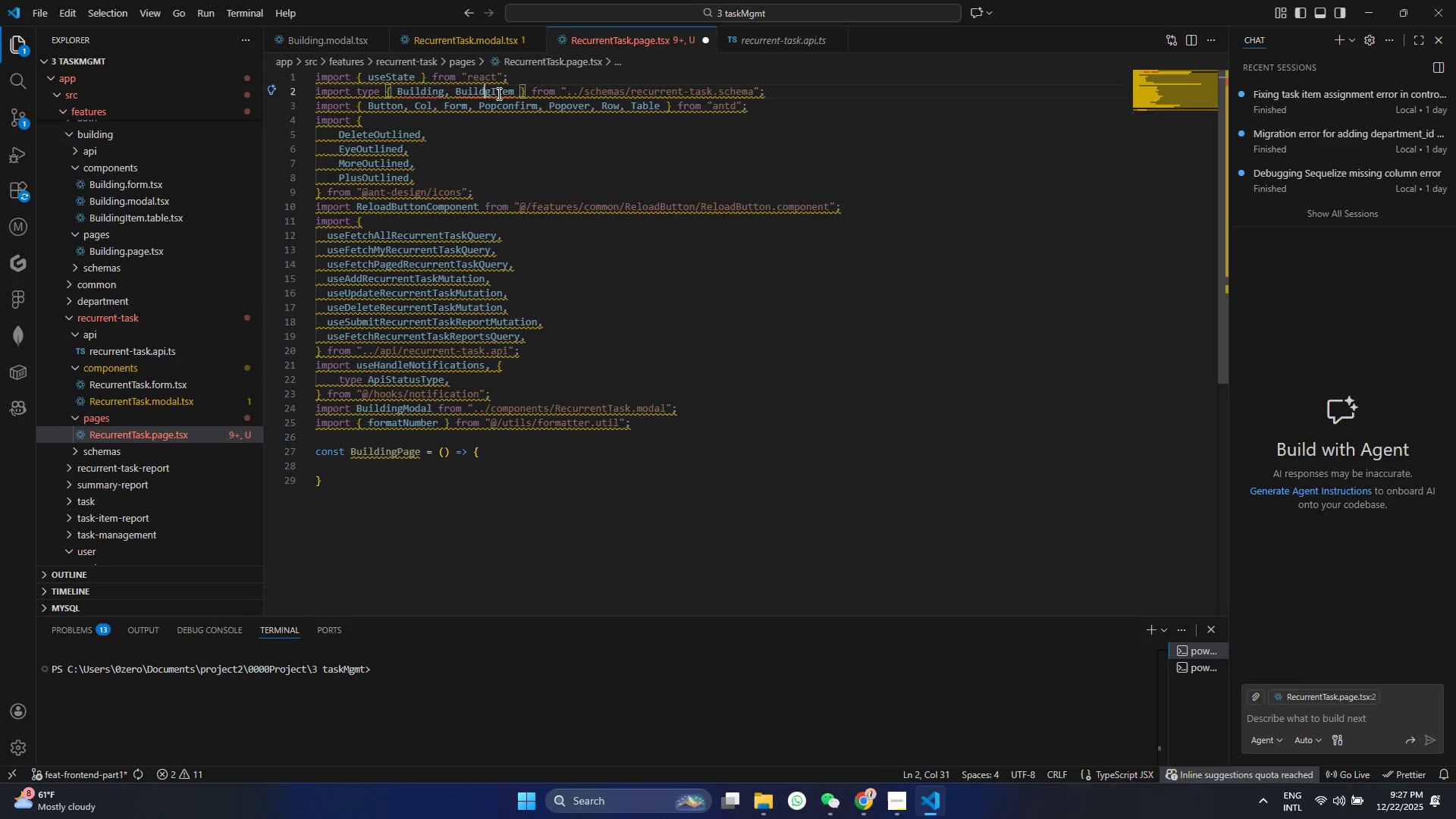 
key(Backspace)
 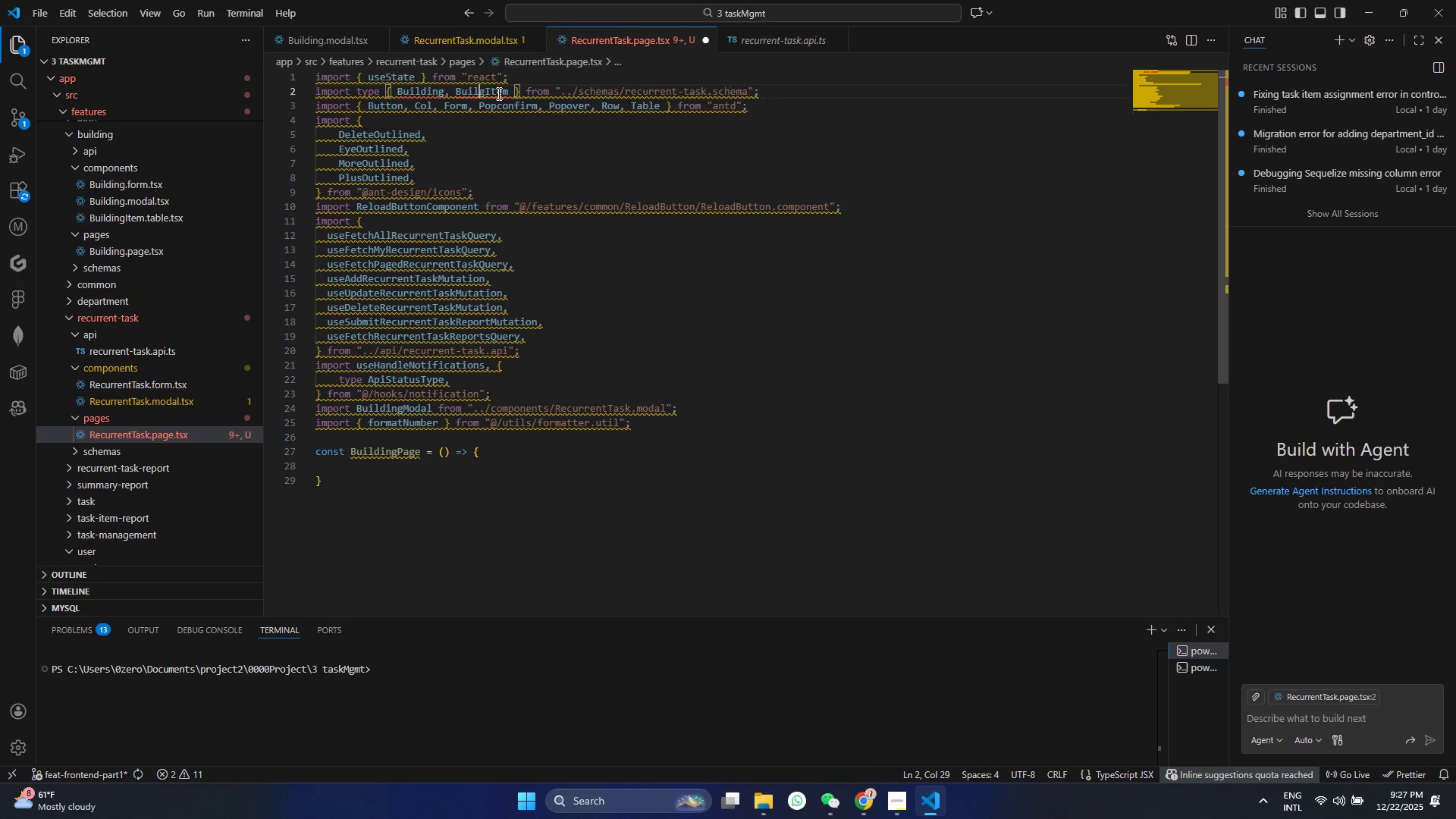 
hold_key(key=Backspace, duration=0.31)
 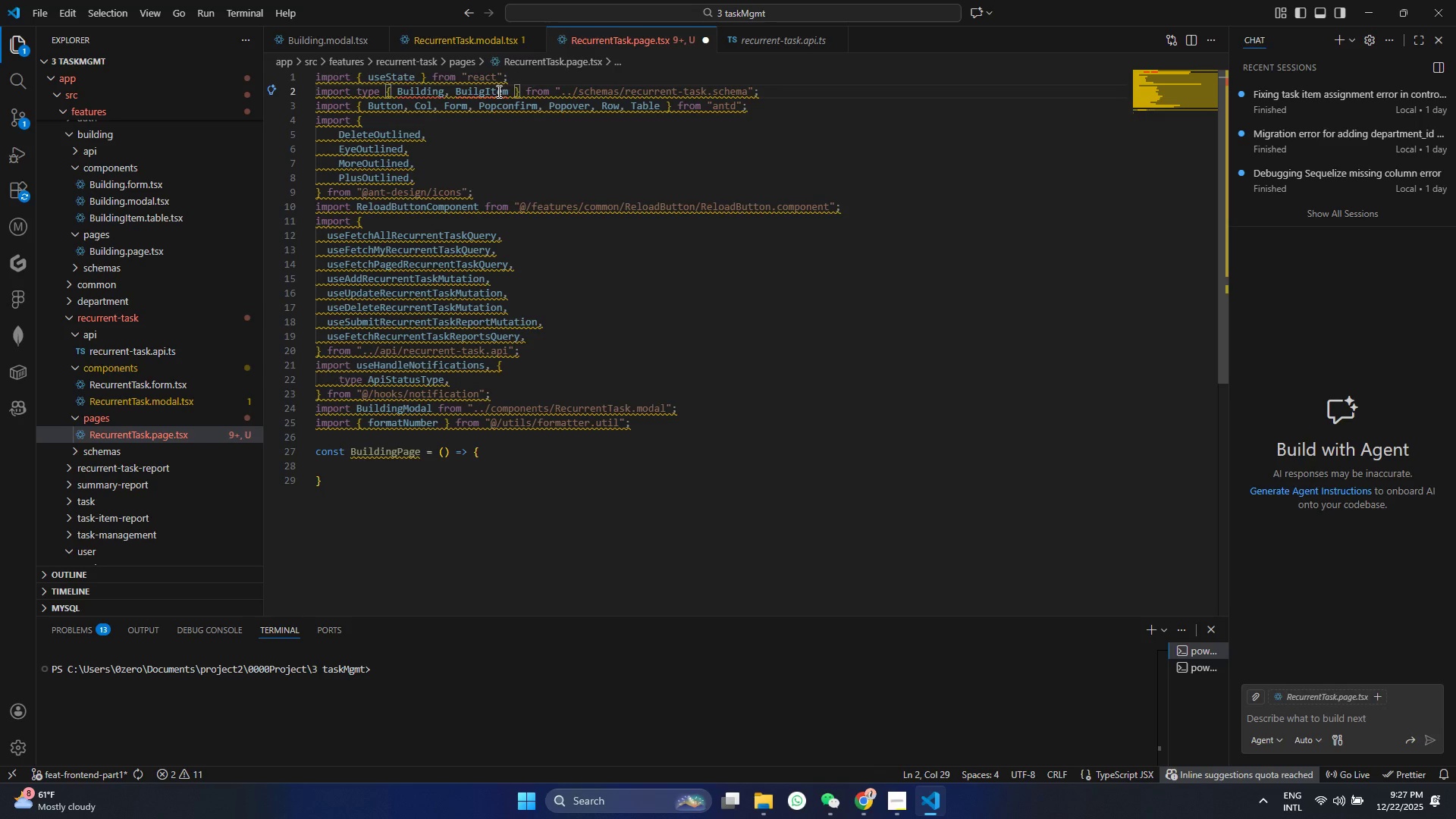 
double_click([497, 90])
 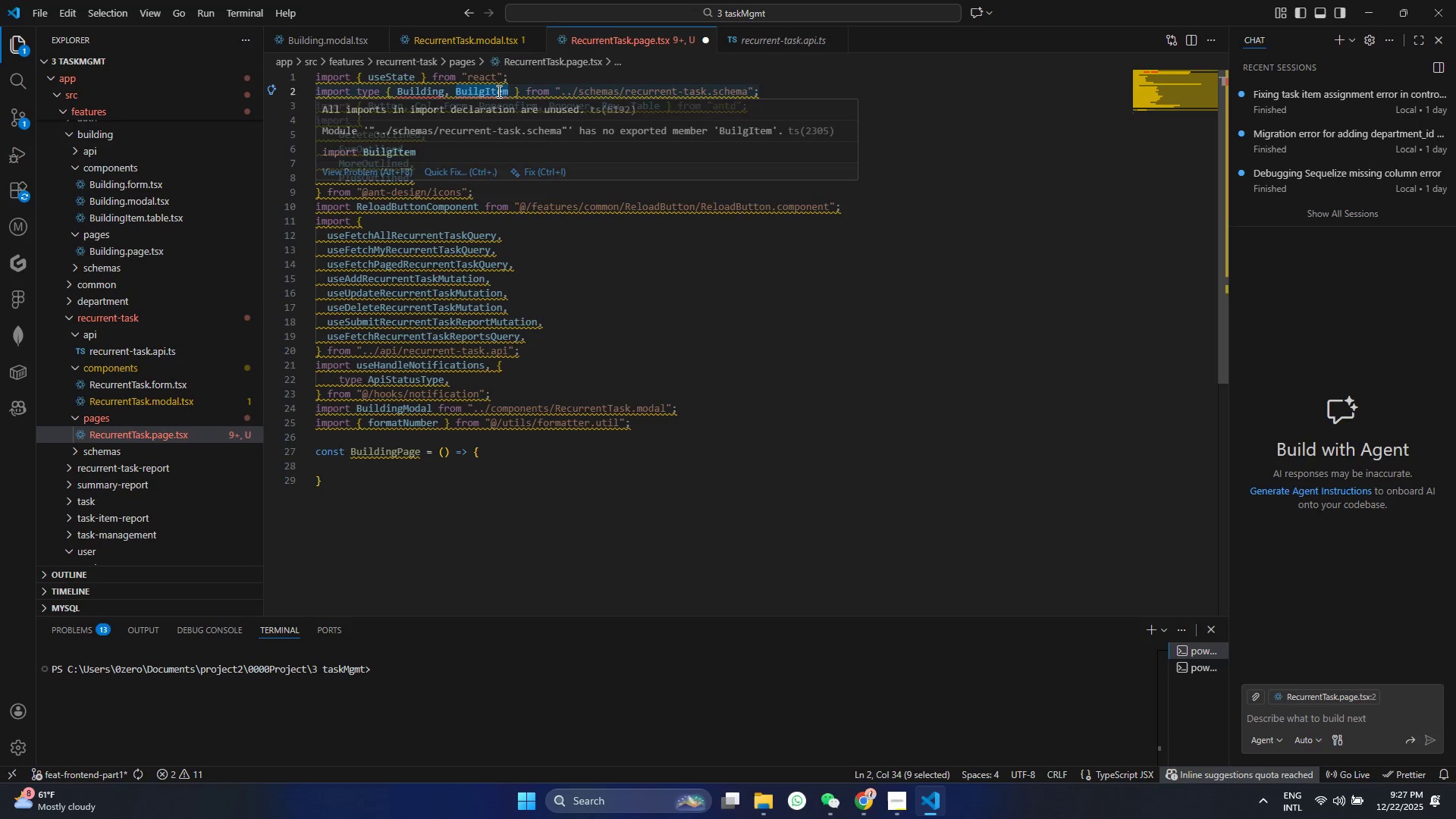 
key(Backspace)
 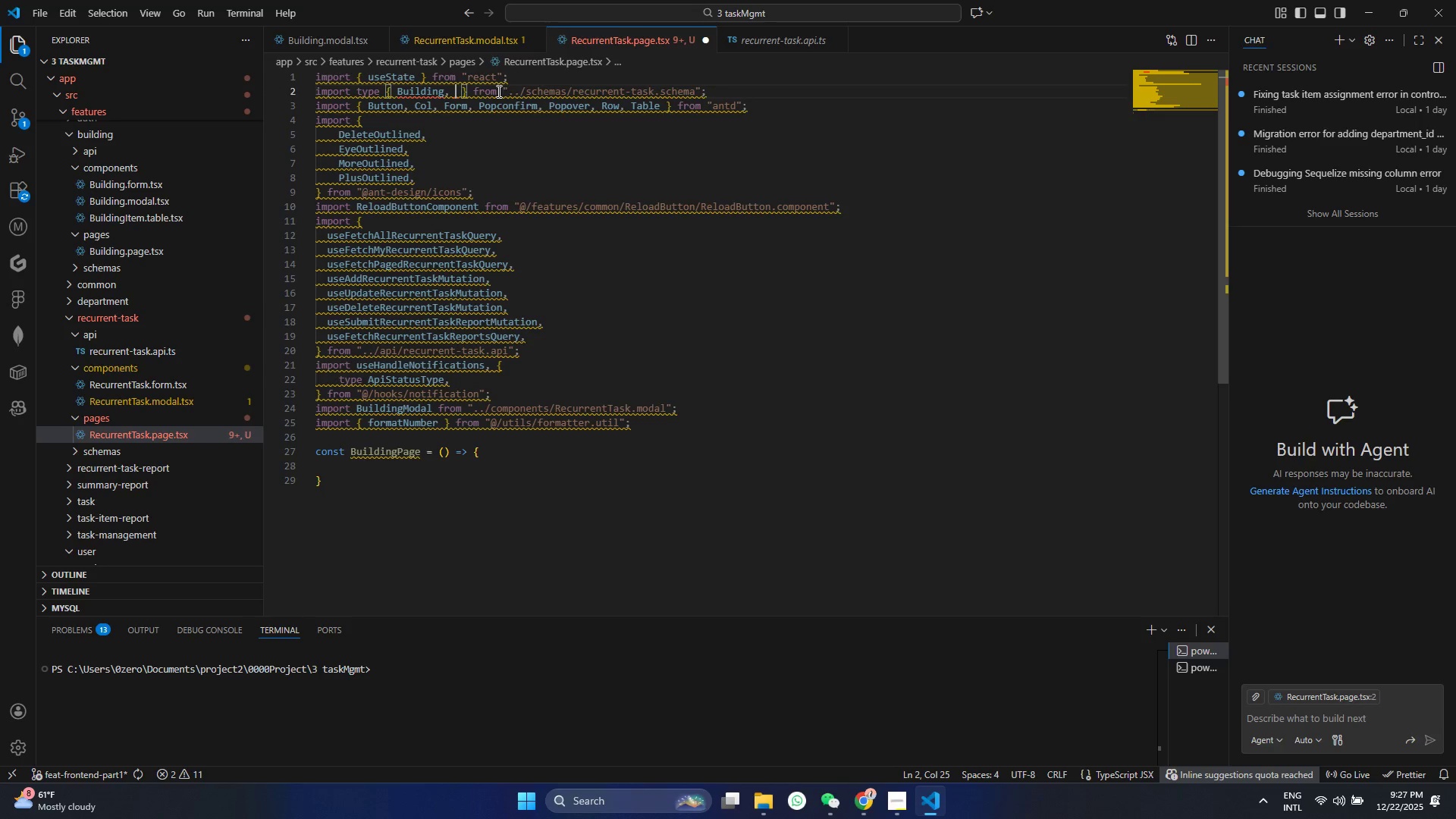 
key(Backspace)
 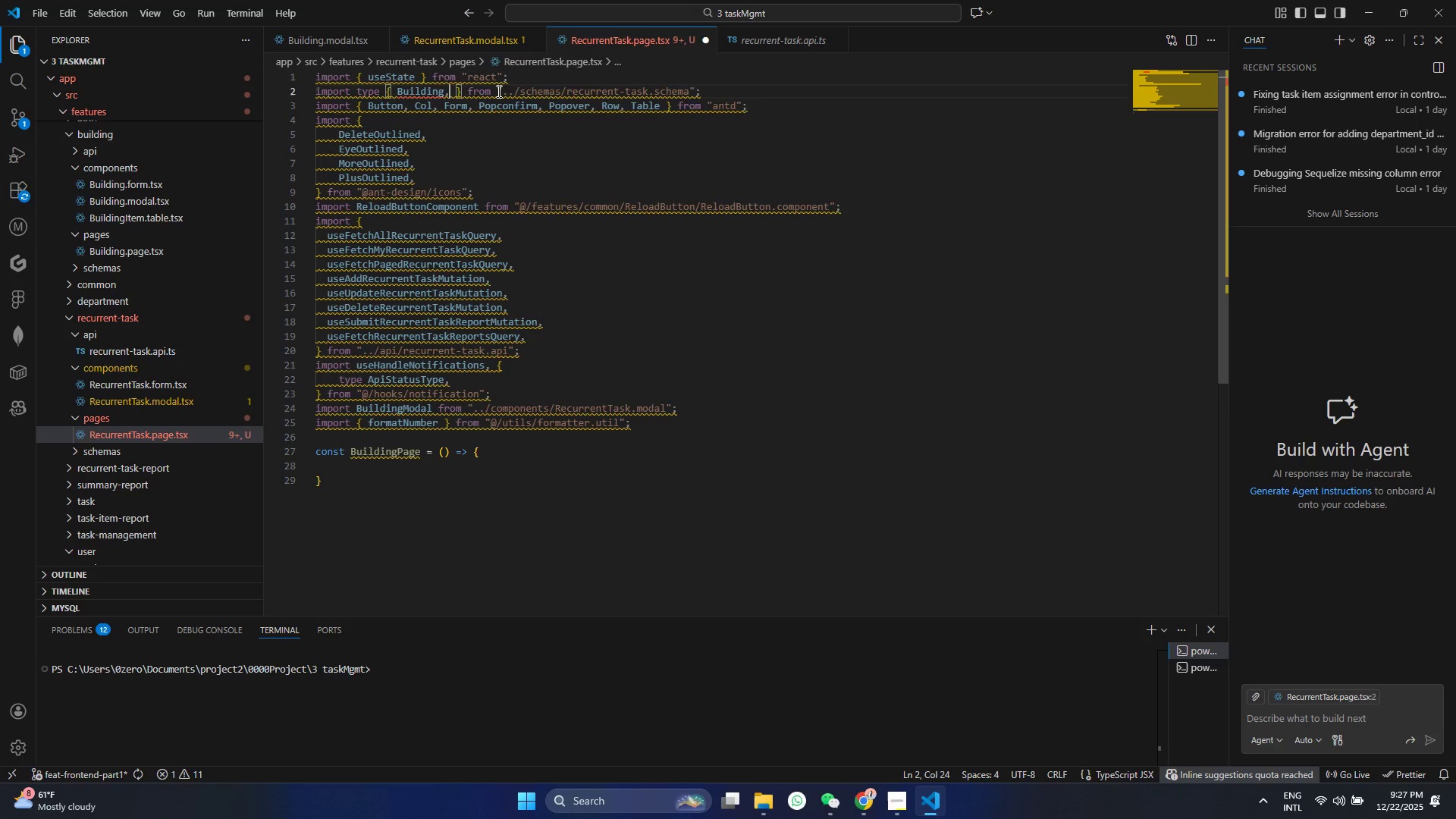 
key(Backspace)
 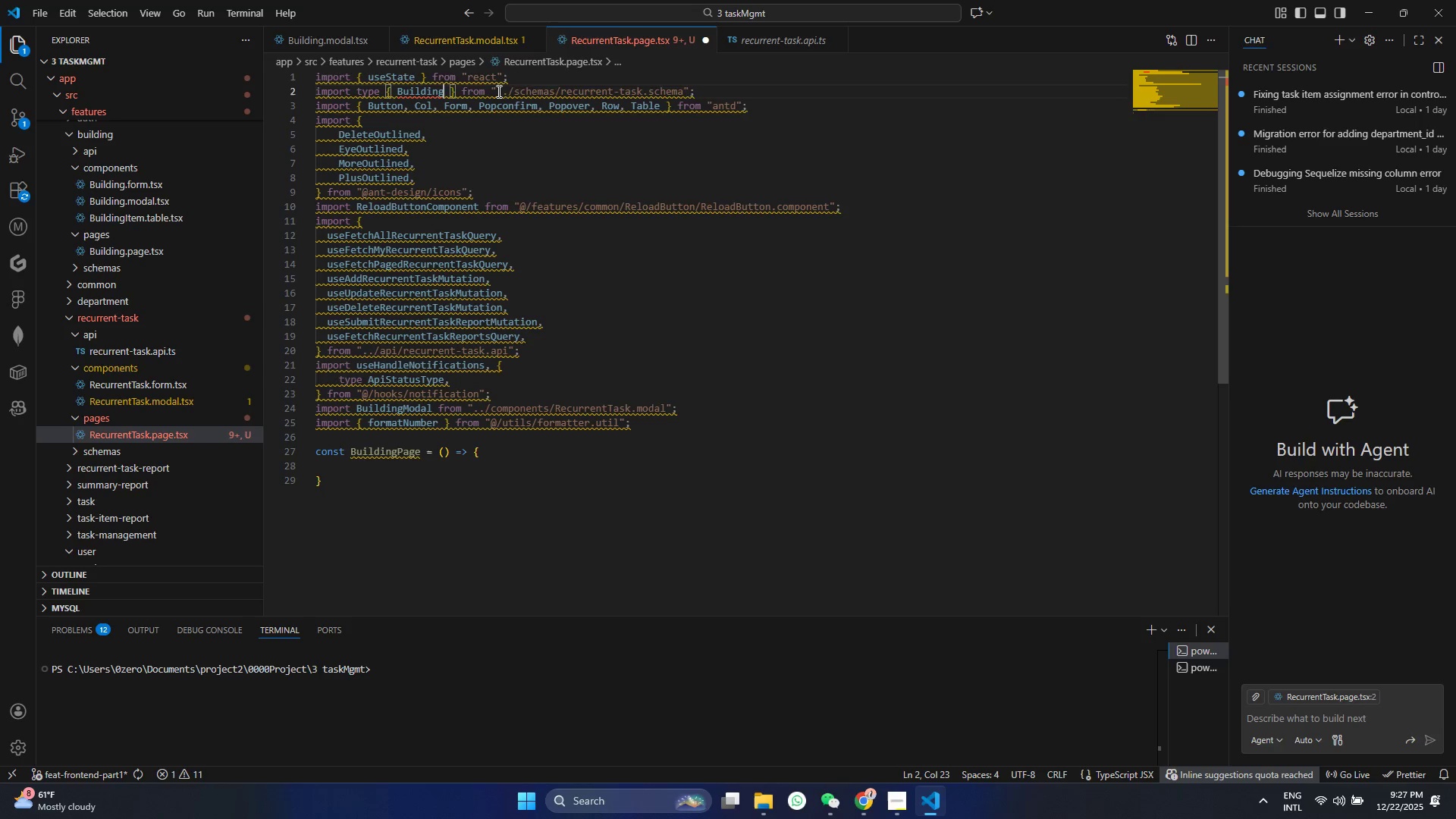 
key(Backspace)
 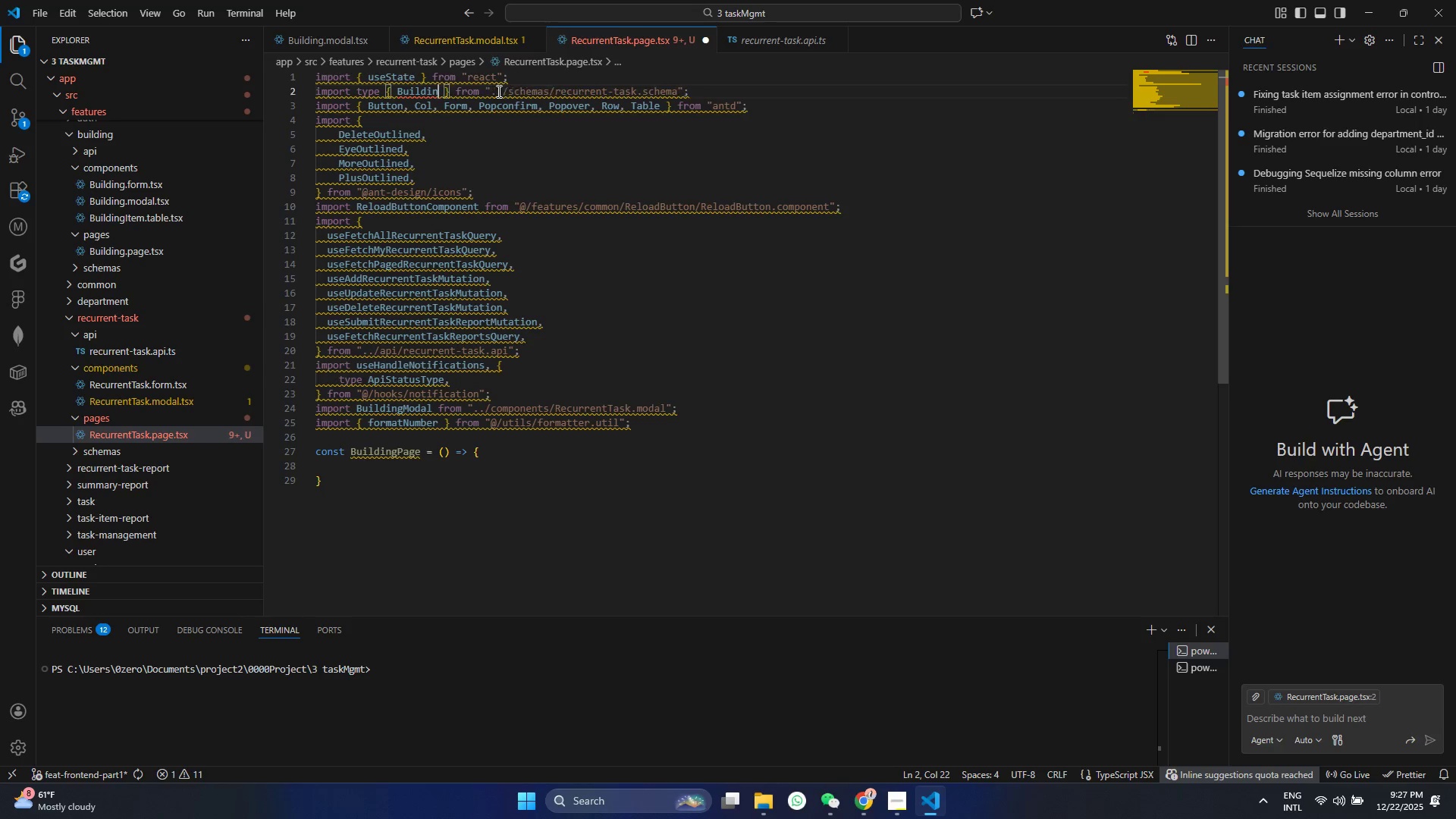 
key(Backspace)
 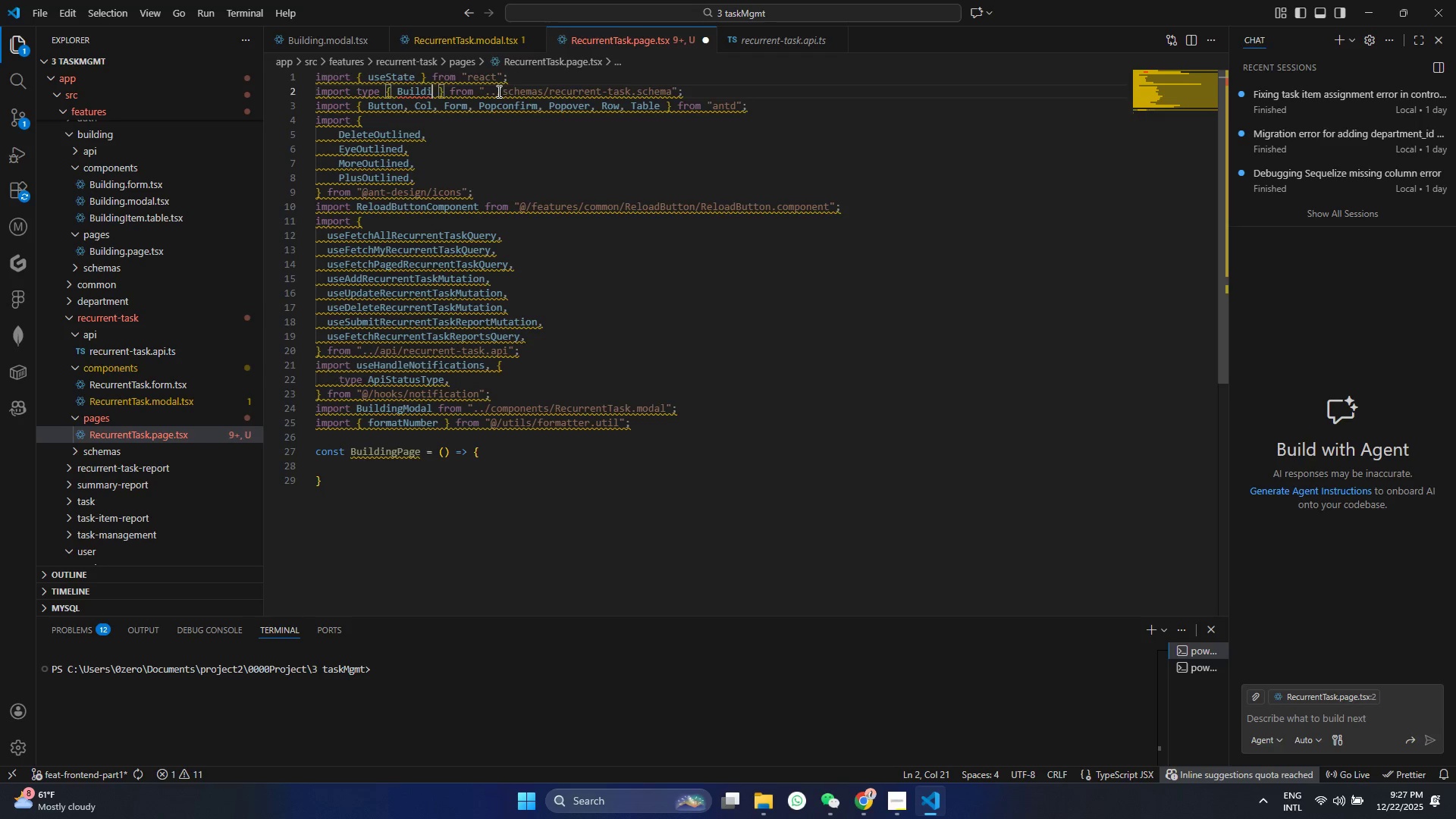 
hold_key(key=Backspace, duration=0.36)
 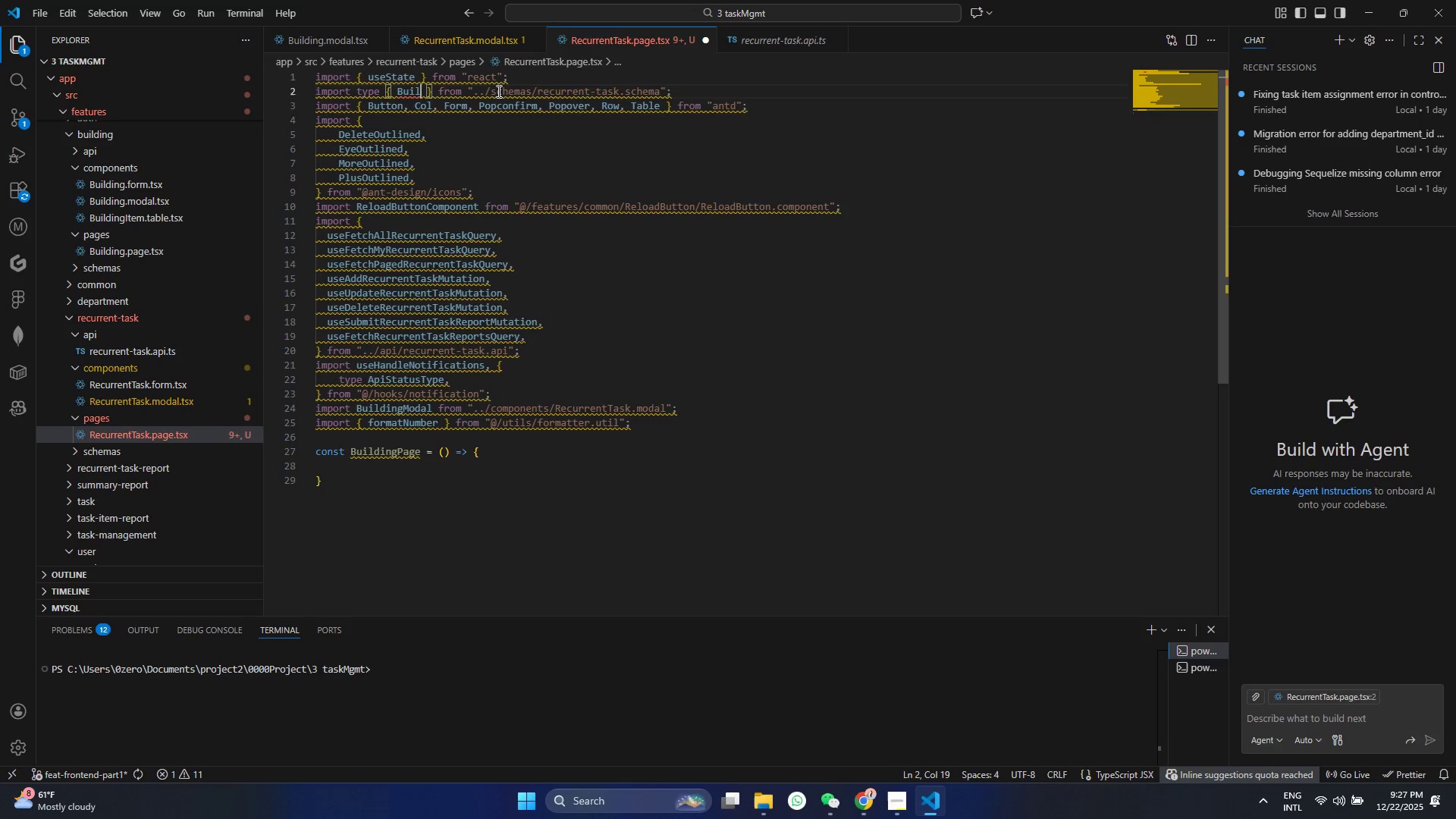 
key(Backspace)
 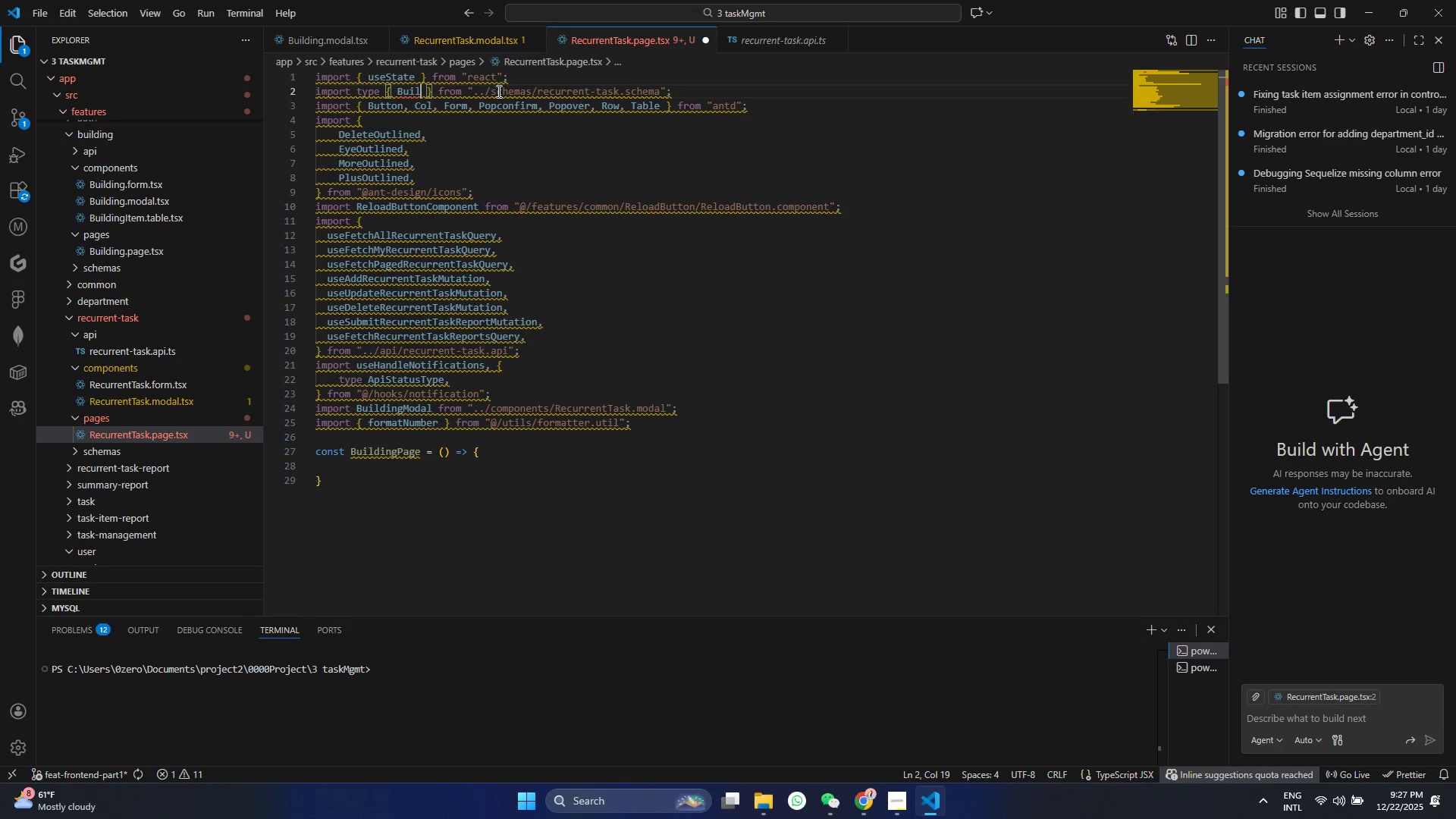 
key(Backspace)
 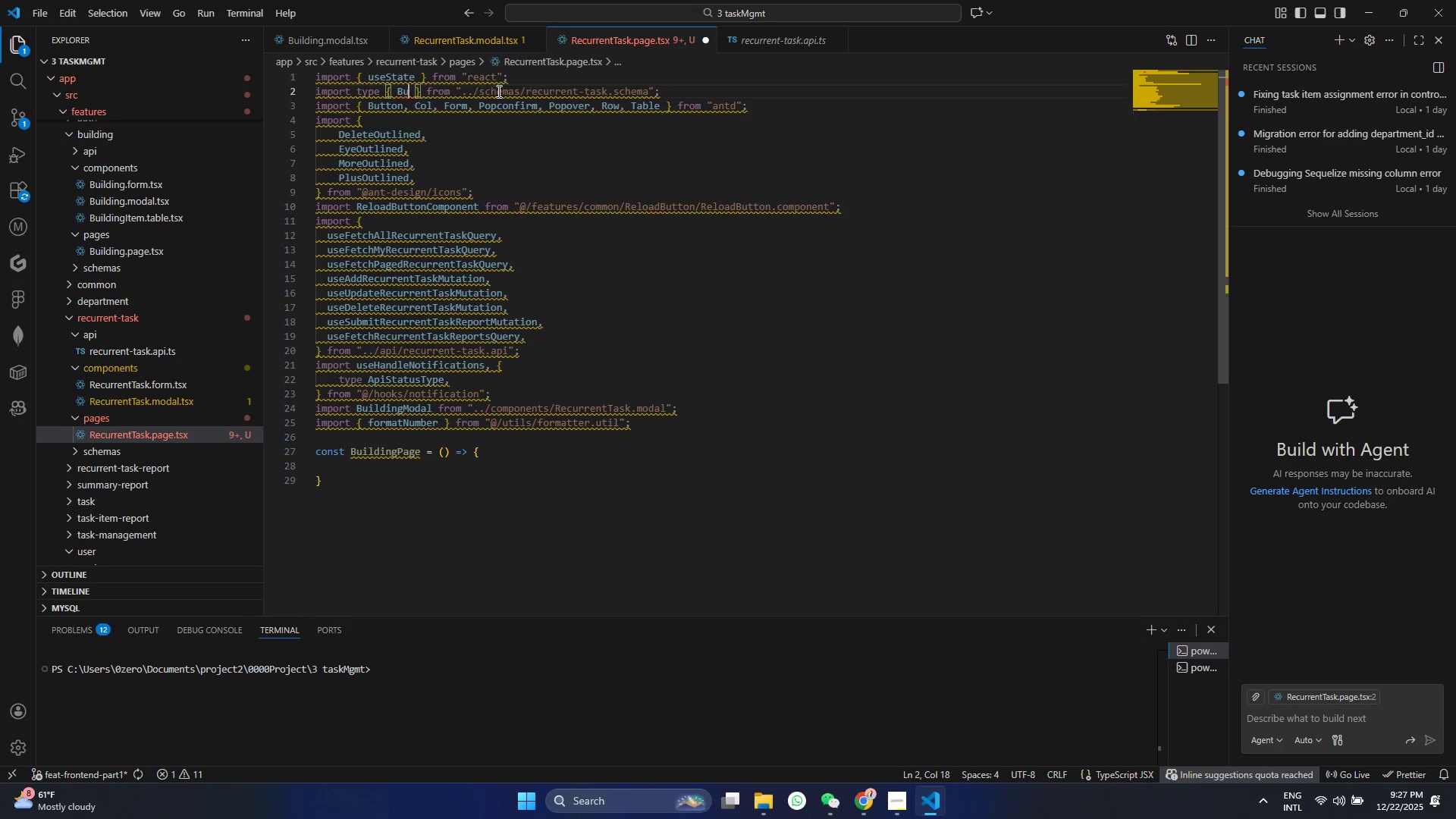 
key(Backspace)
 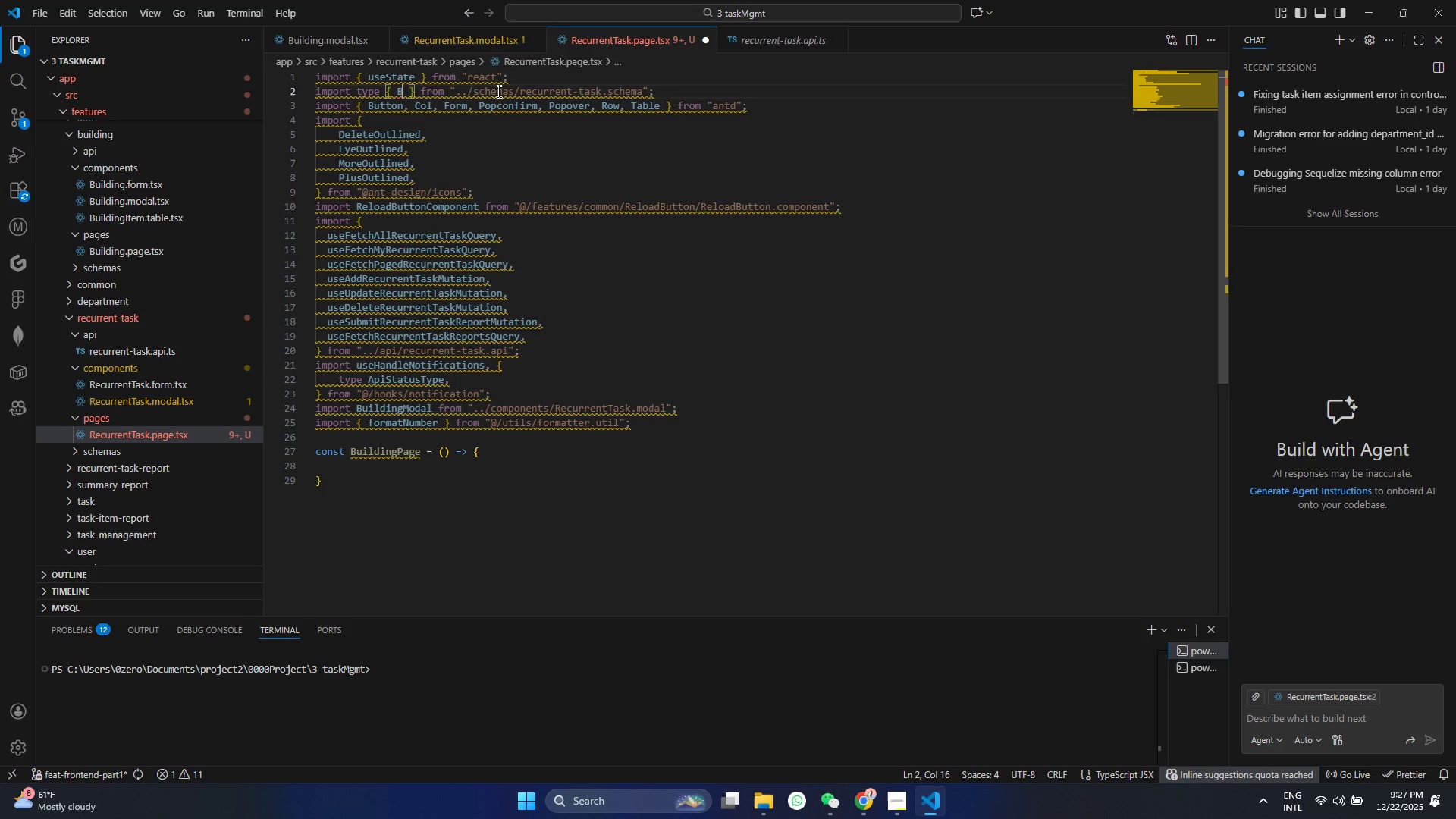 
key(Backspace)
 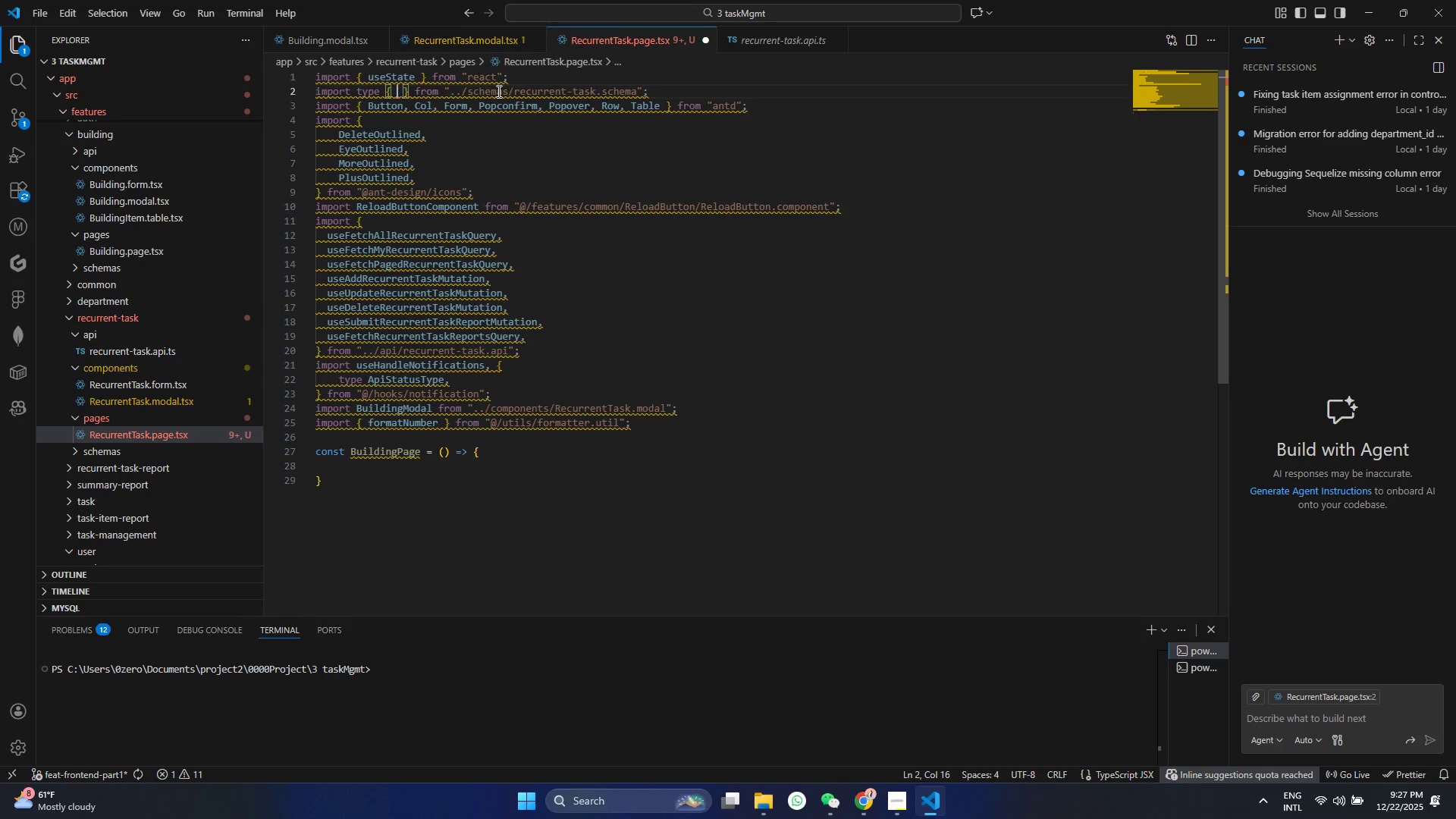 
key(Backspace)
 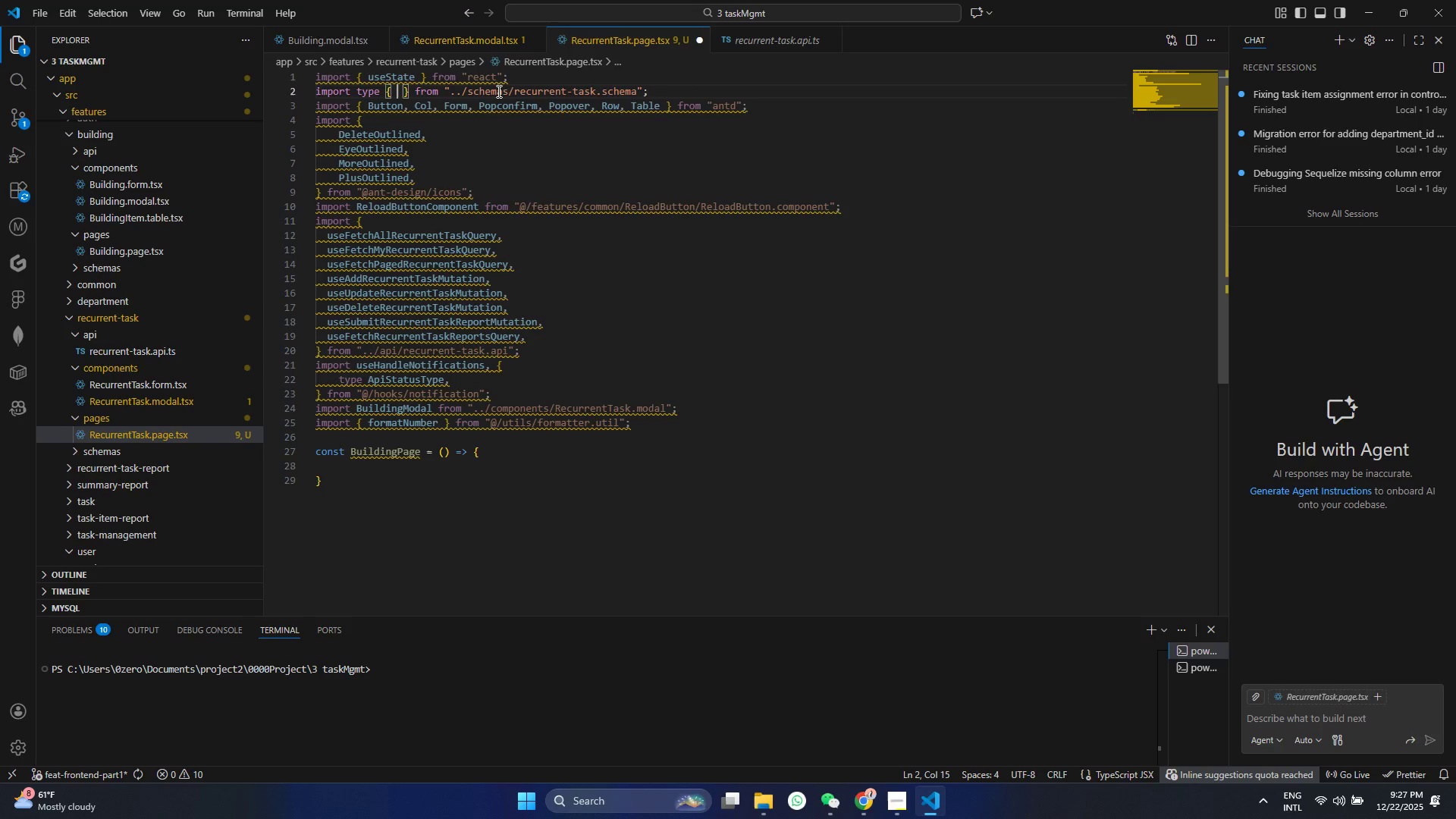 
key(Shift+ShiftRight)
 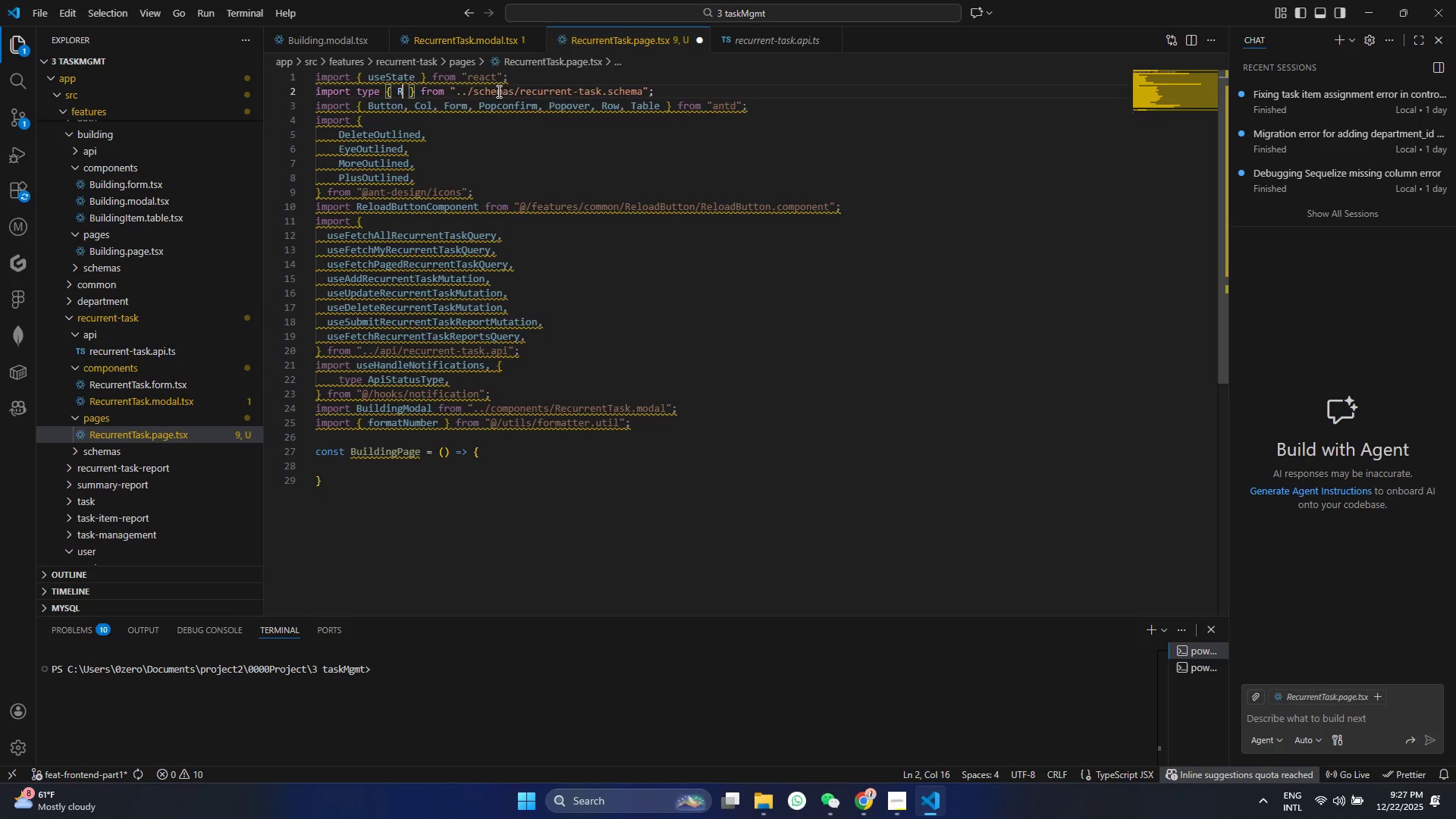 
key(Shift+R)
 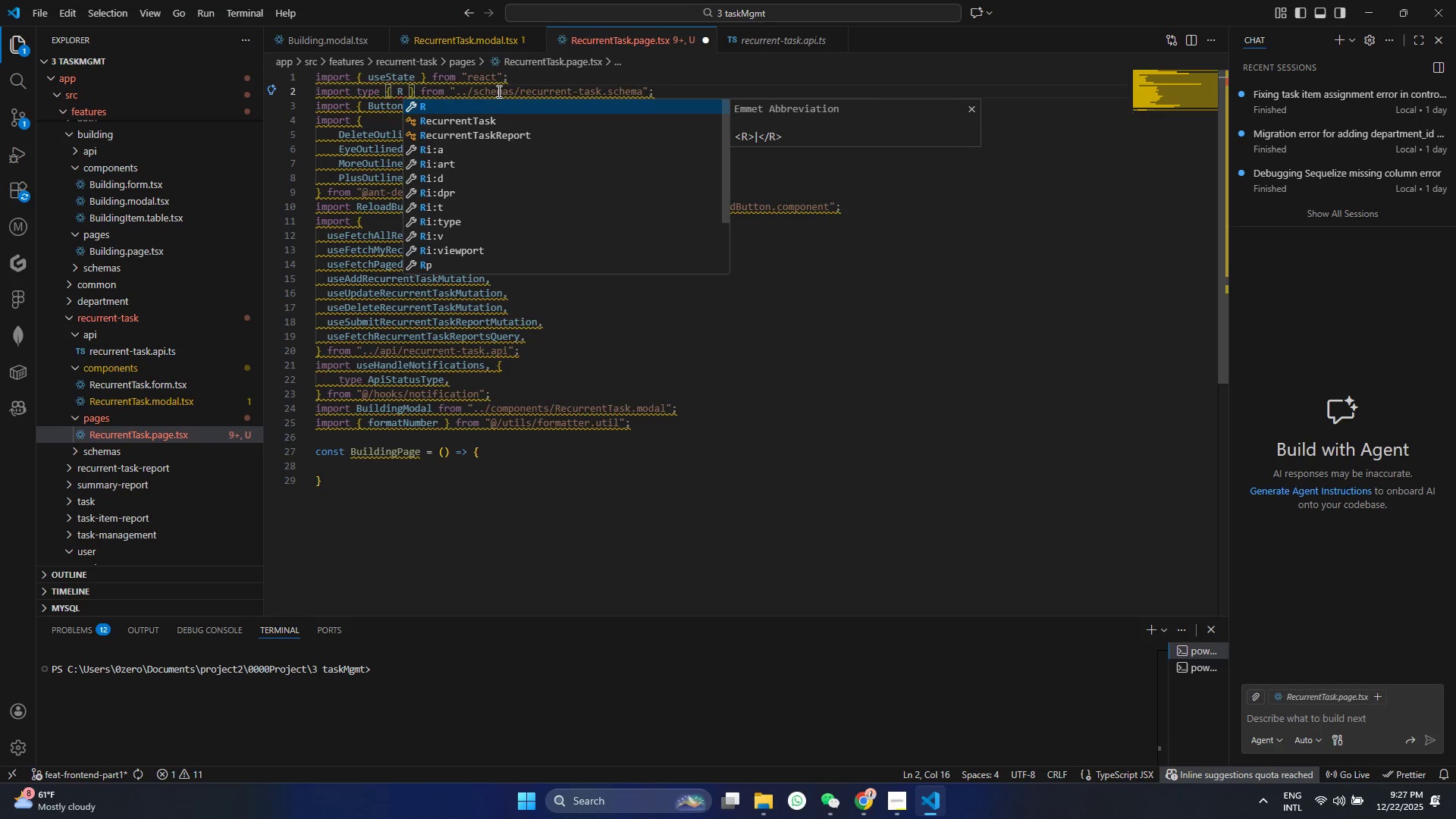 
key(ArrowDown)
 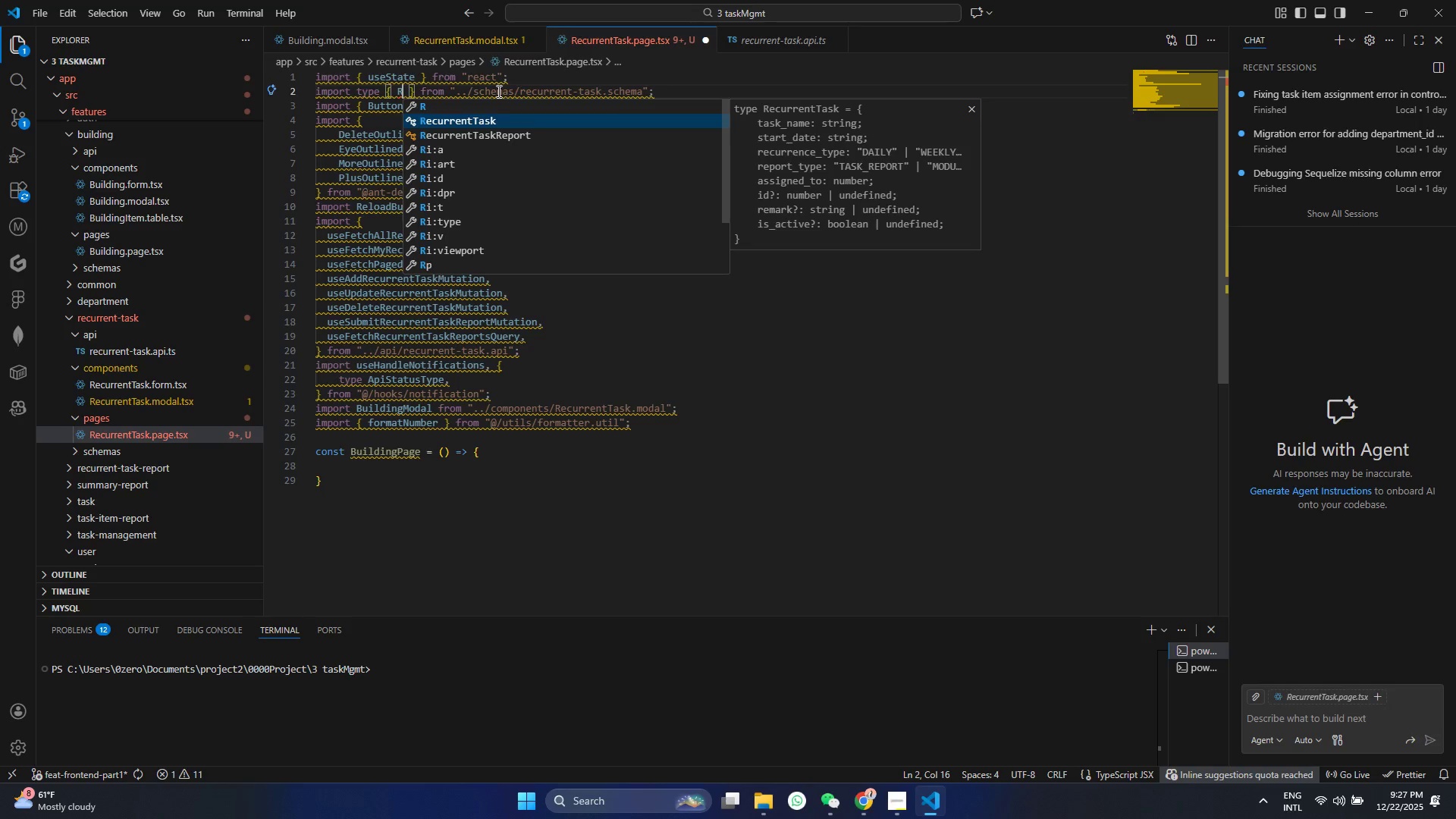 
key(Enter)
 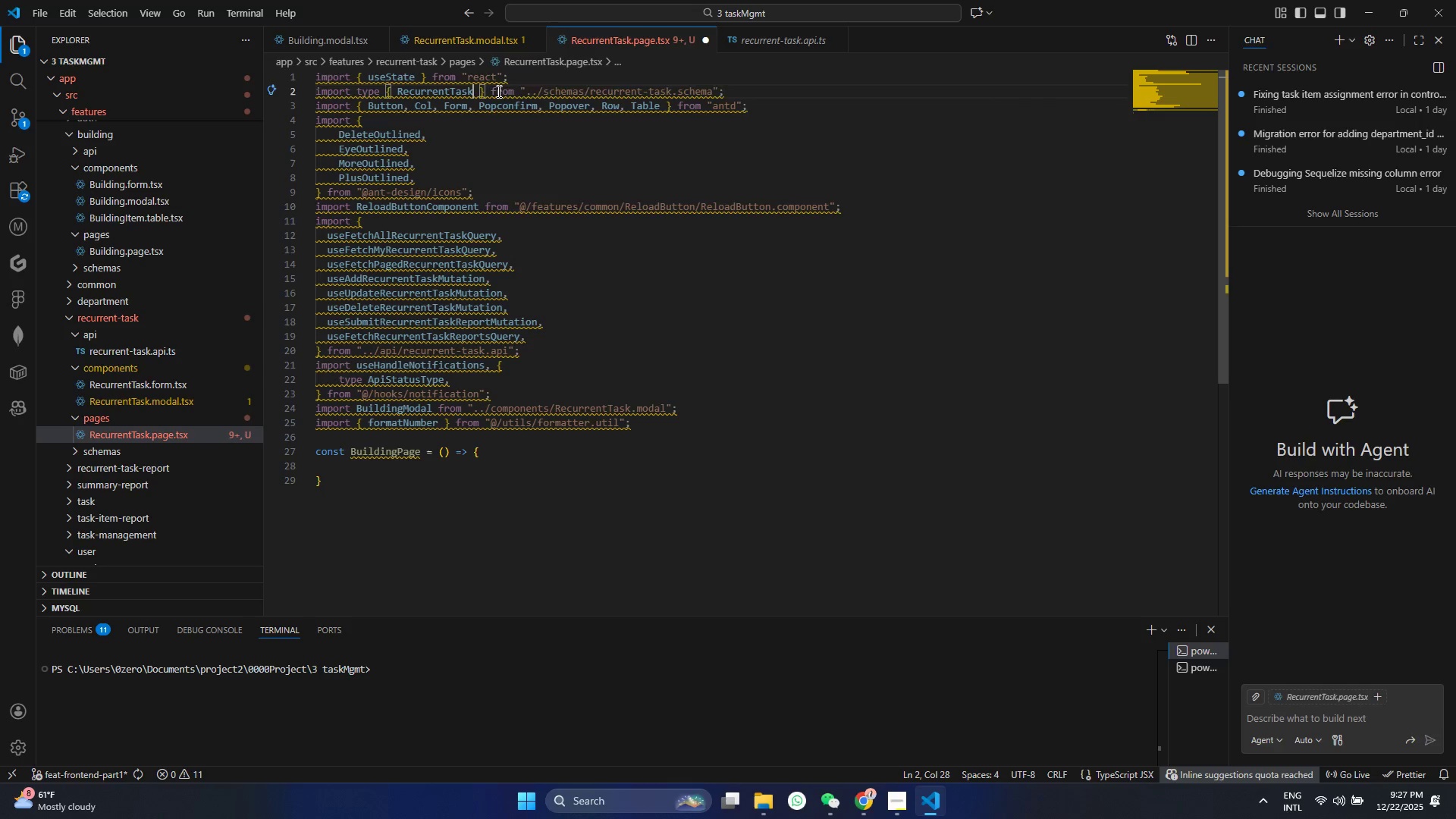 
key(Comma)
 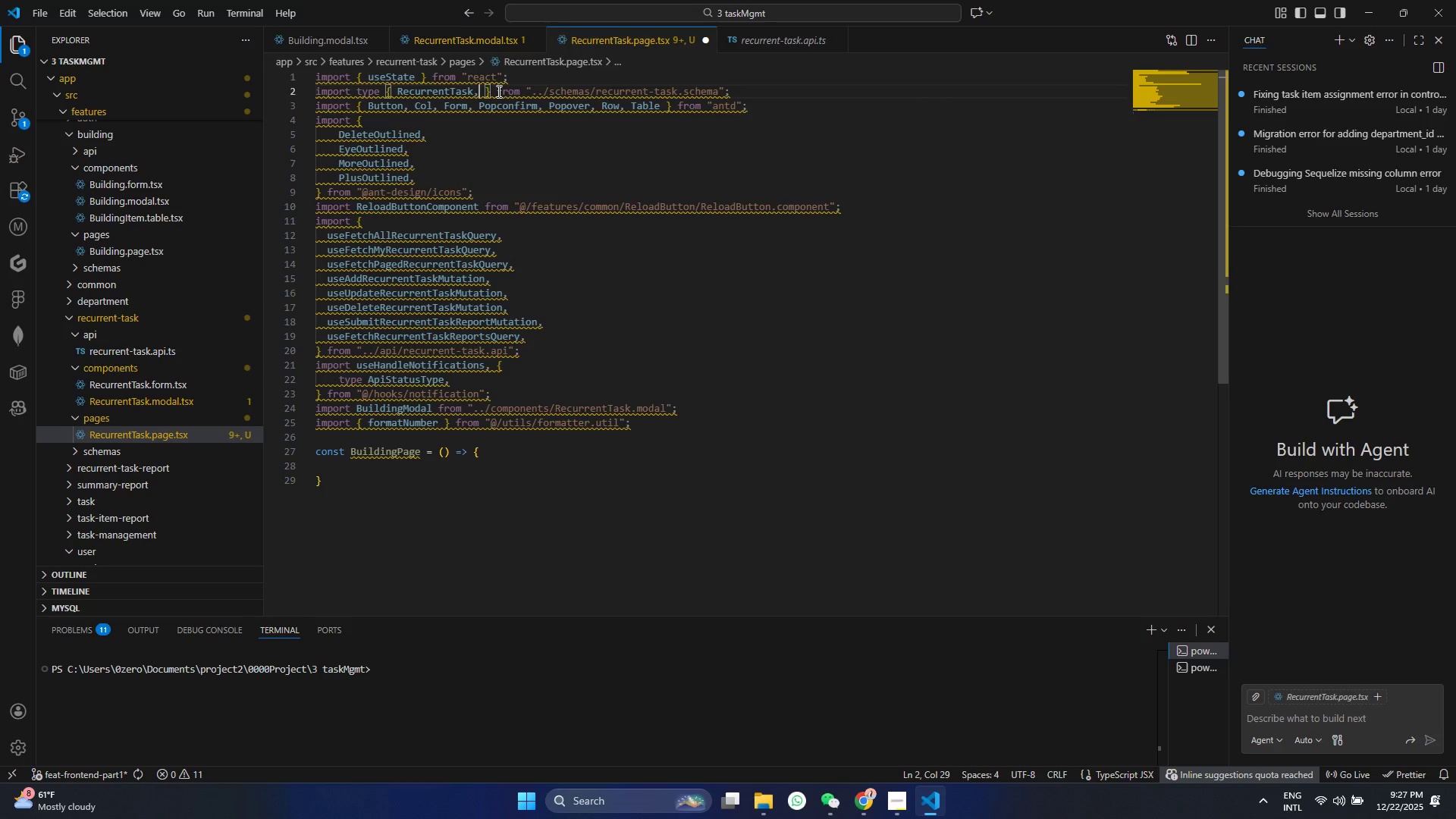 
key(Shift+ShiftRight)
 